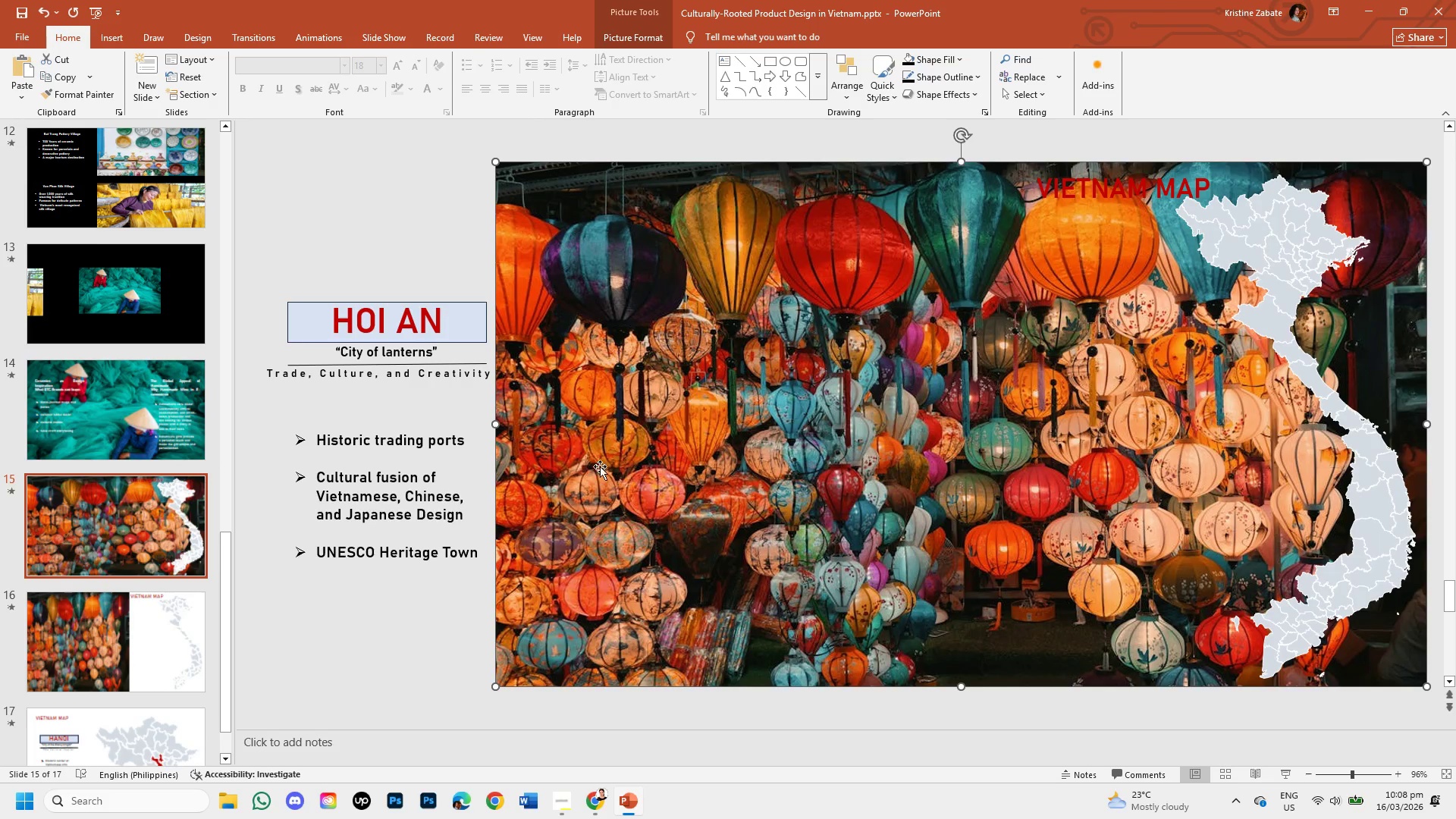 
left_click([422, 626])
 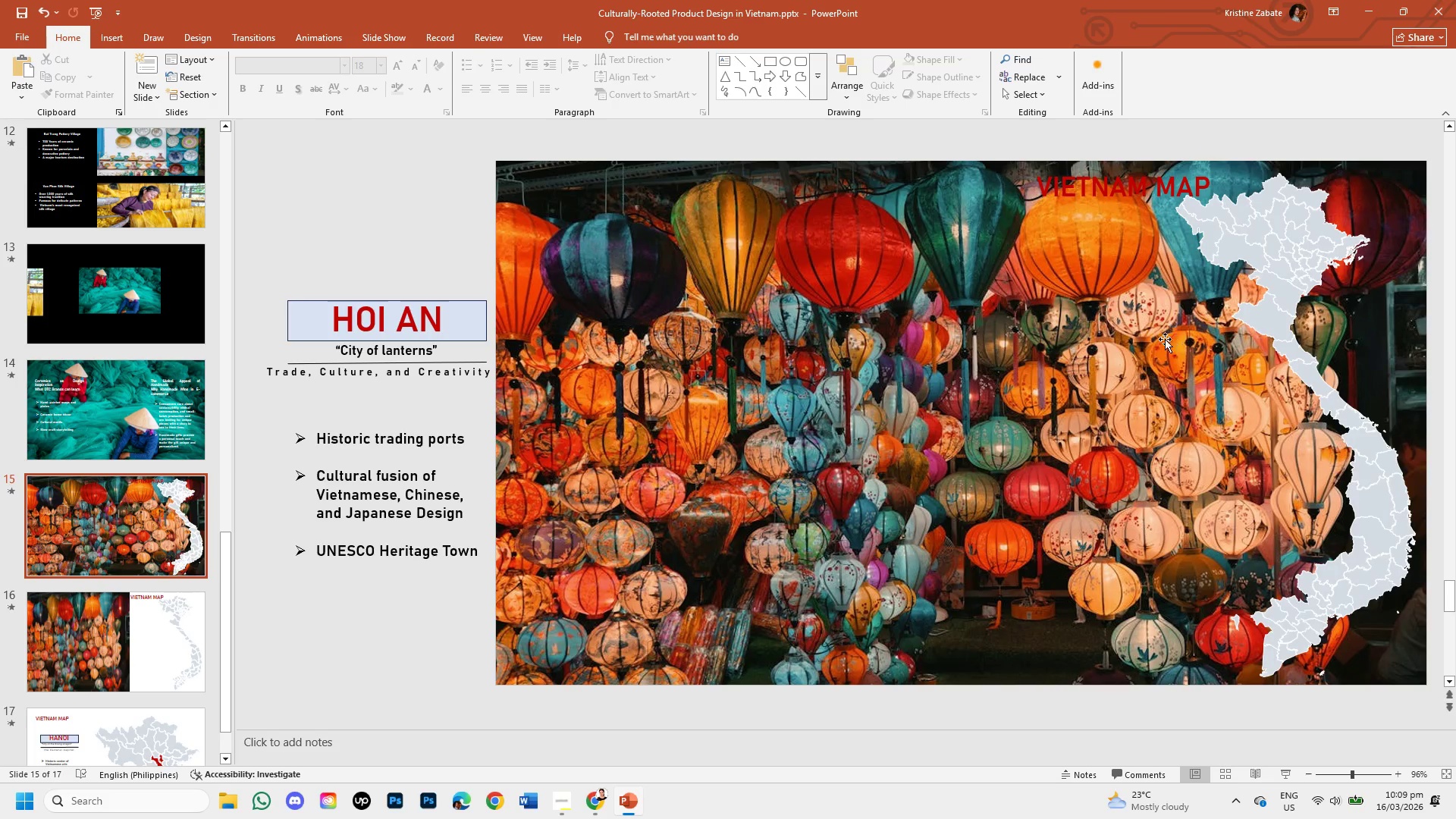 
wait(5.89)
 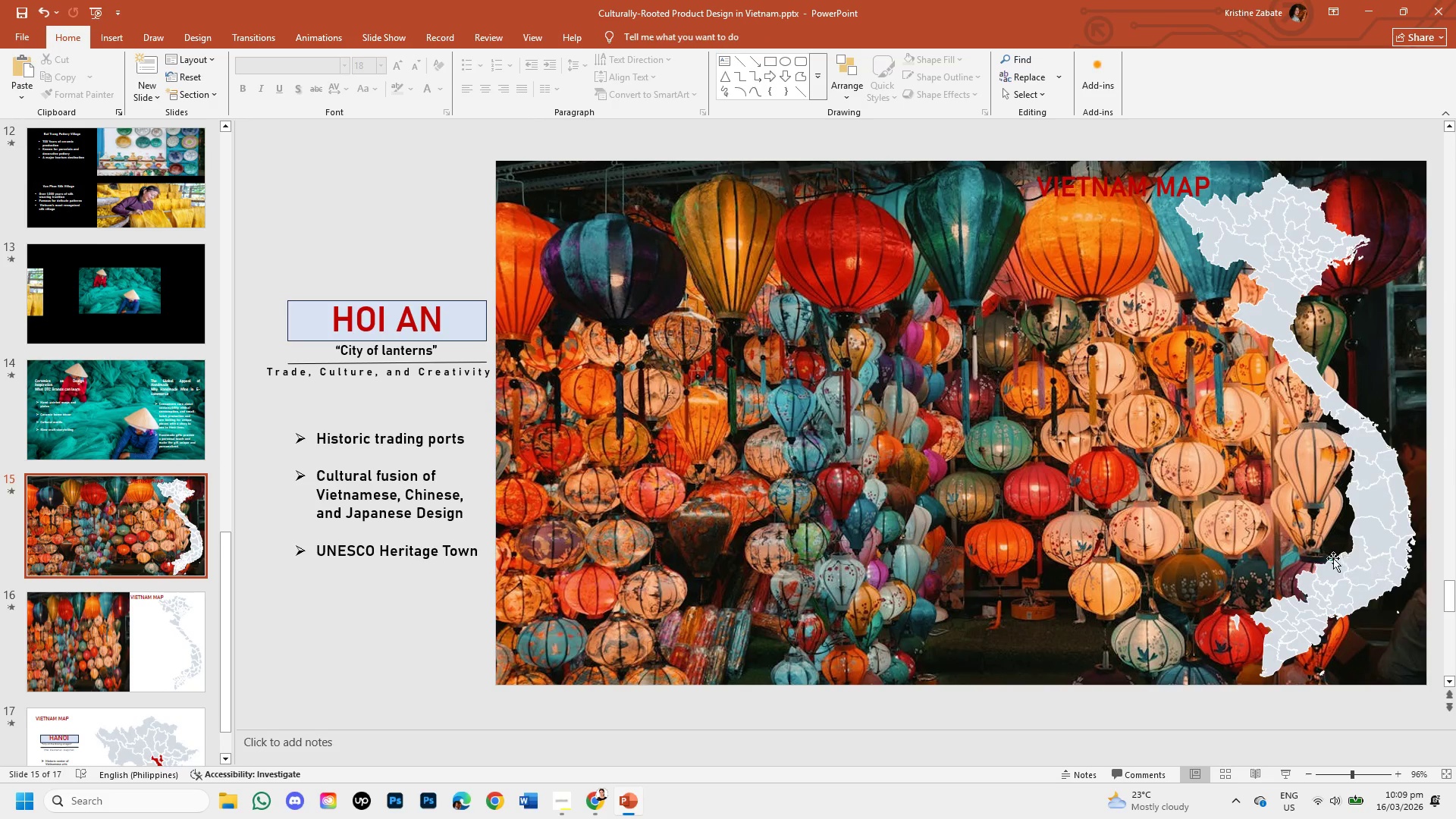 
left_click([135, 658])
 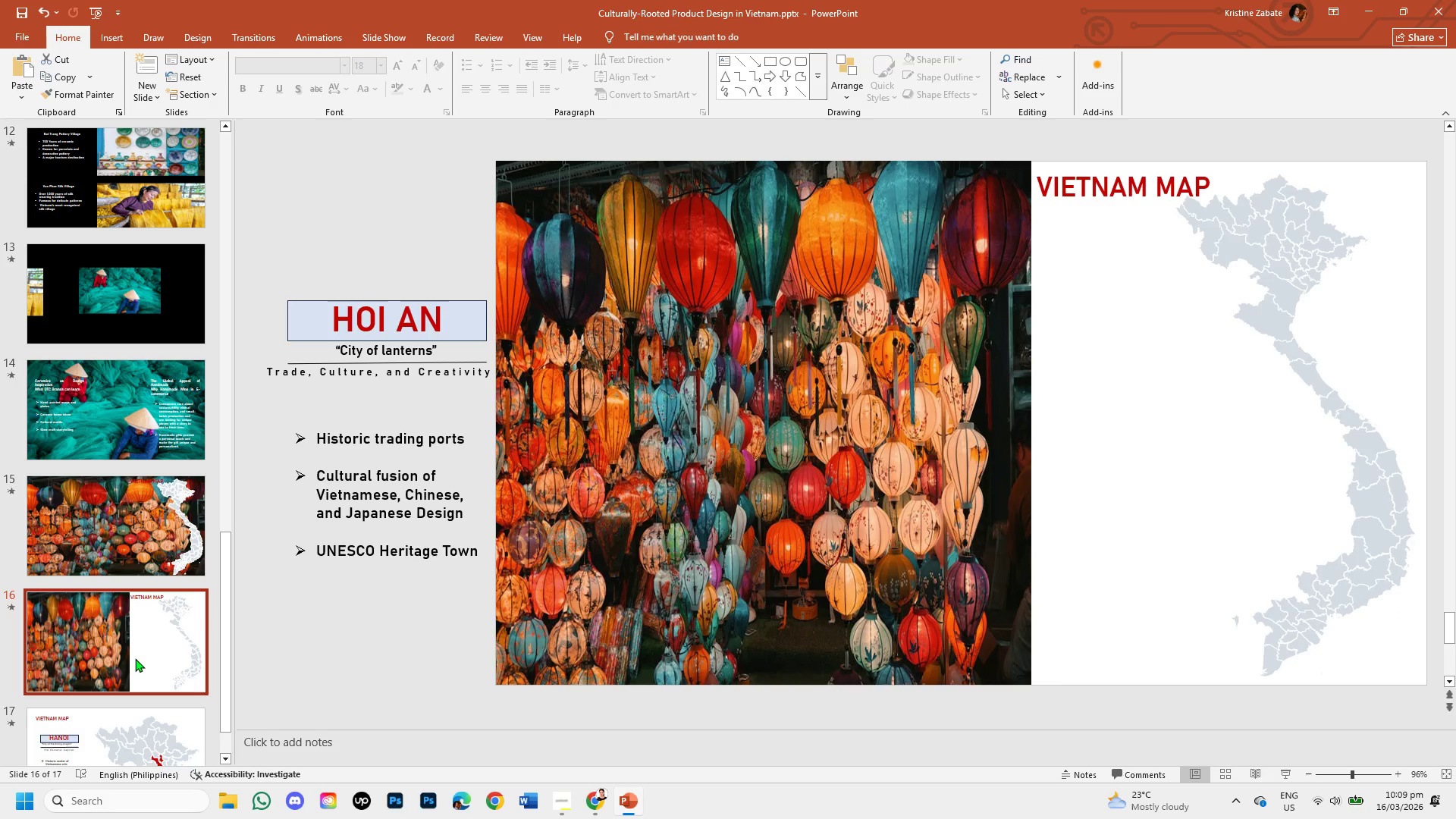 
left_click([146, 537])
 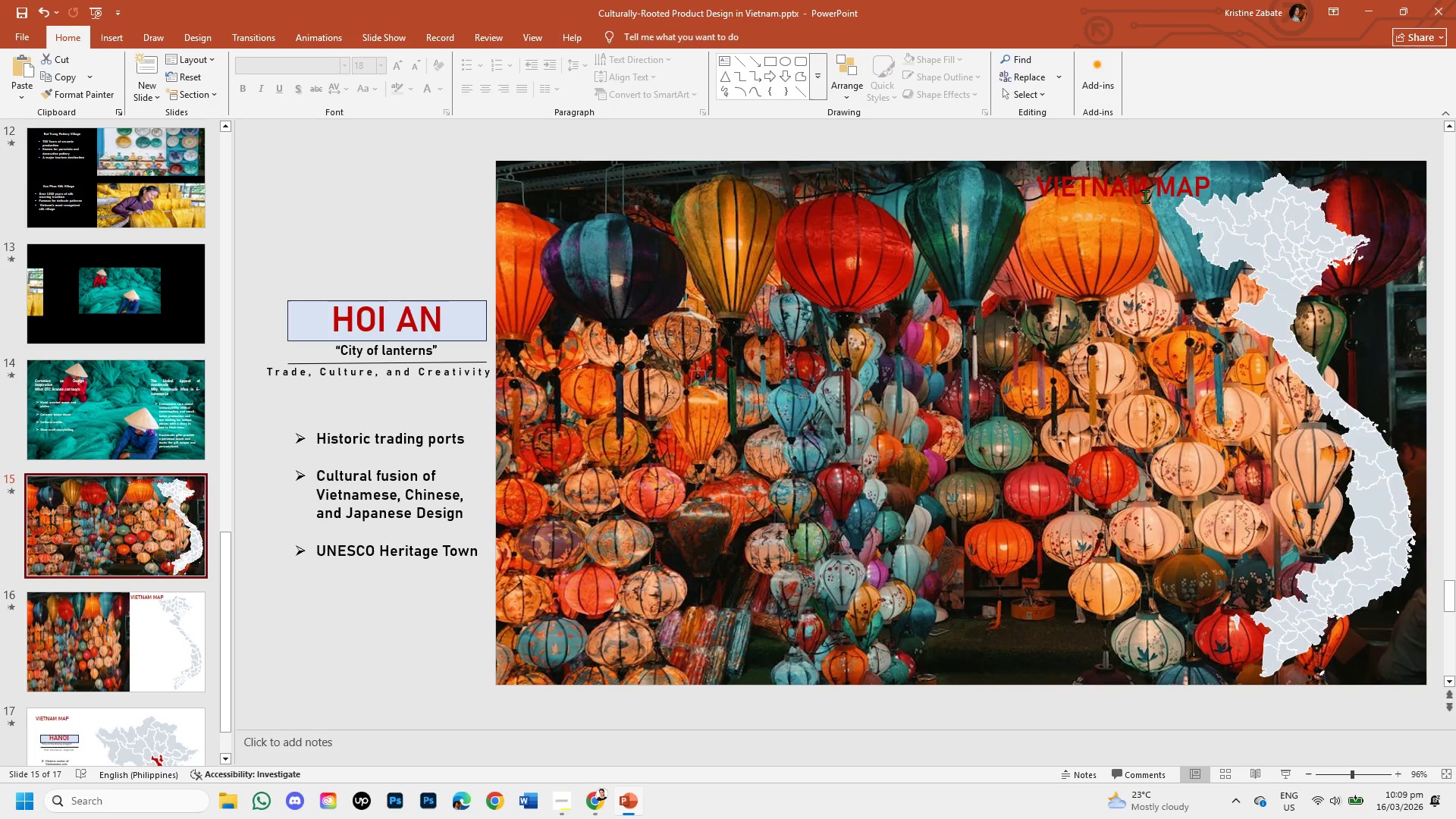 
wait(10.08)
 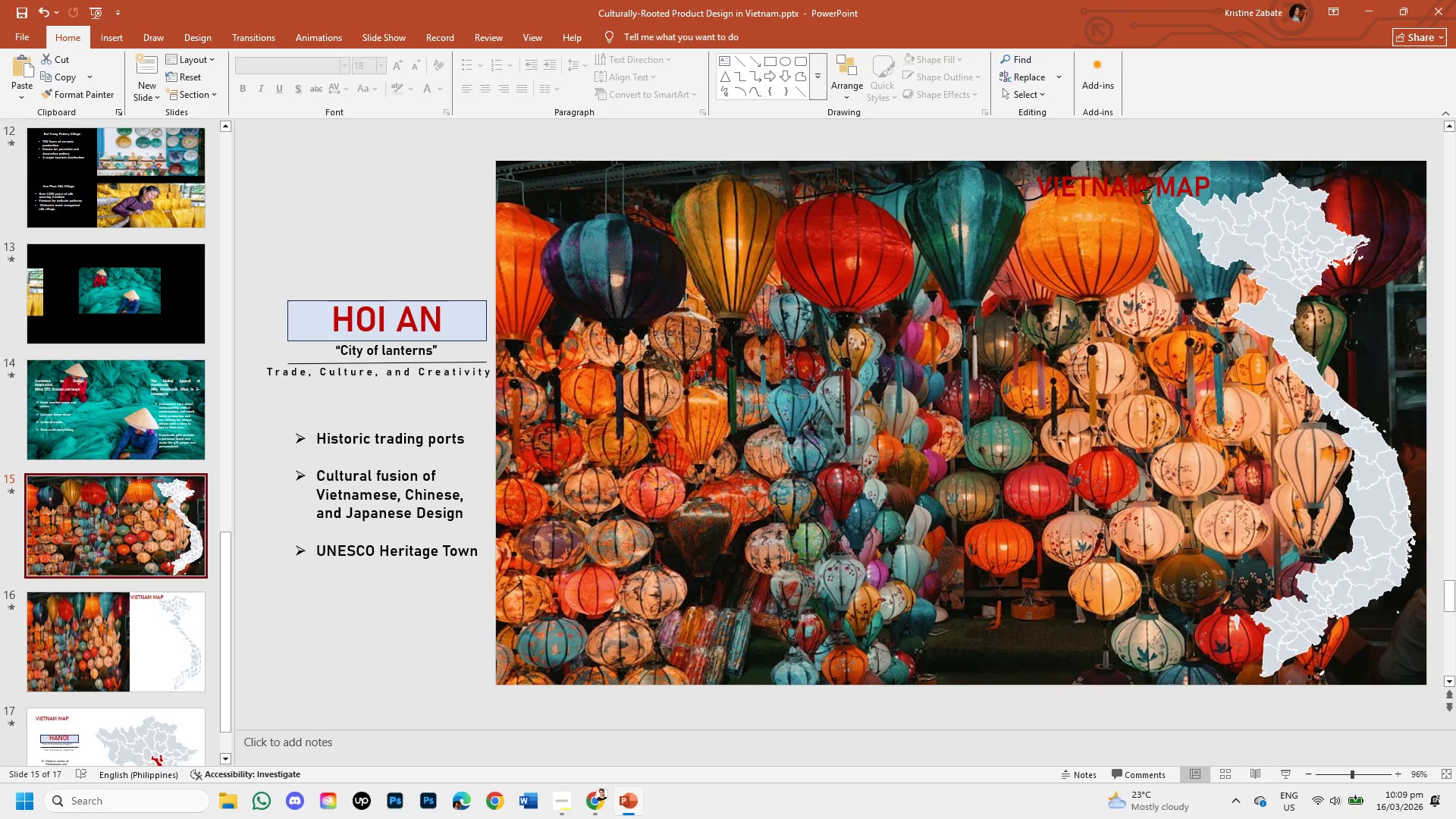 
left_click([143, 617])
 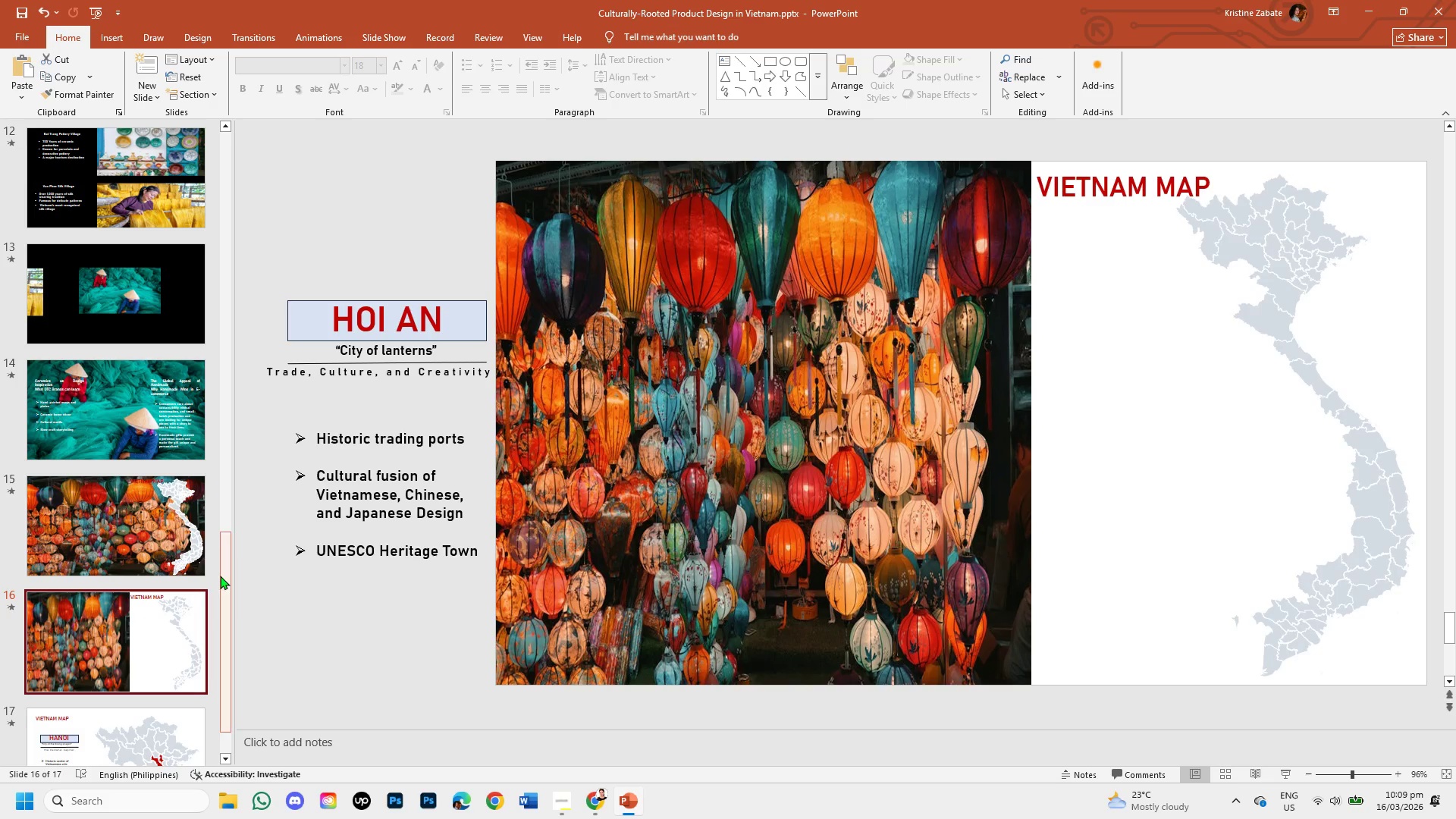 
left_click_drag(start_coordinate=[222, 579], to_coordinate=[218, 632])
 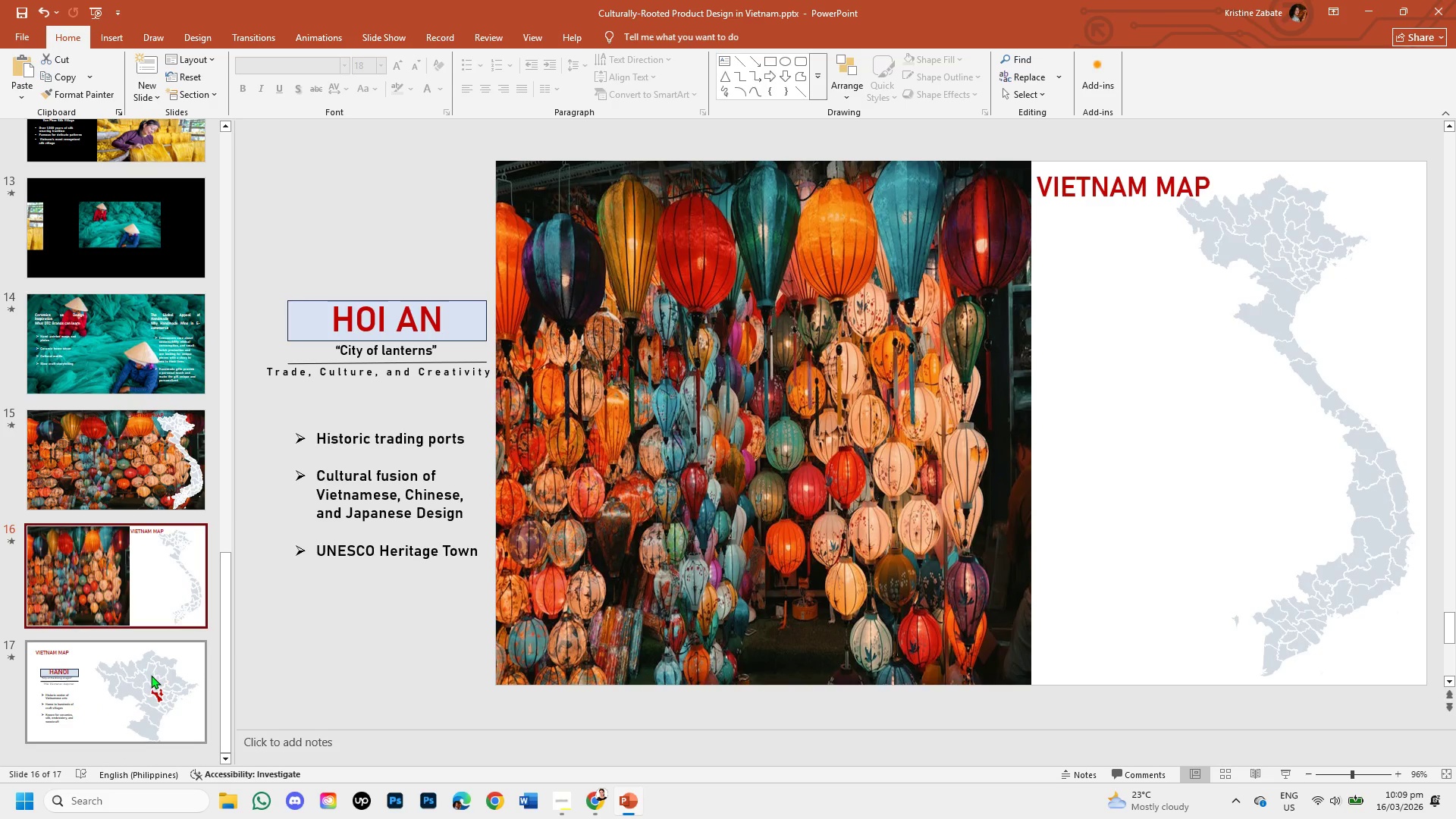 
left_click([151, 675])
 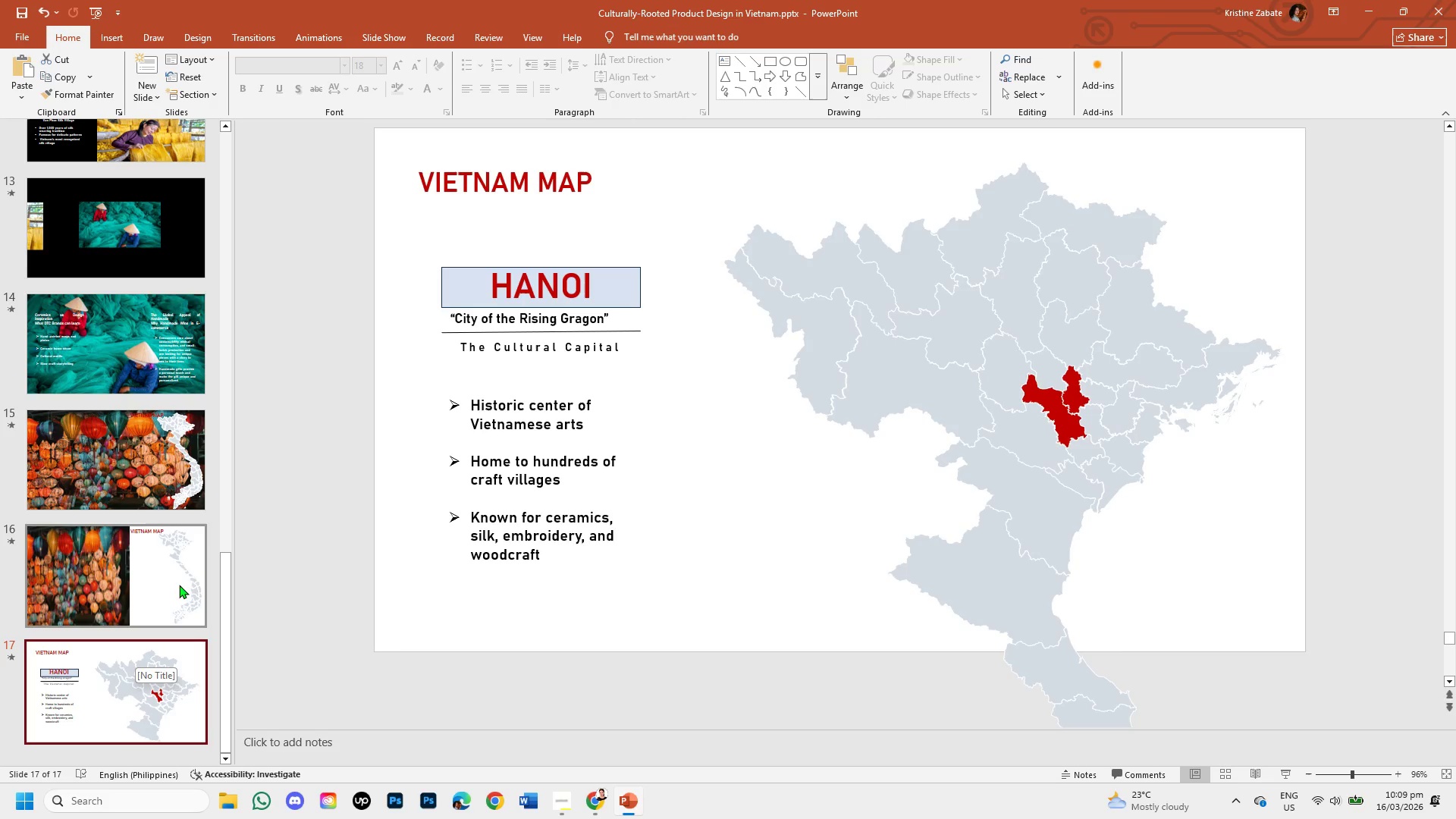 
left_click([171, 582])
 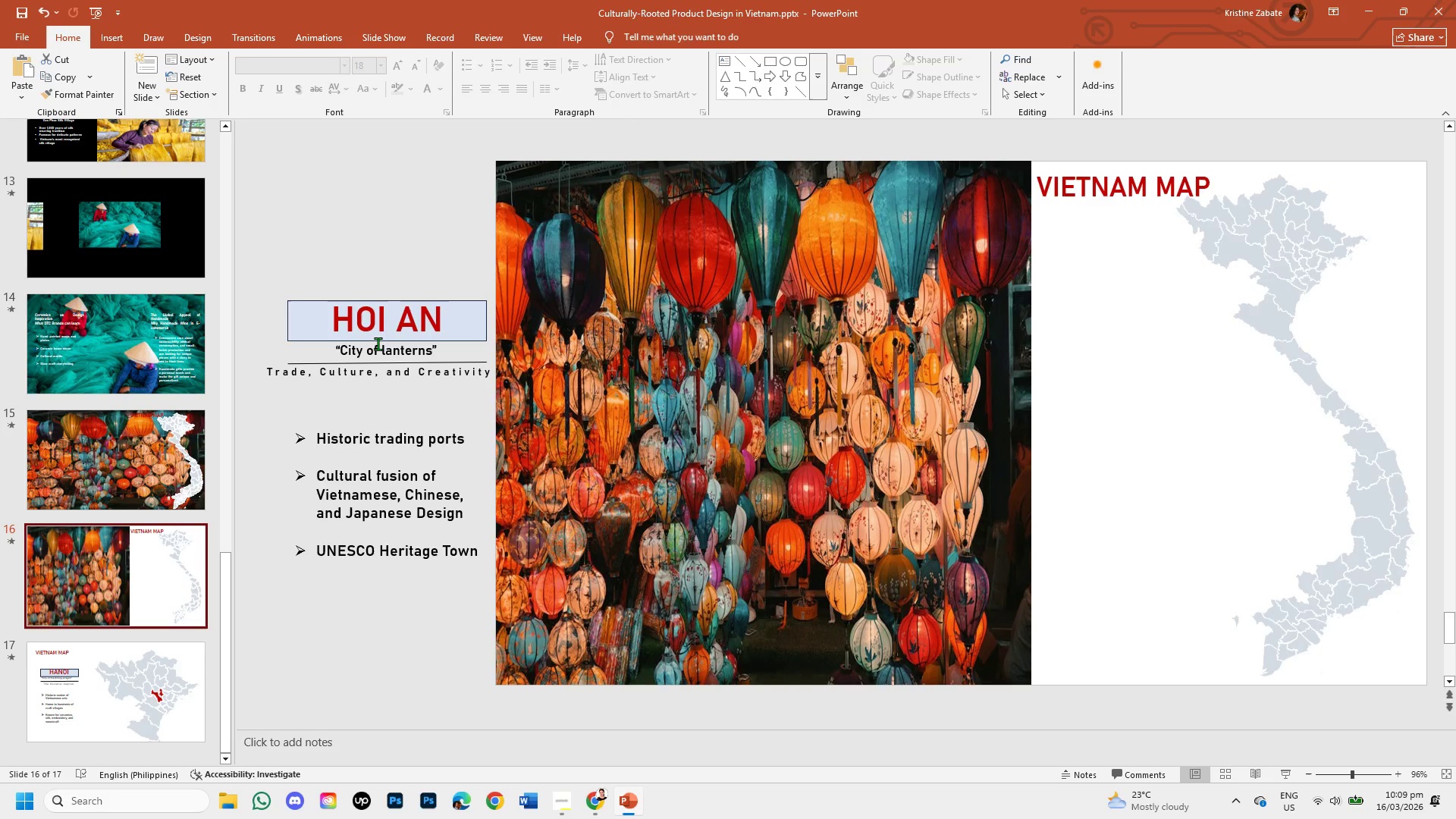 
wait(5.42)
 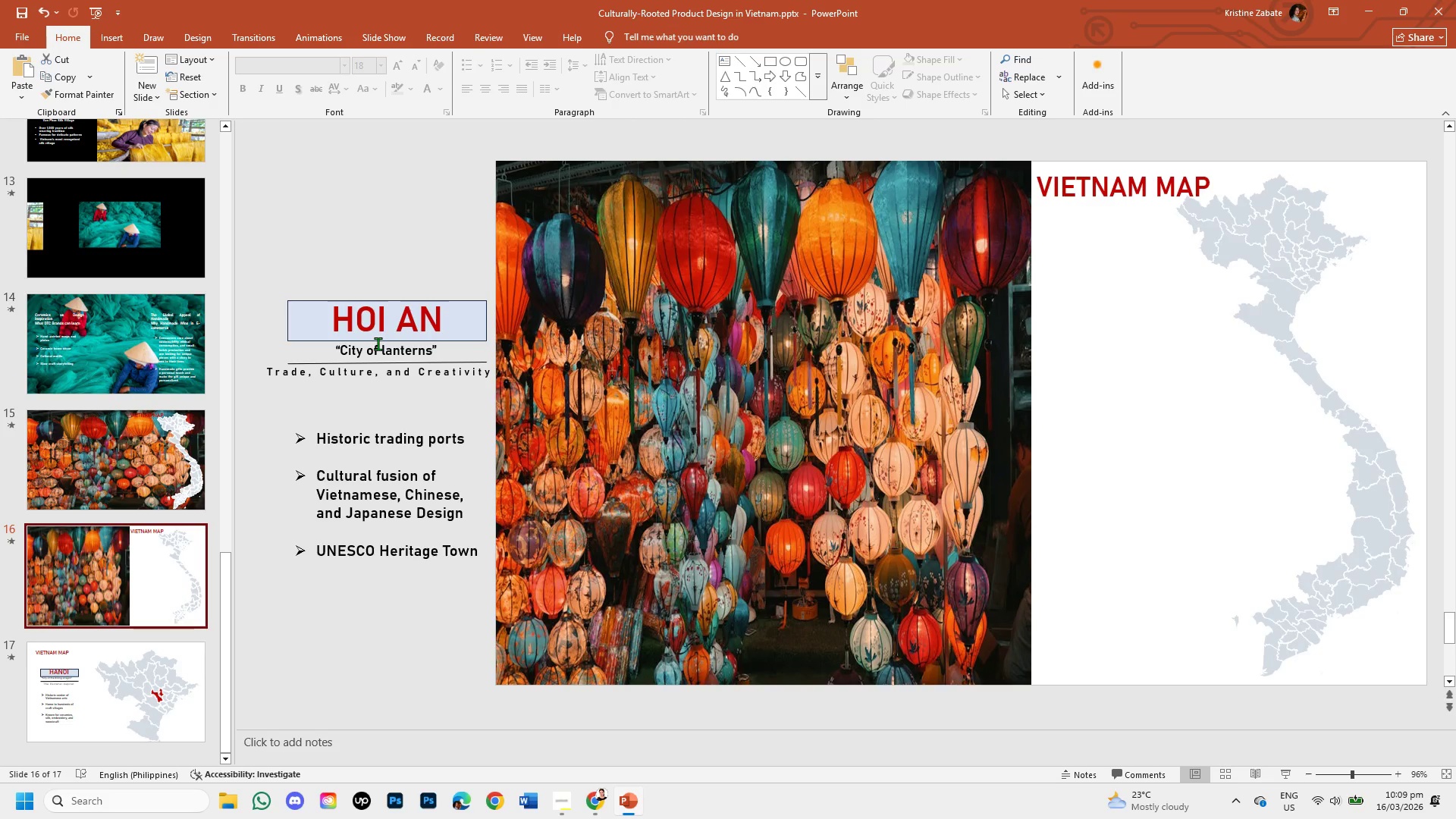 
left_click([321, 321])
 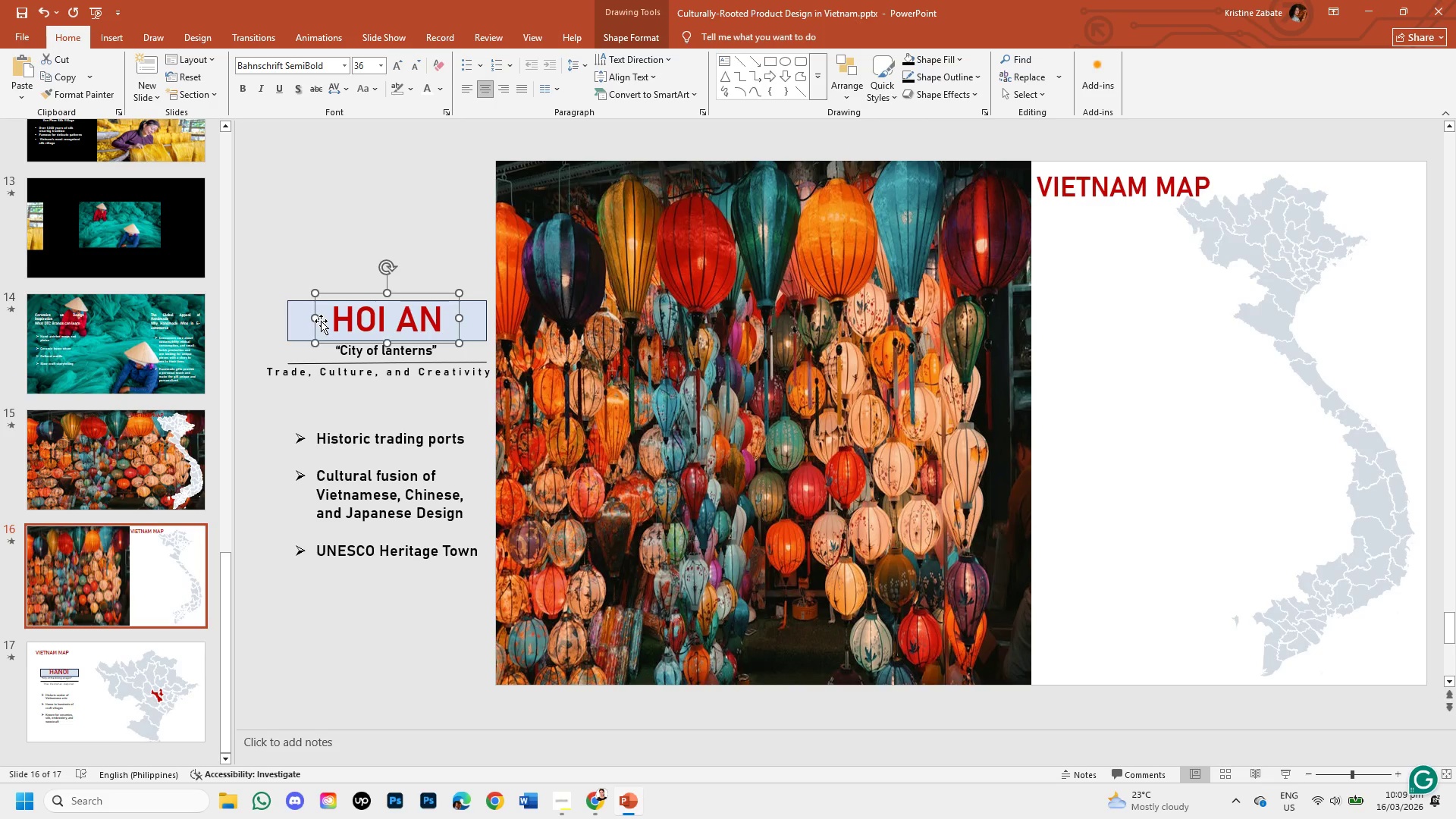 
hold_key(key=ControlLeft, duration=1.5)
left_click([299, 318])
 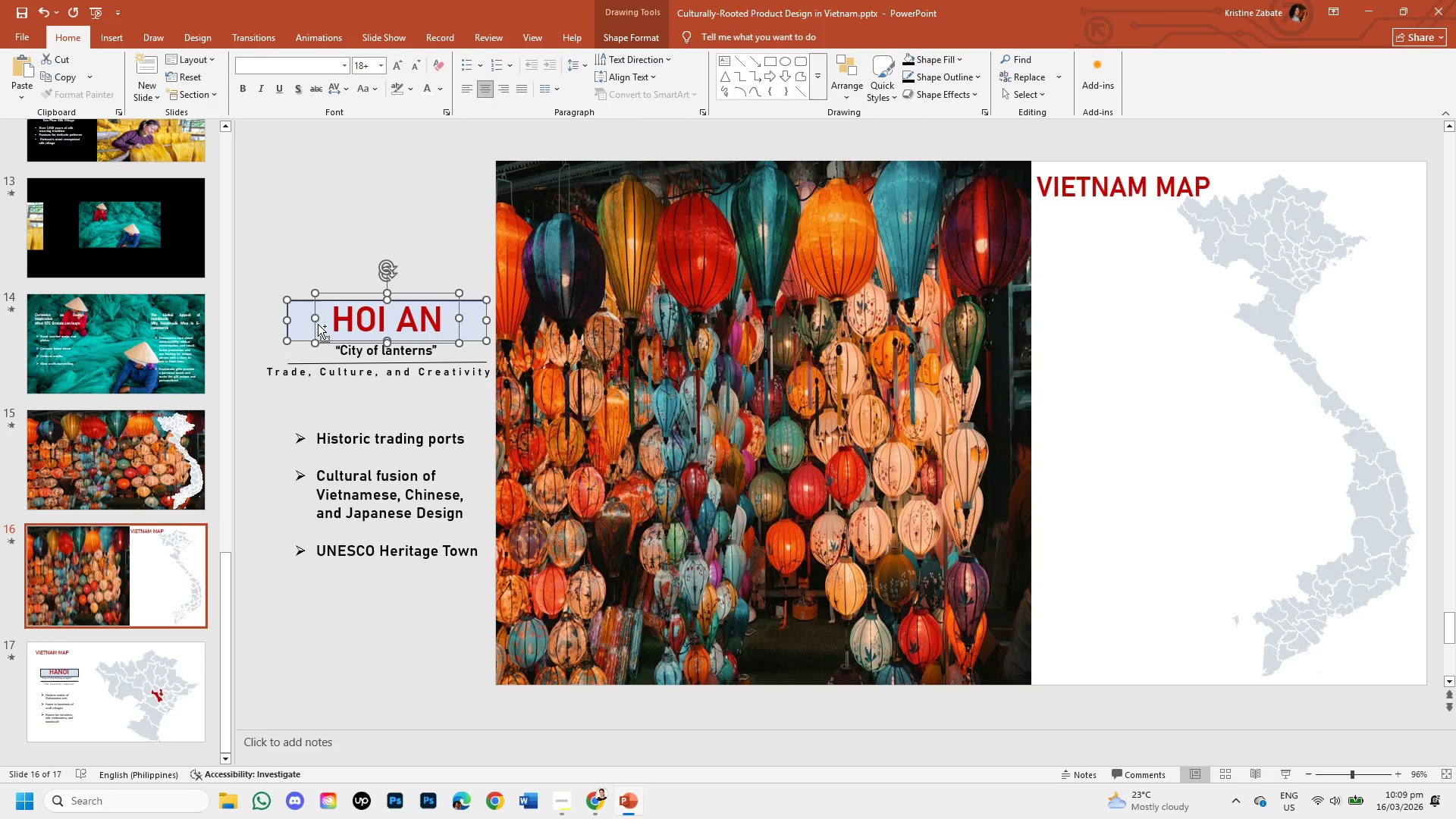 
hold_key(key=ControlLeft, duration=1.5)
left_click([353, 352])
 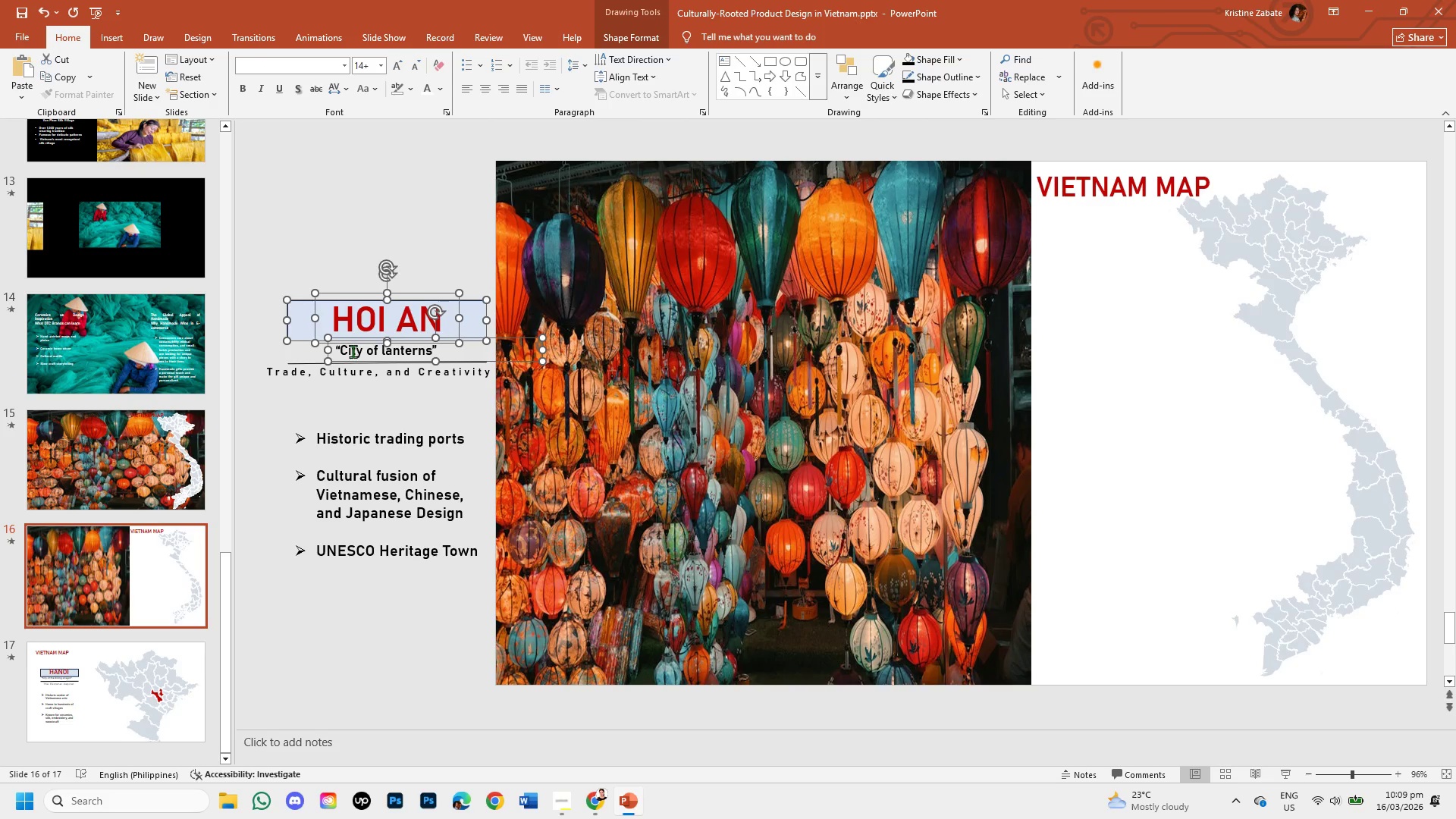 
hold_key(key=ControlLeft, duration=1.5)
left_click([309, 361])
 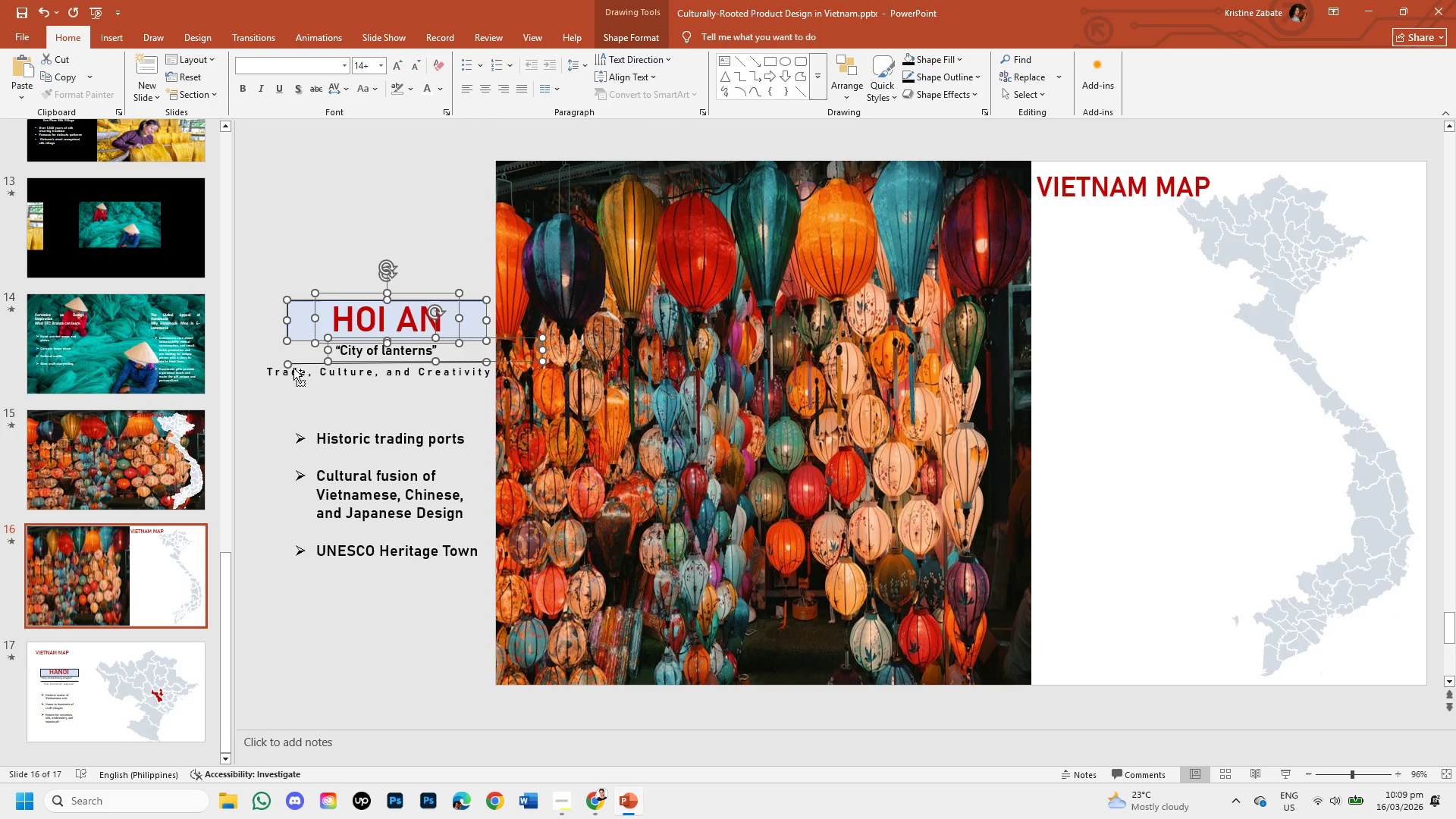 
hold_key(key=ControlLeft, duration=1.51)
left_click([291, 372])
 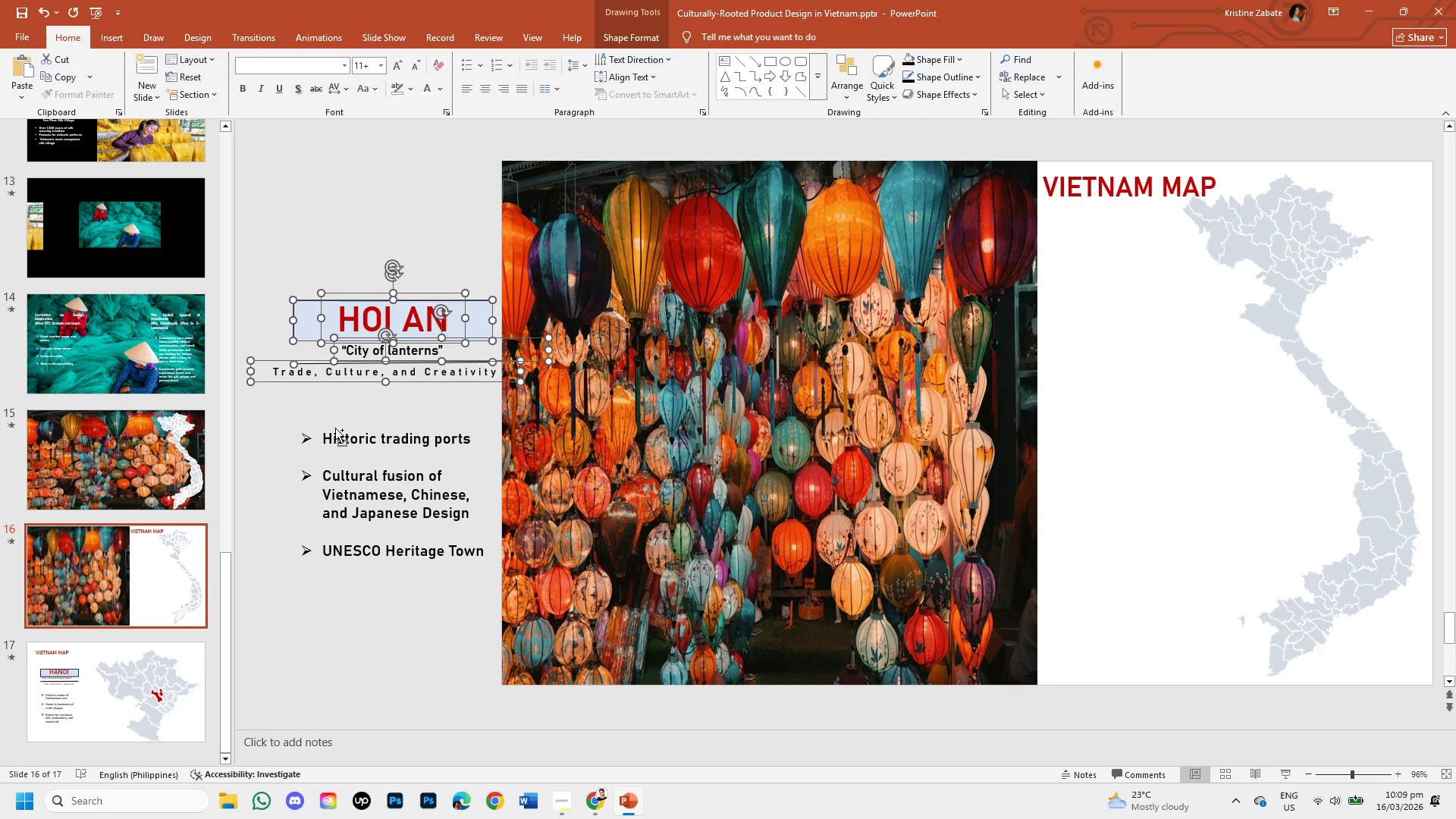 
left_click([335, 428])
 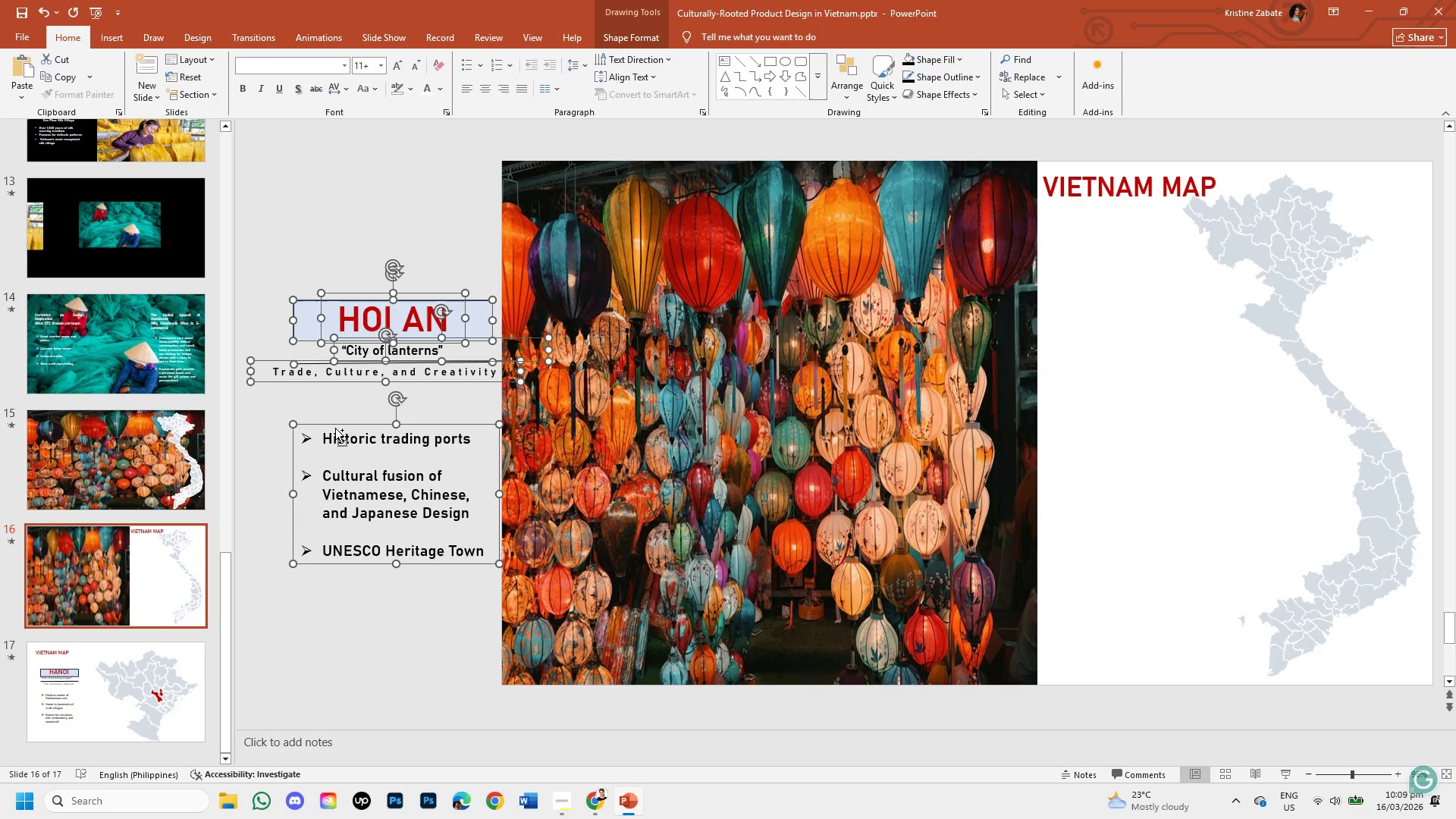 
hold_key(key=ControlLeft, duration=0.66)
 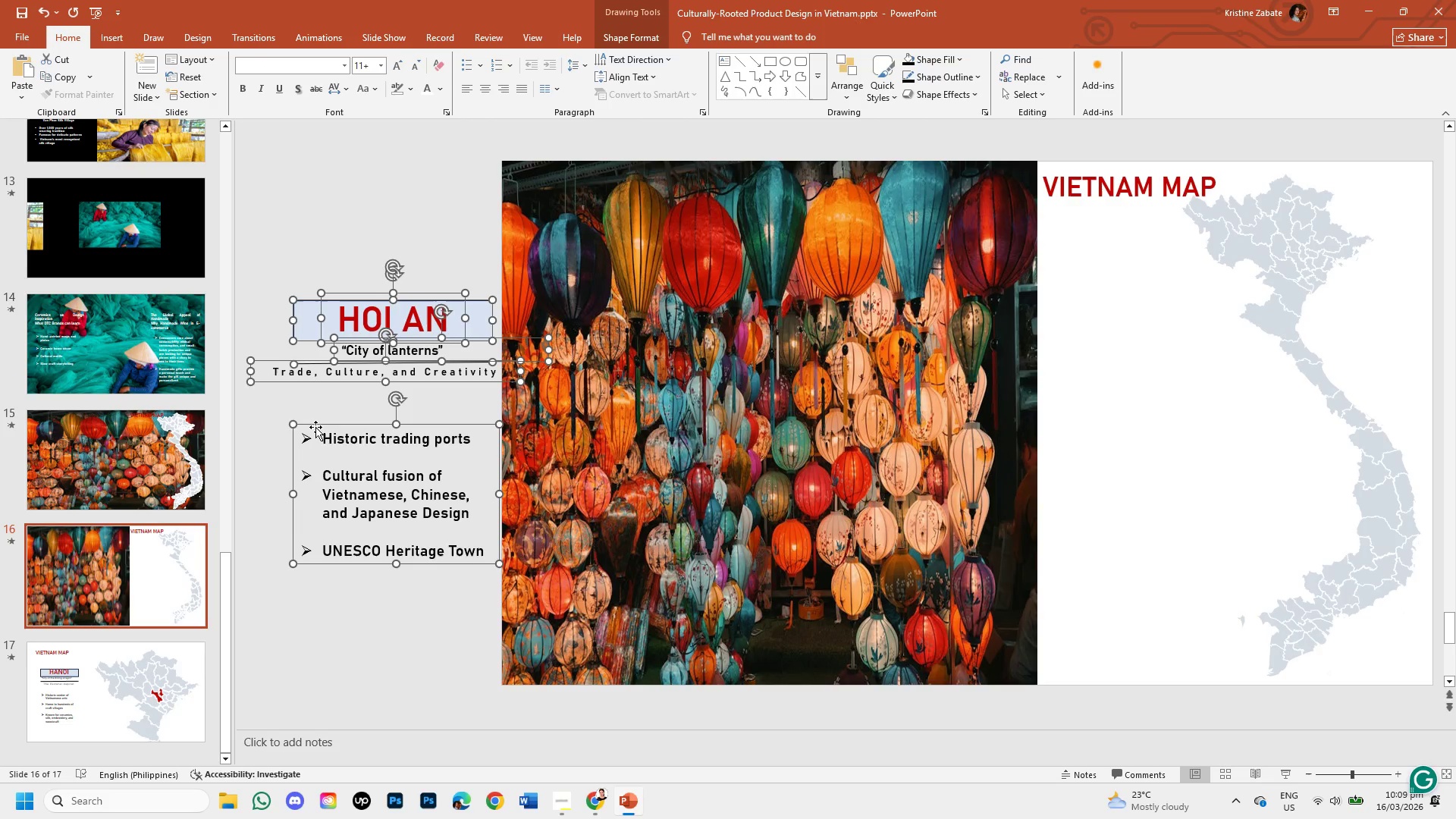 
key(Control+C)
 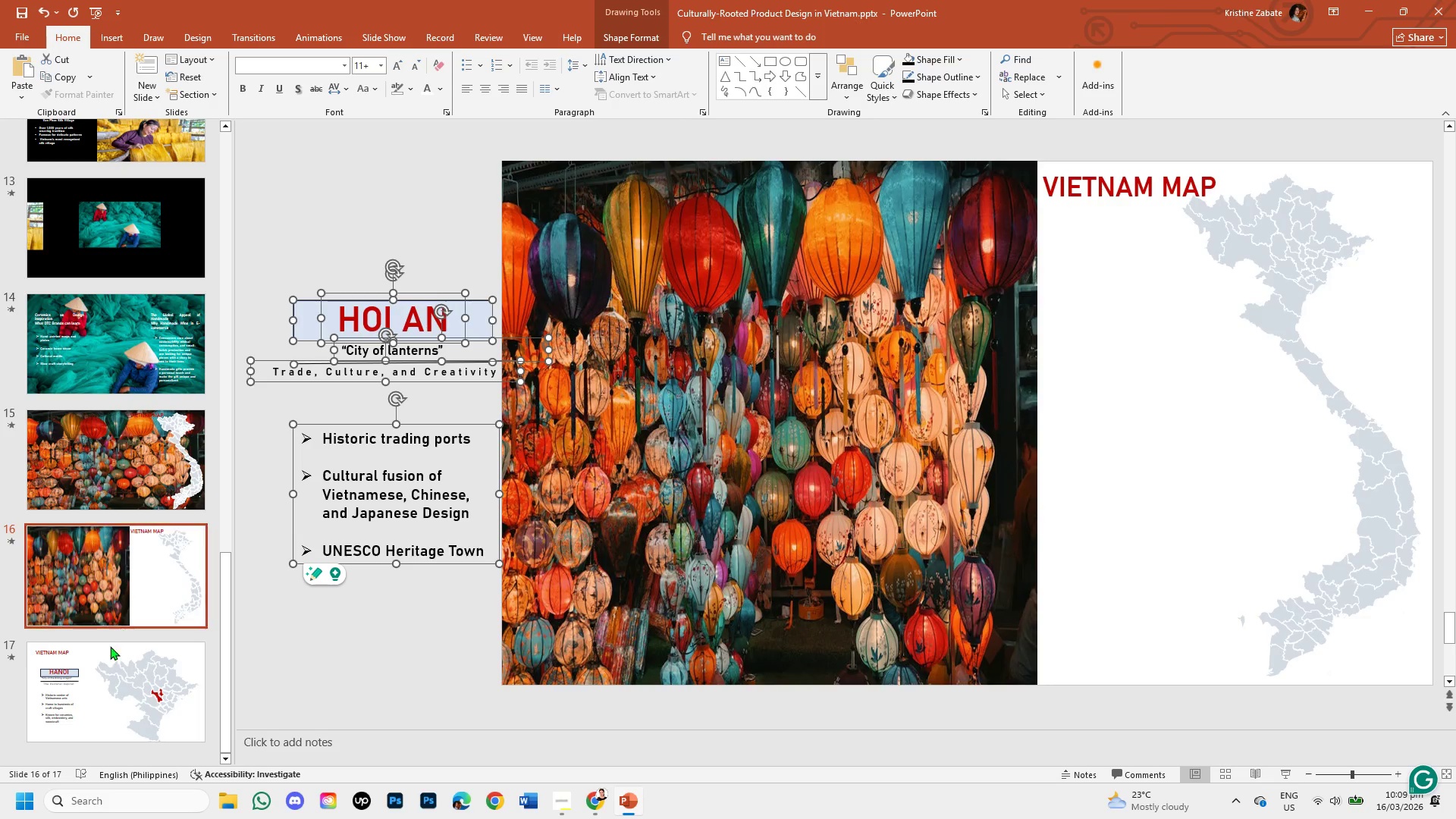 
left_click([108, 655])
 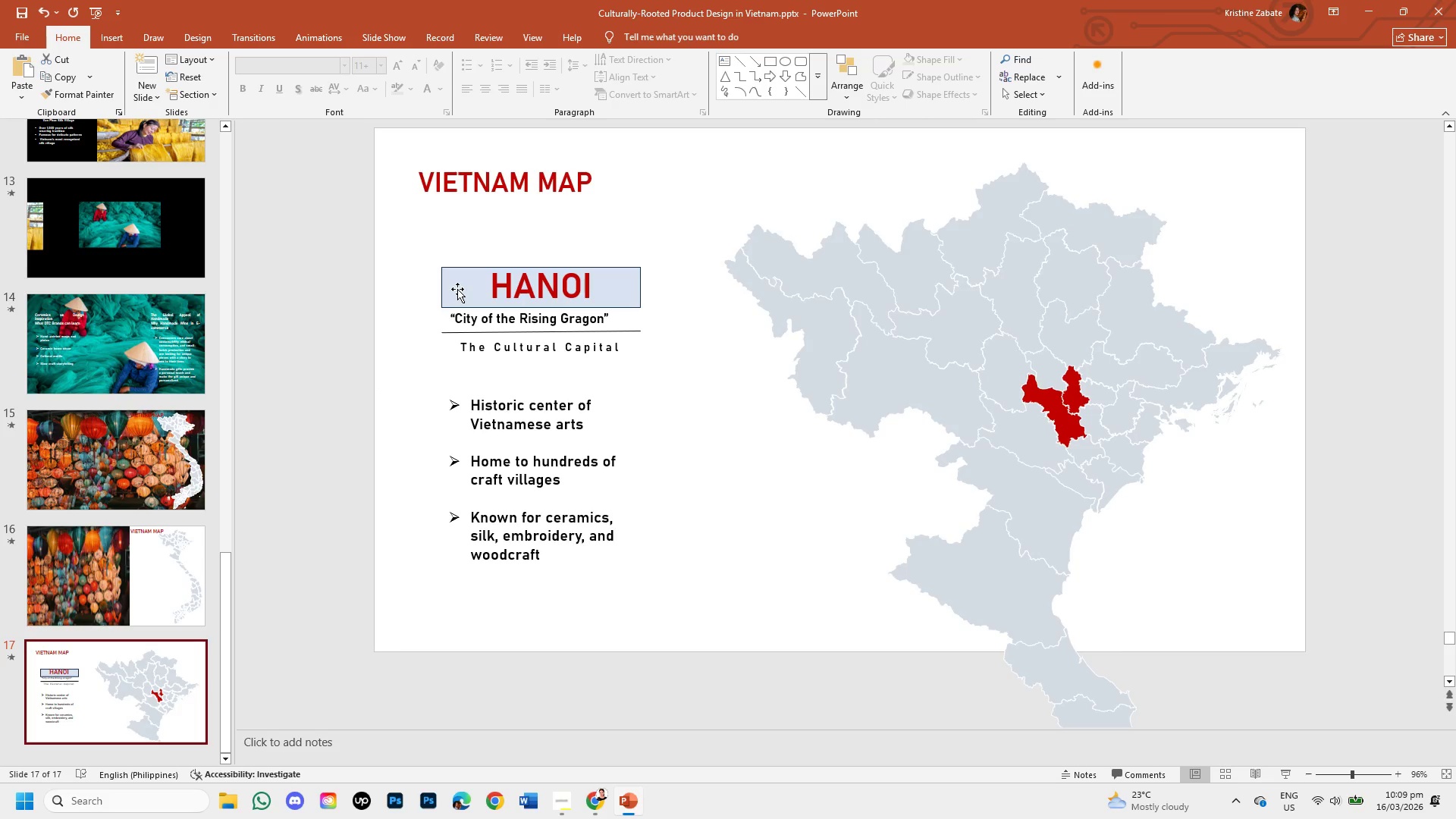 
left_click([457, 289])
 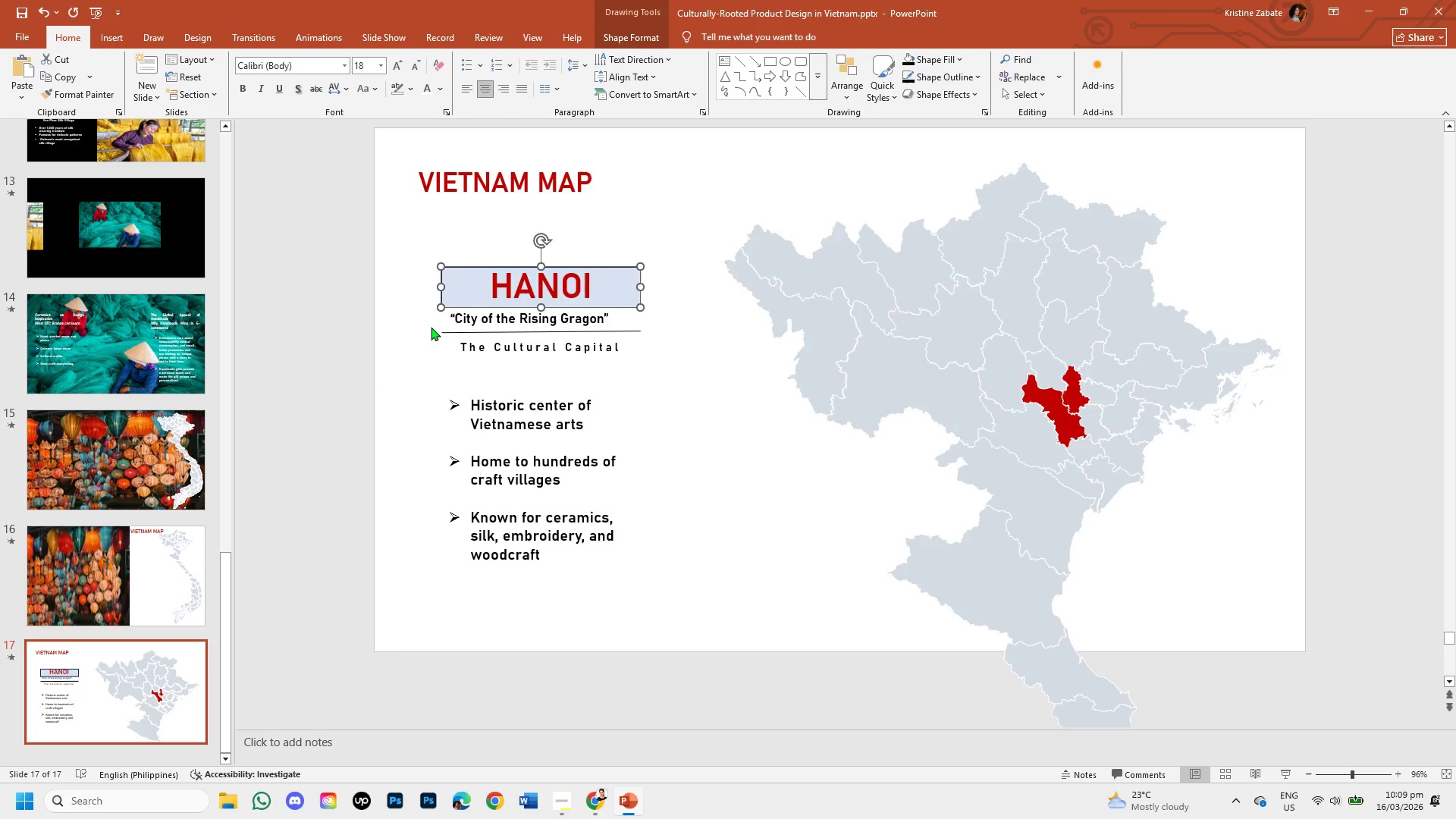 
left_click([431, 328])
 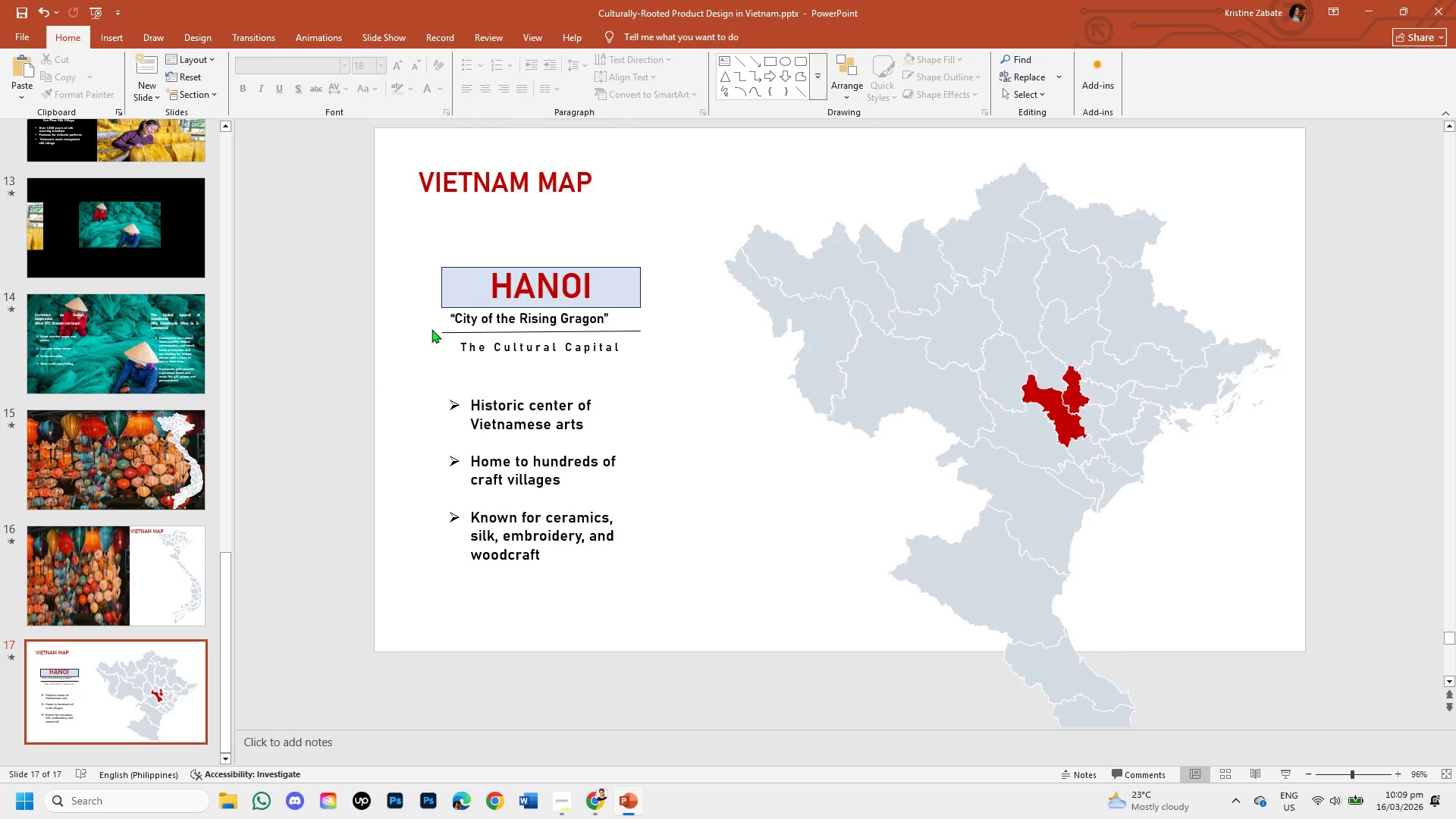 
key(Control+V)
 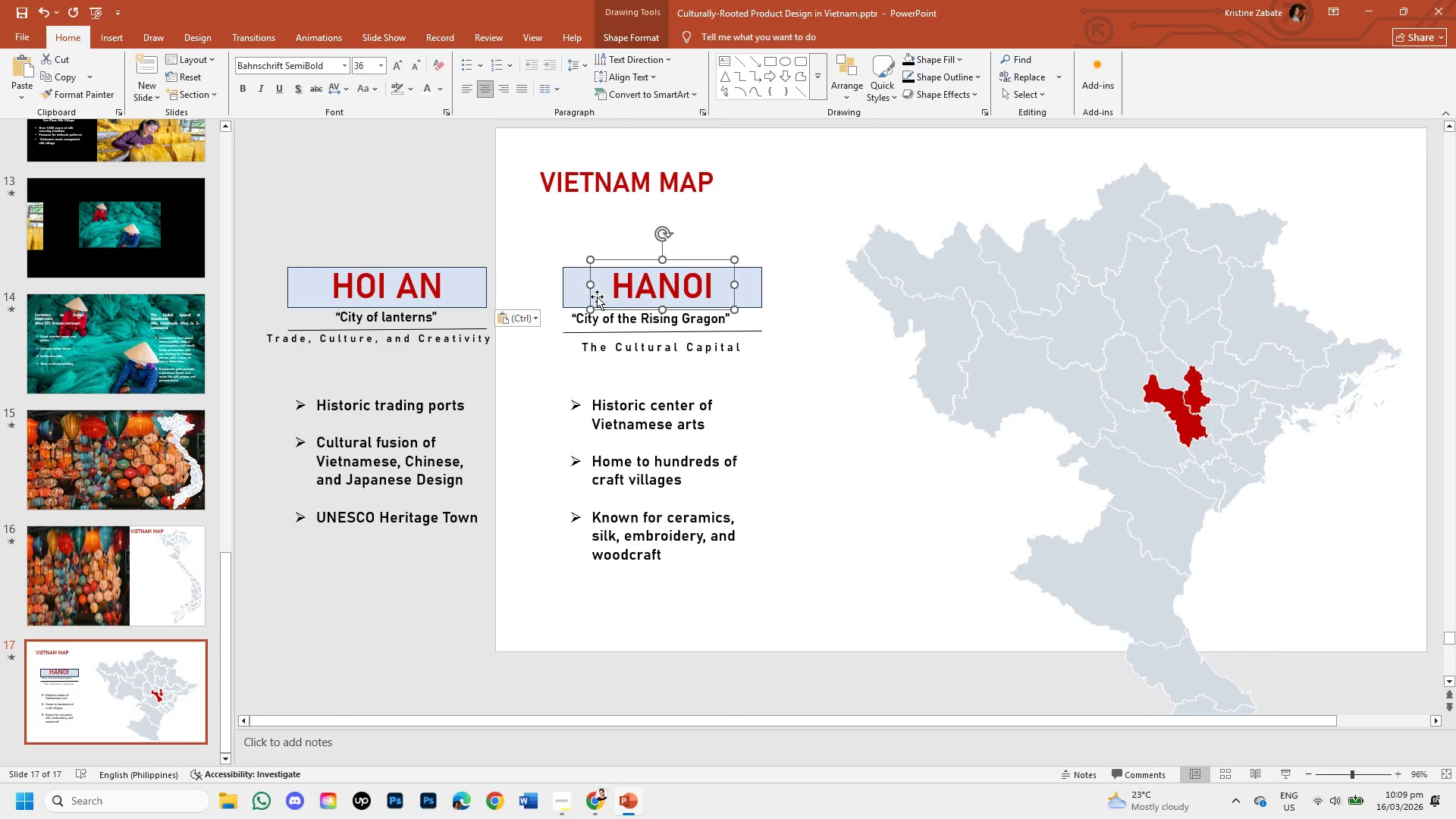 
left_click([568, 278])
 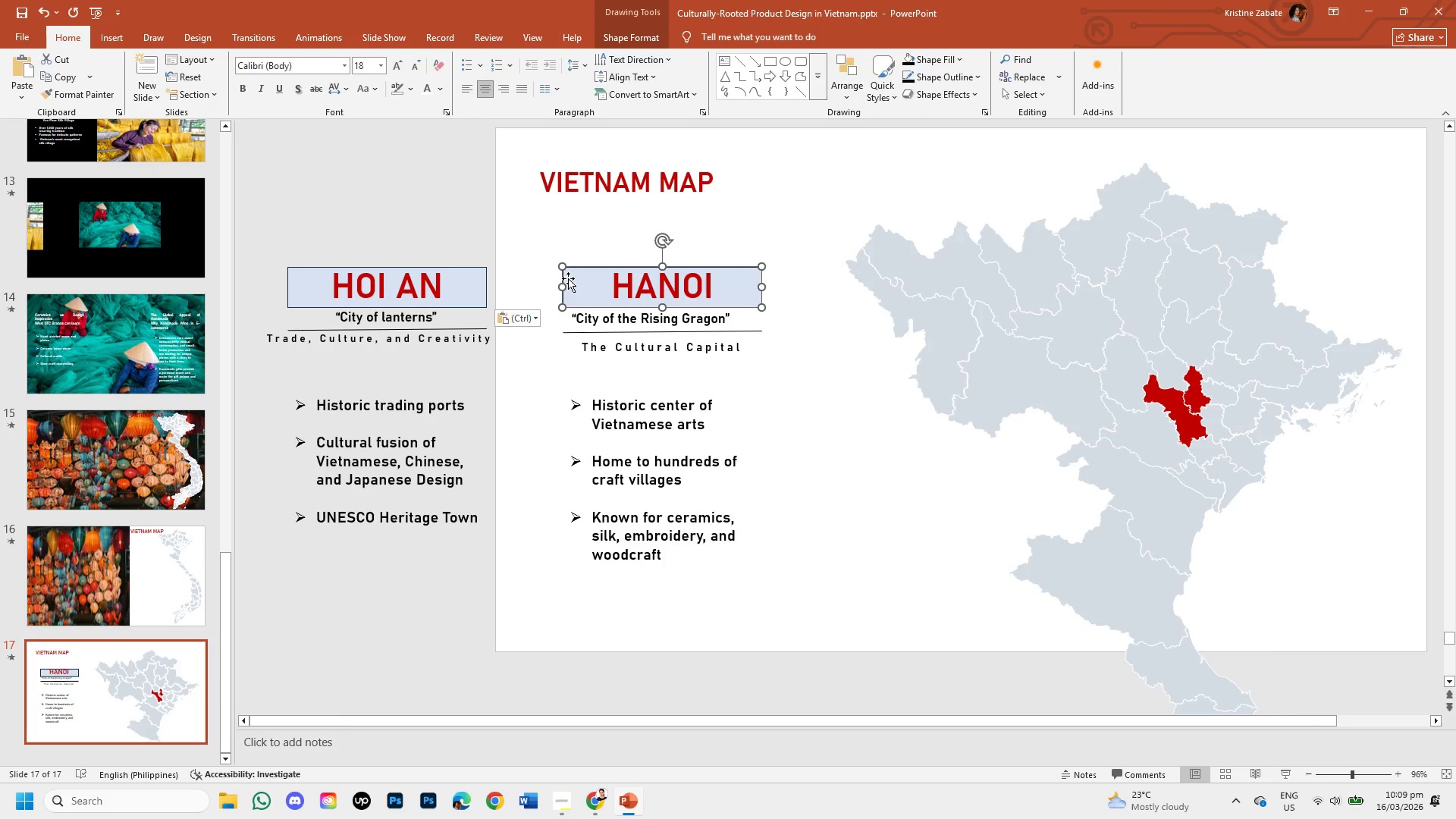 
key(Backspace)
 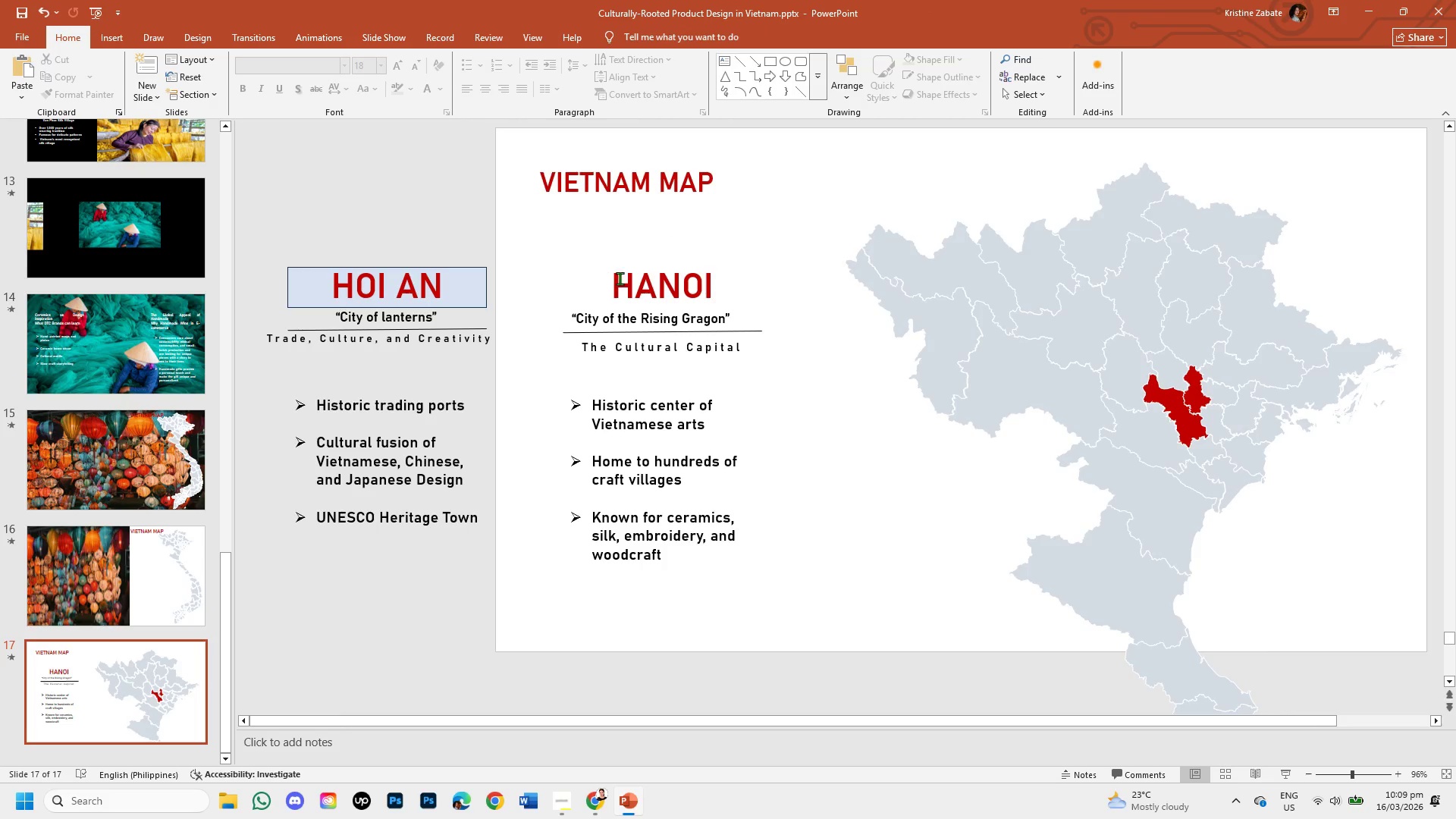 
left_click([622, 278])
 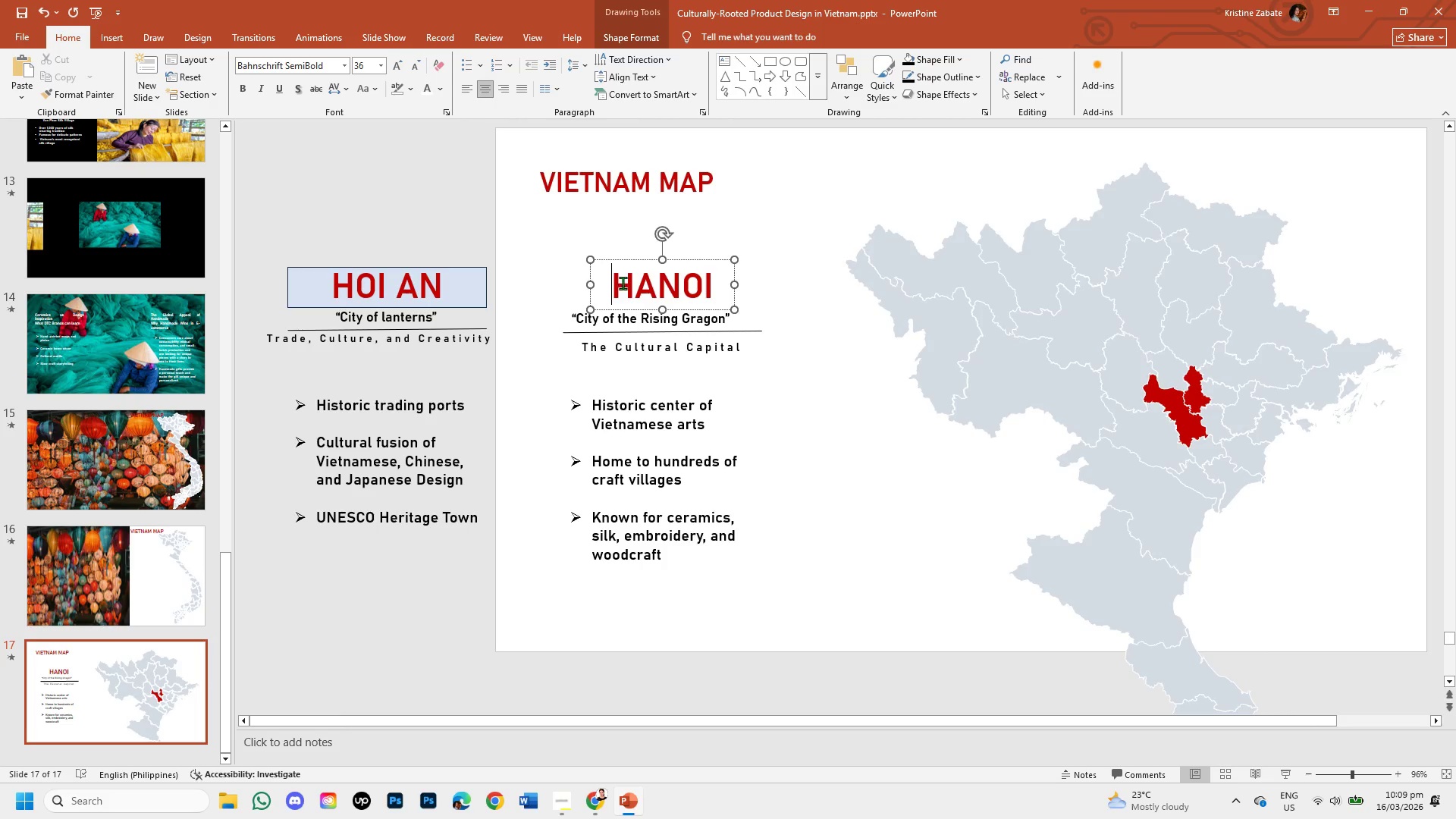 
key(Backspace)
 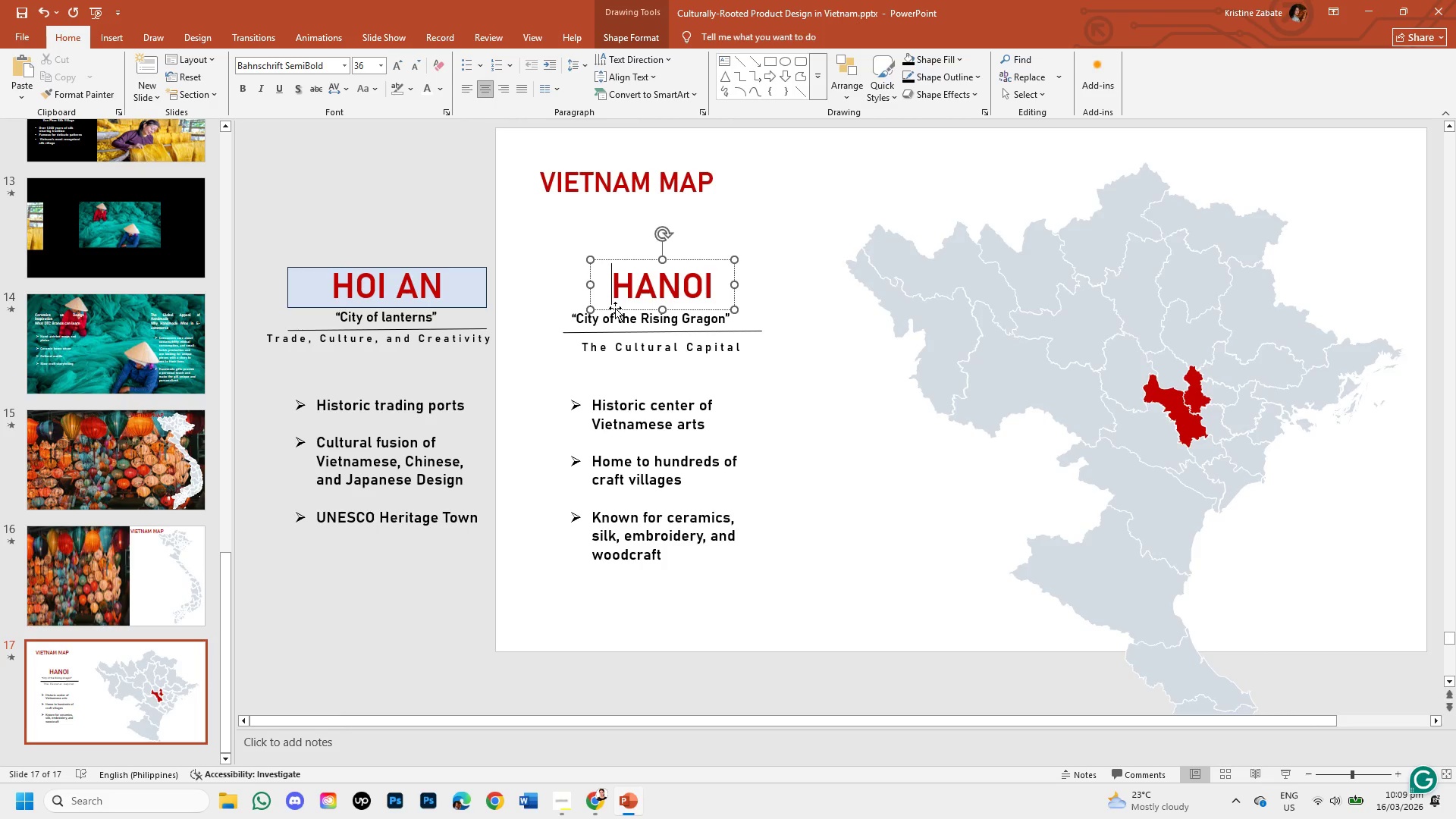 
left_click([615, 308])
 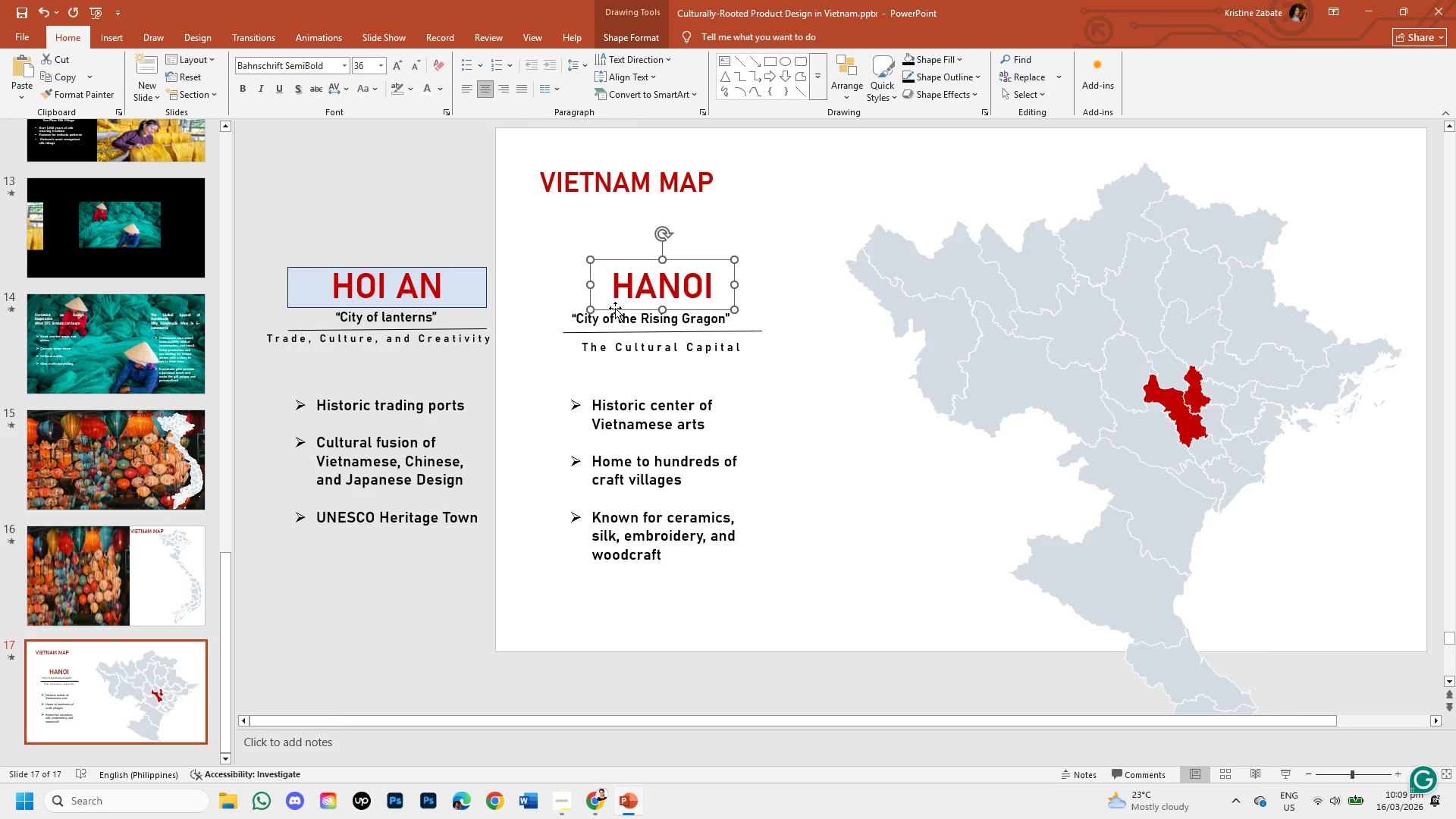 
key(Backspace)
 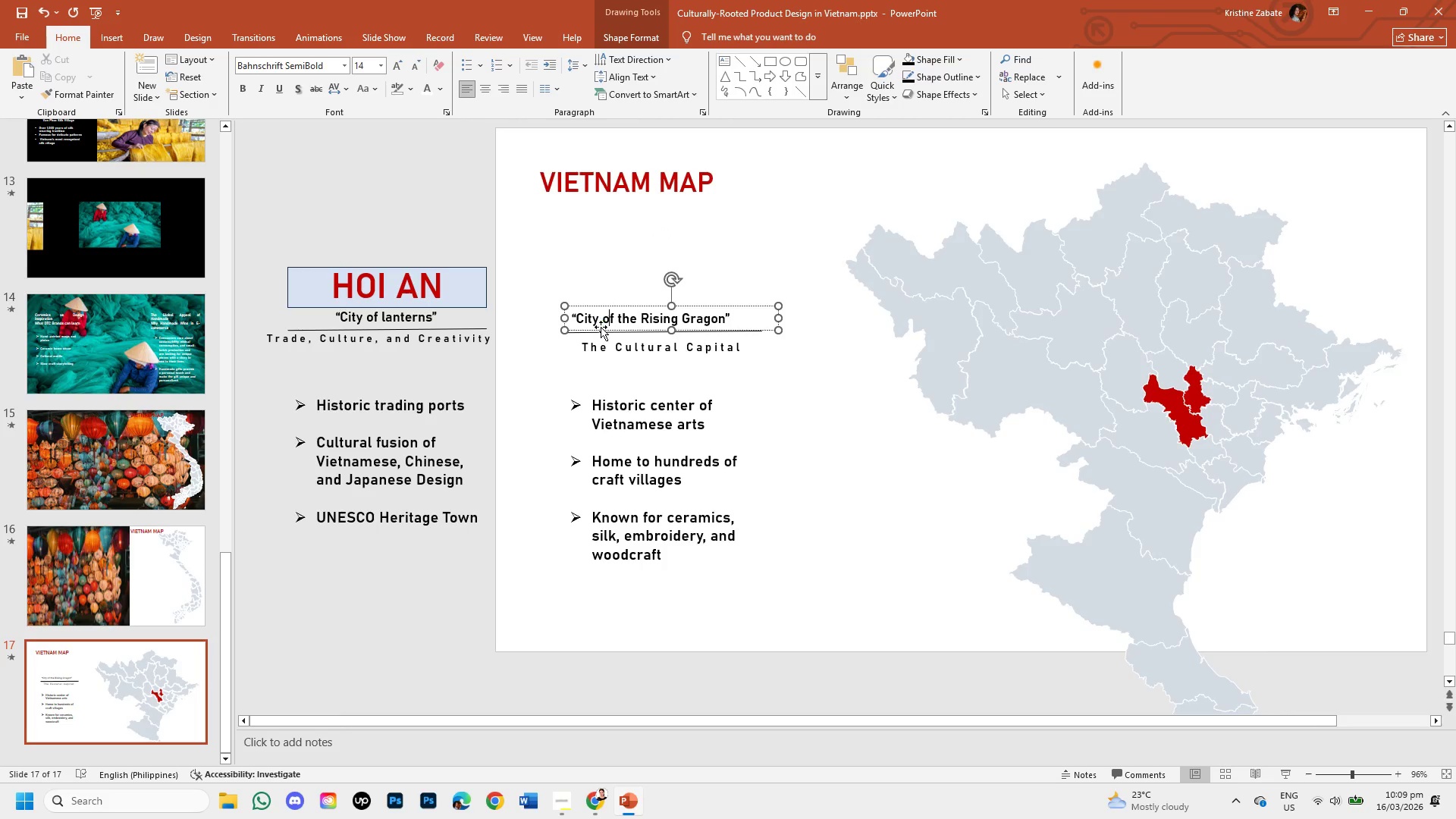 
key(Backspace)
 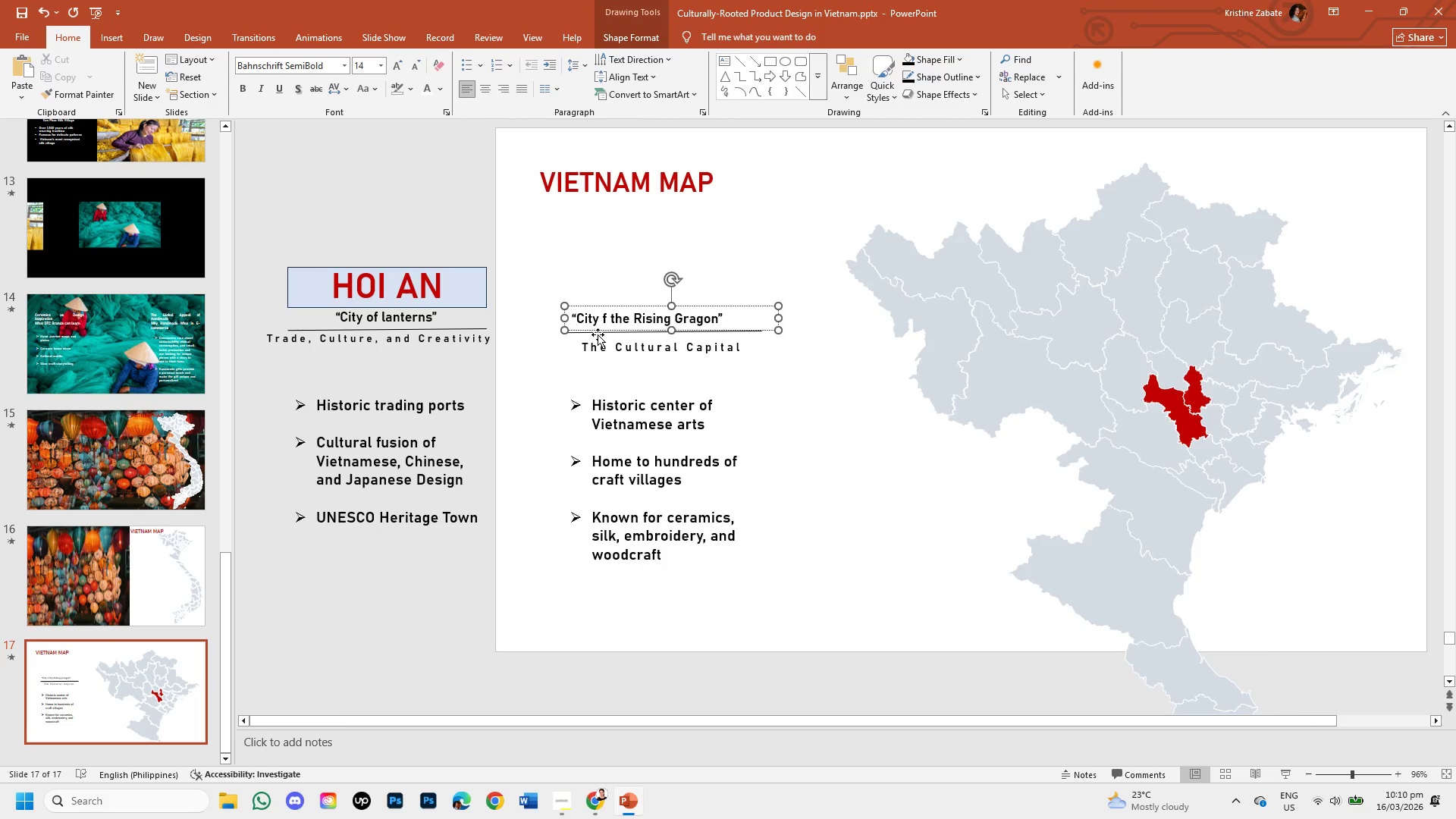 
left_click([598, 334])
 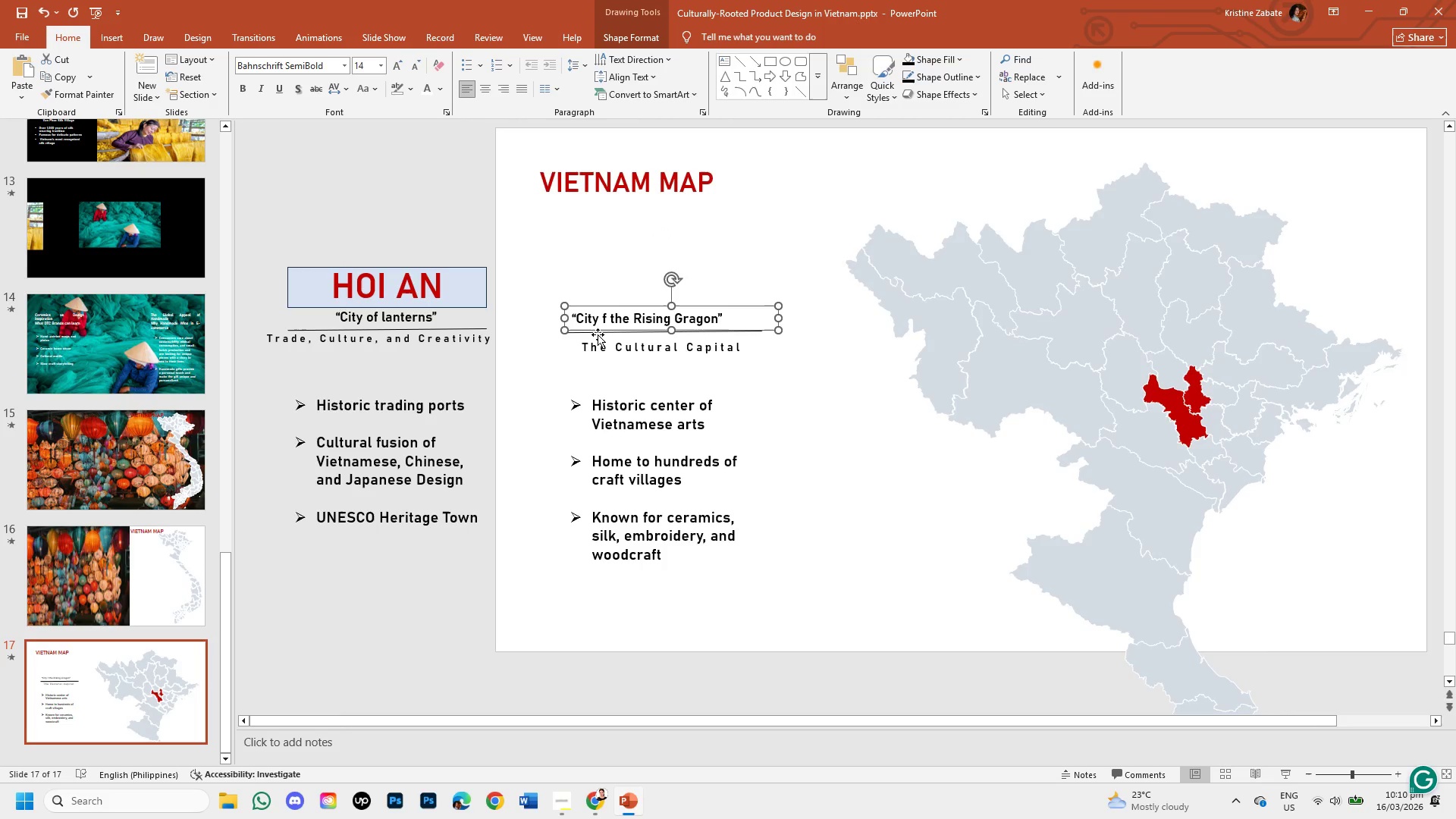 
key(Backspace)
 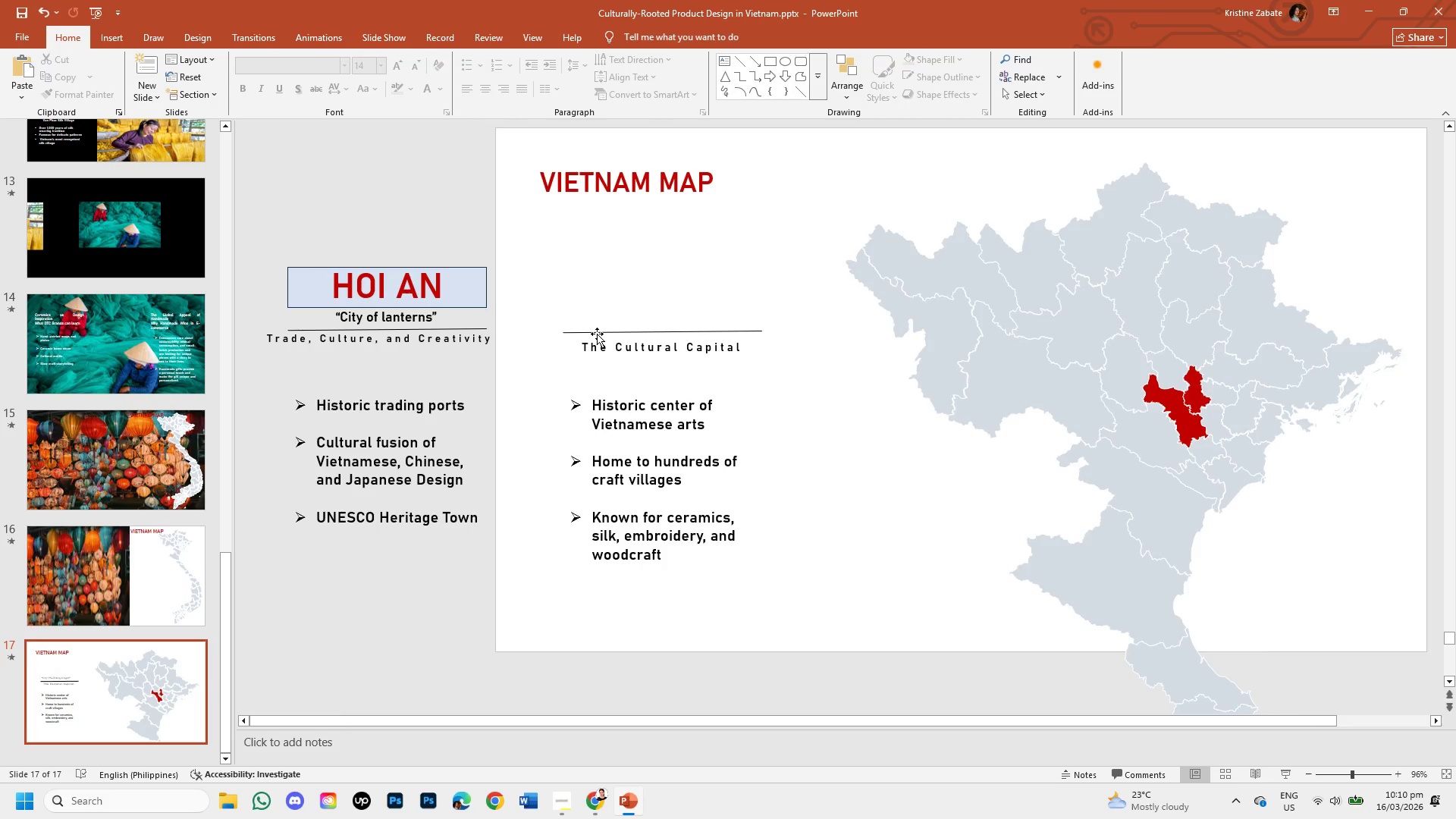 
left_click([597, 334])
 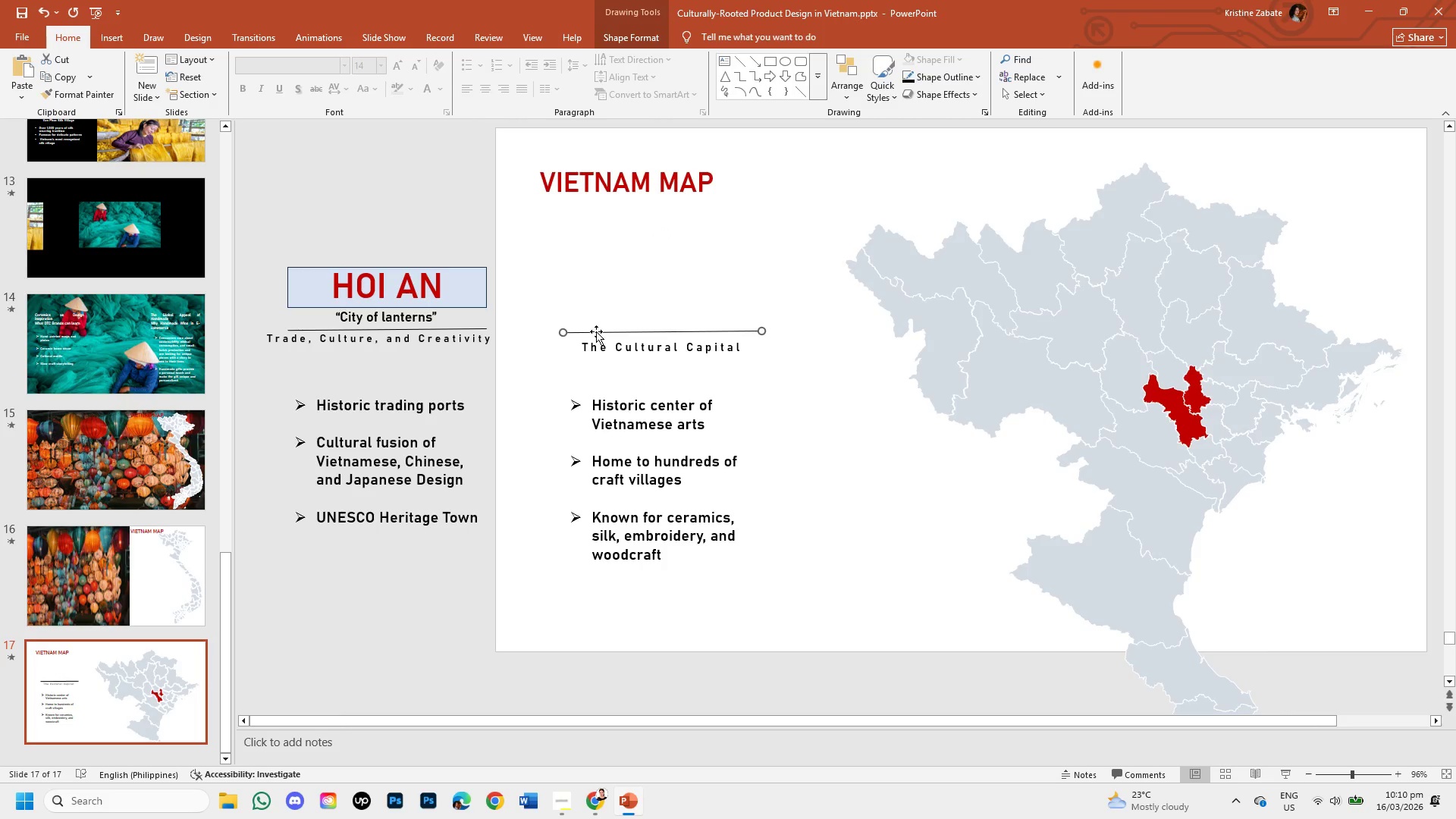 
key(Backspace)
 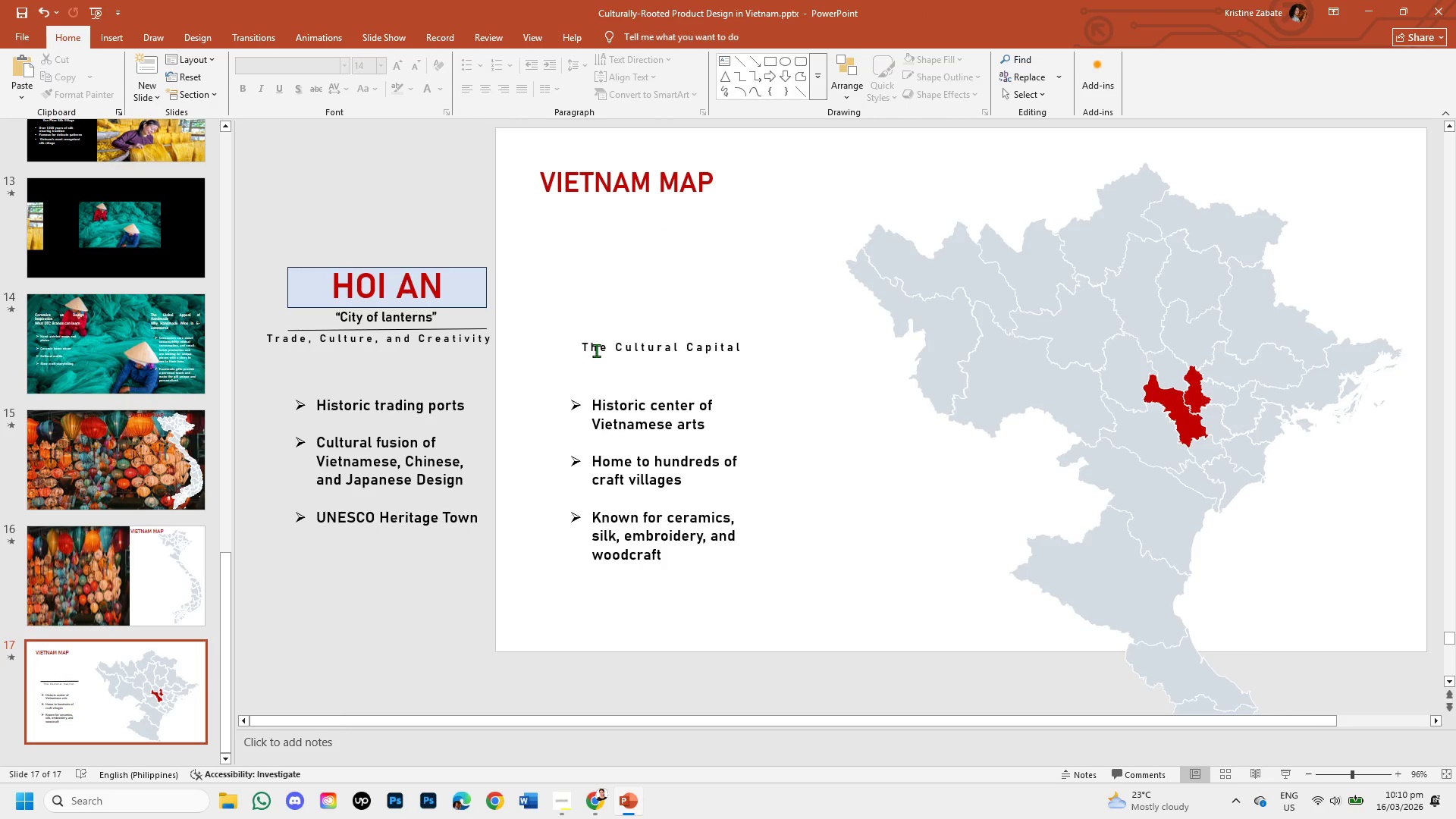 
left_click([596, 350])
 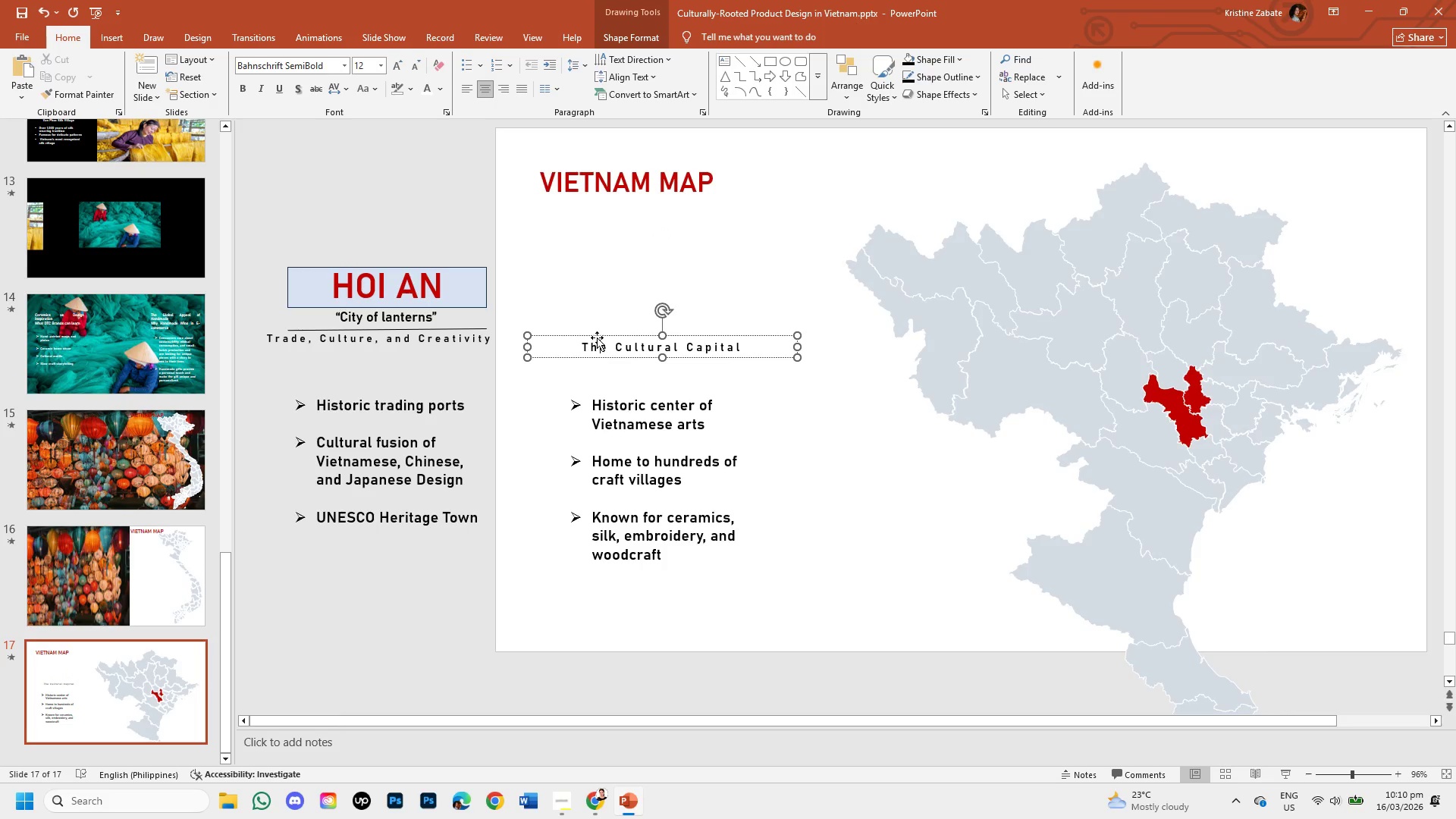 
left_click([596, 336])
 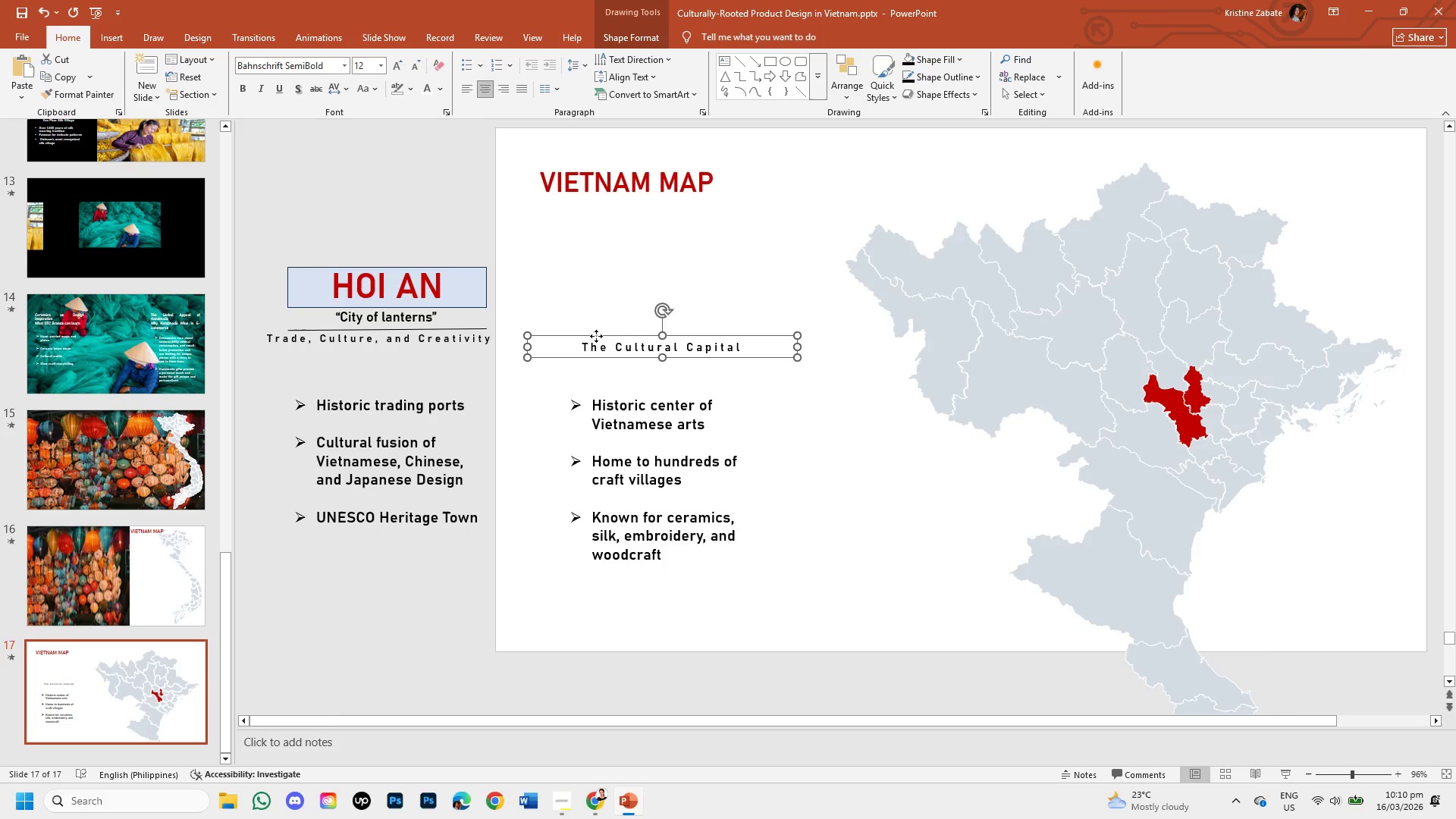 
key(Backspace)
 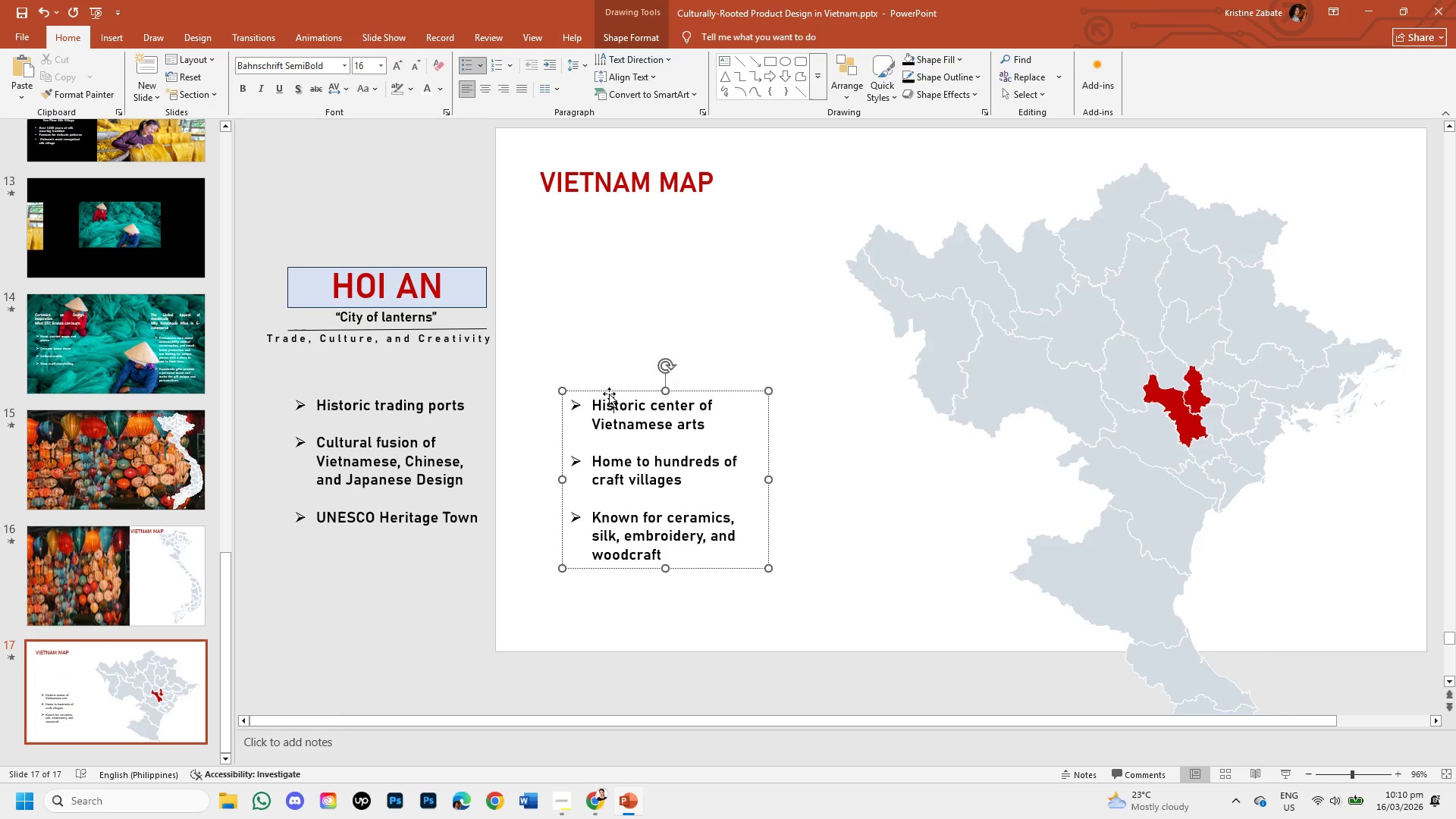 
key(Backspace)
 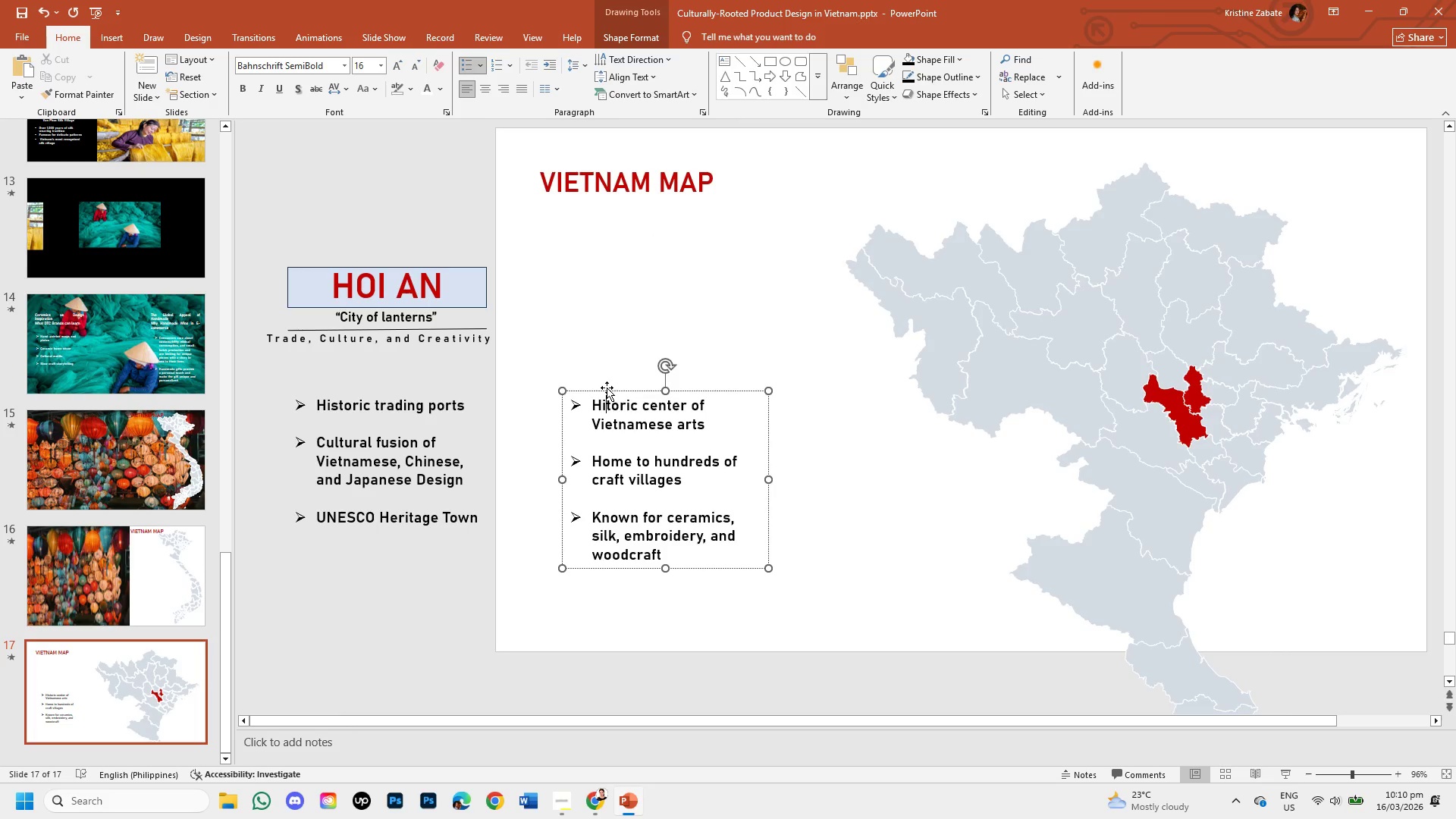 
left_click([607, 388])
 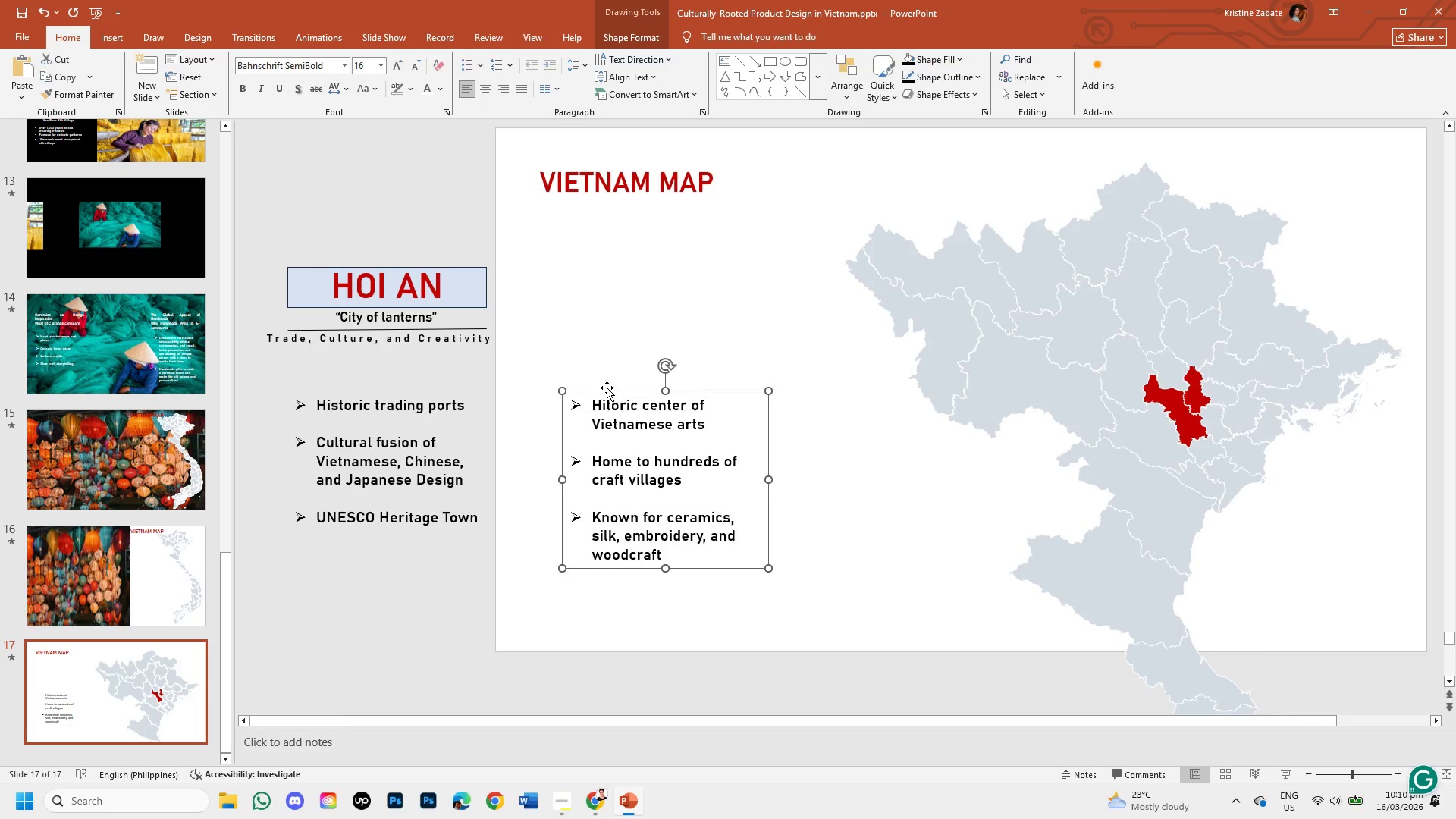 
key(Backspace)
 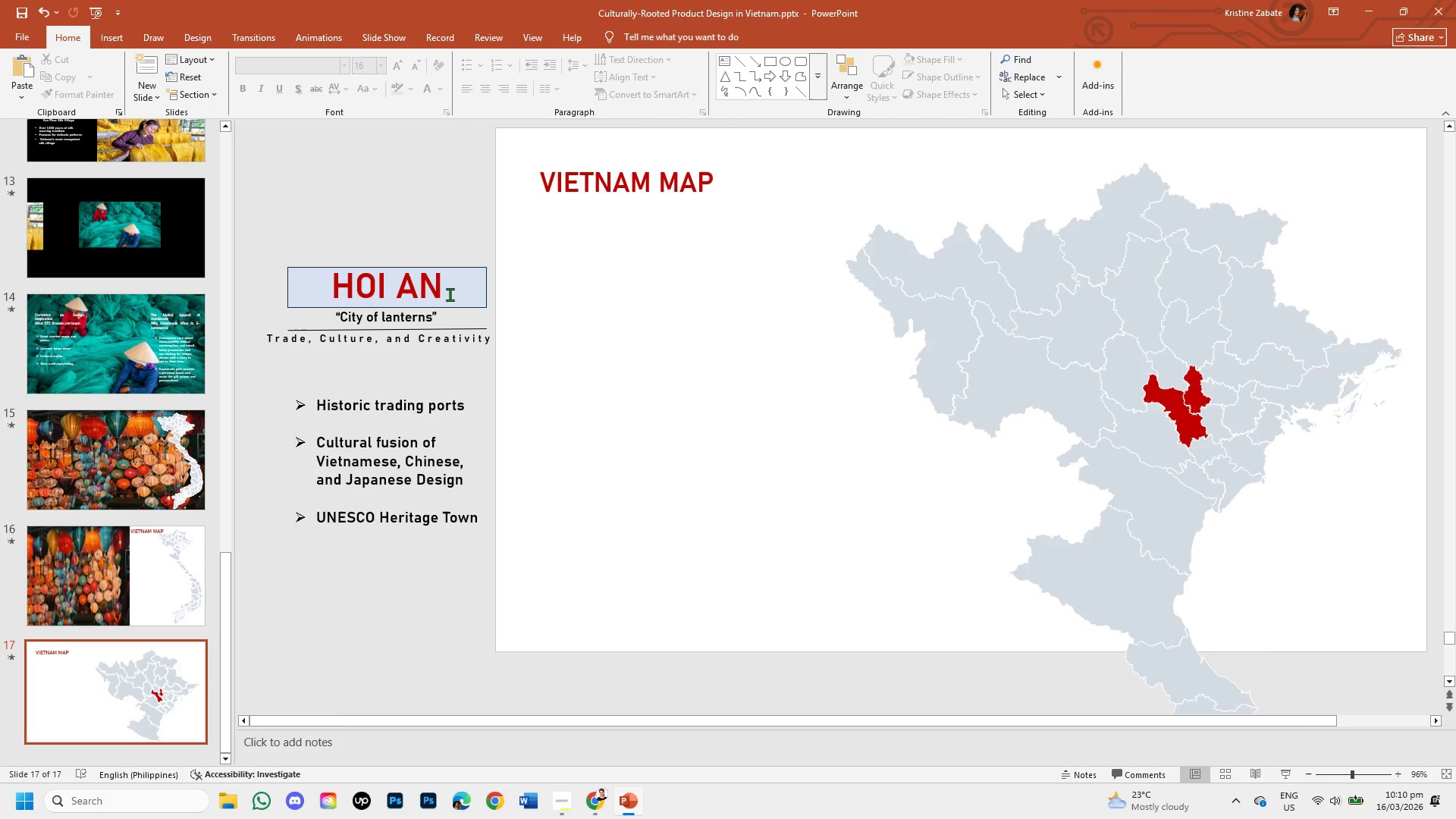 
left_click([454, 290])
 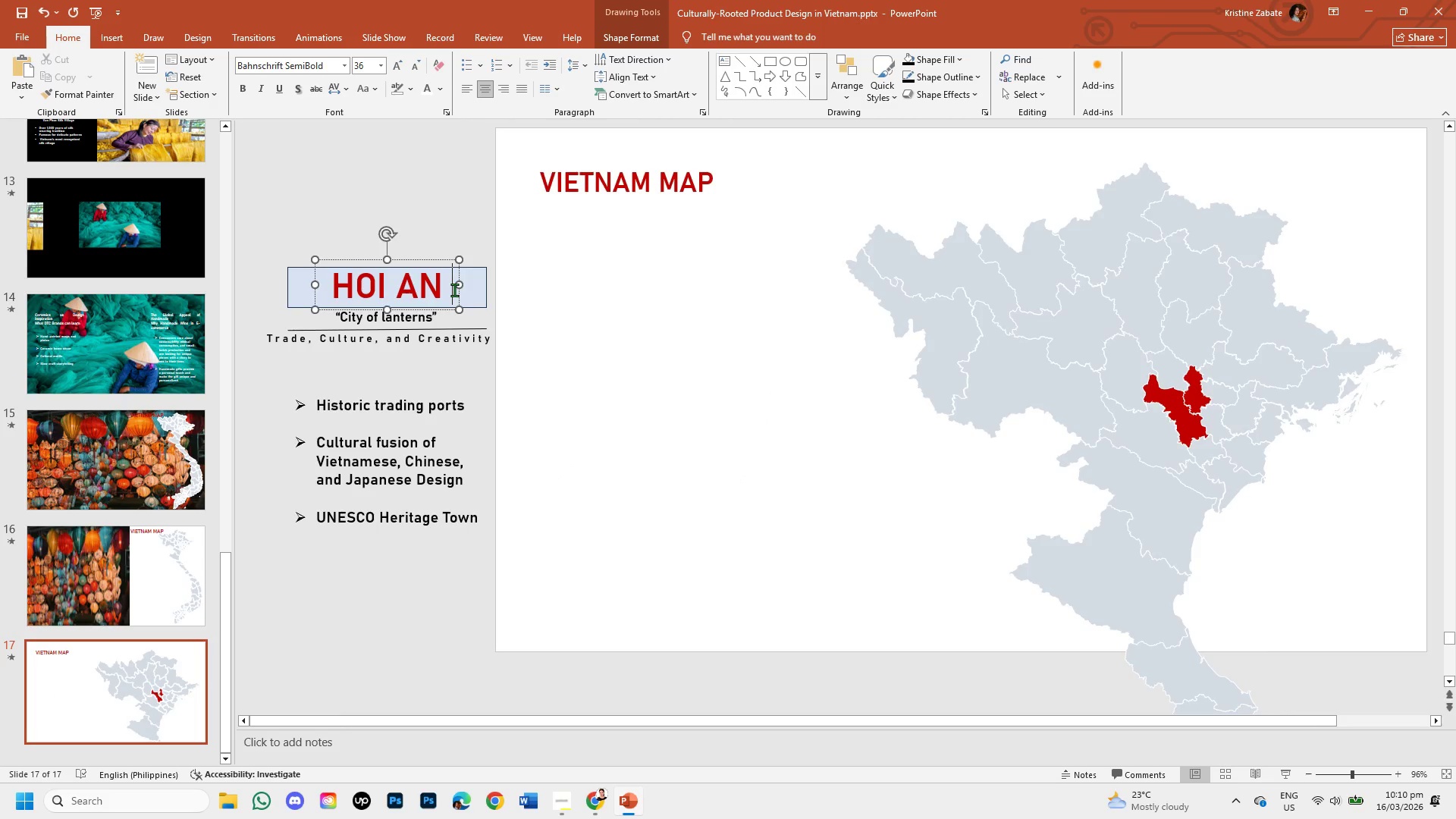 
hold_key(key=ControlLeft, duration=1.52)
left_click([288, 286])
 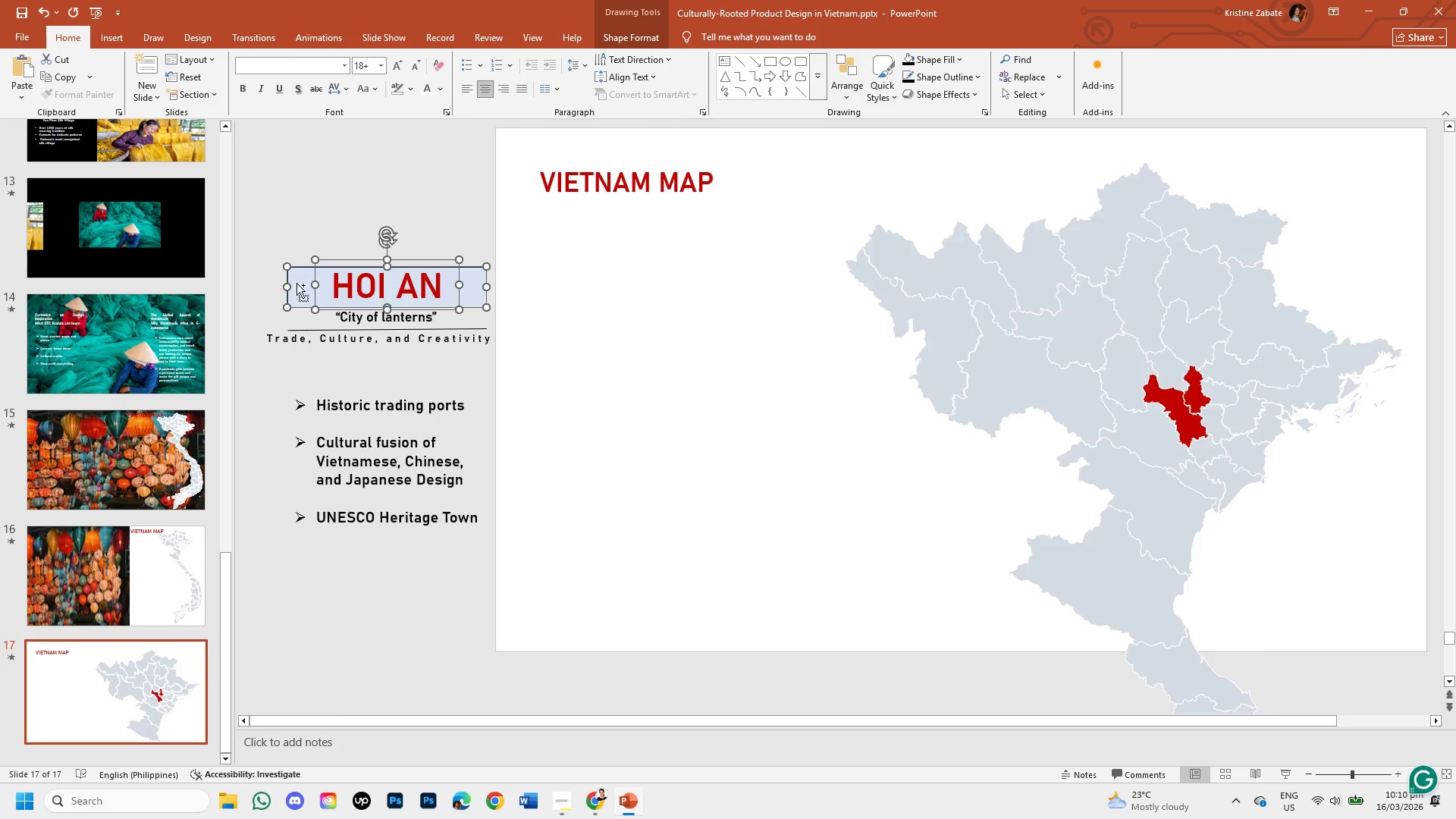 
hold_key(key=ControlLeft, duration=1.5)
left_click([344, 313])
 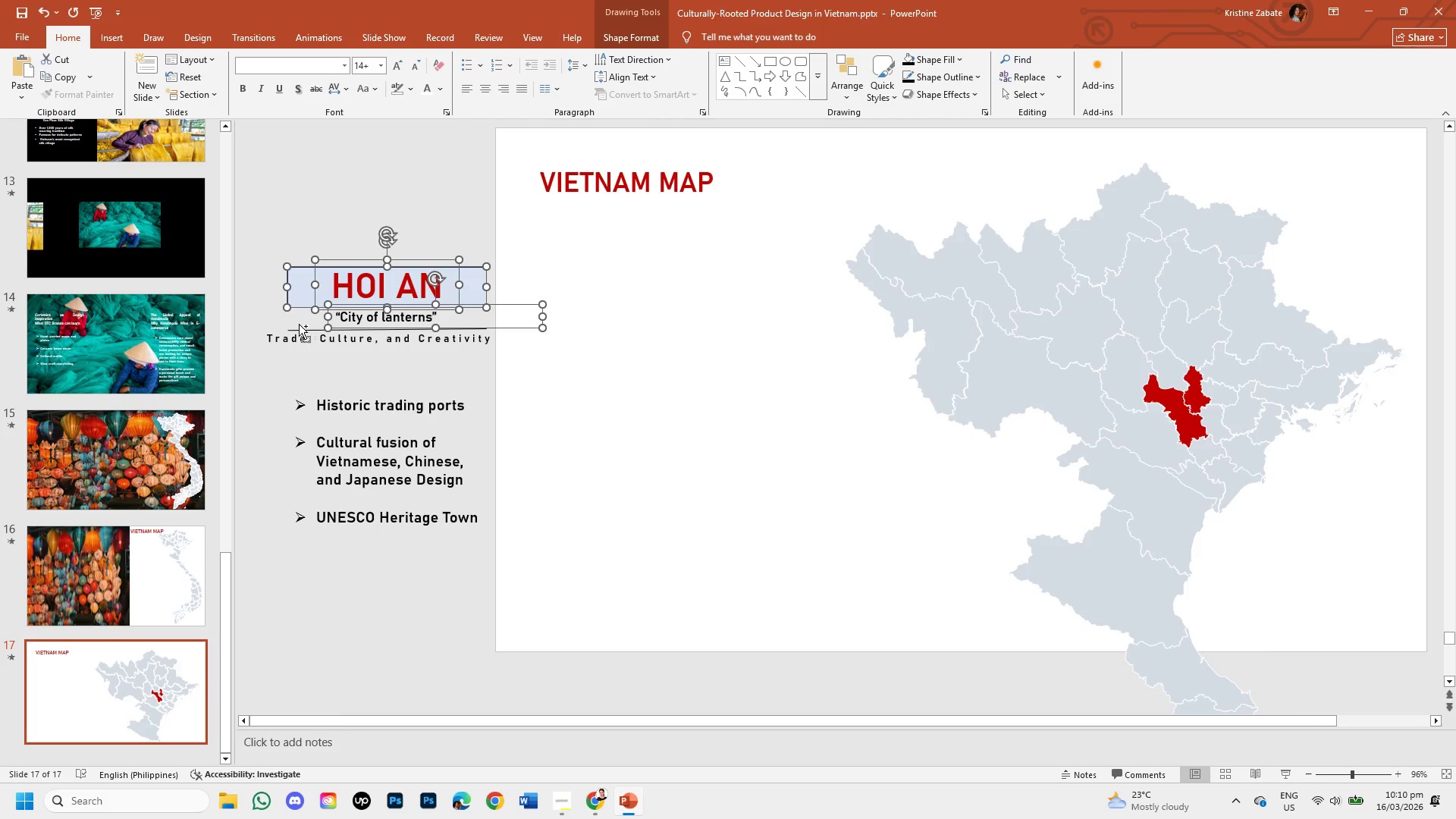 
hold_key(key=ControlLeft, duration=1.51)
left_click([292, 329])
 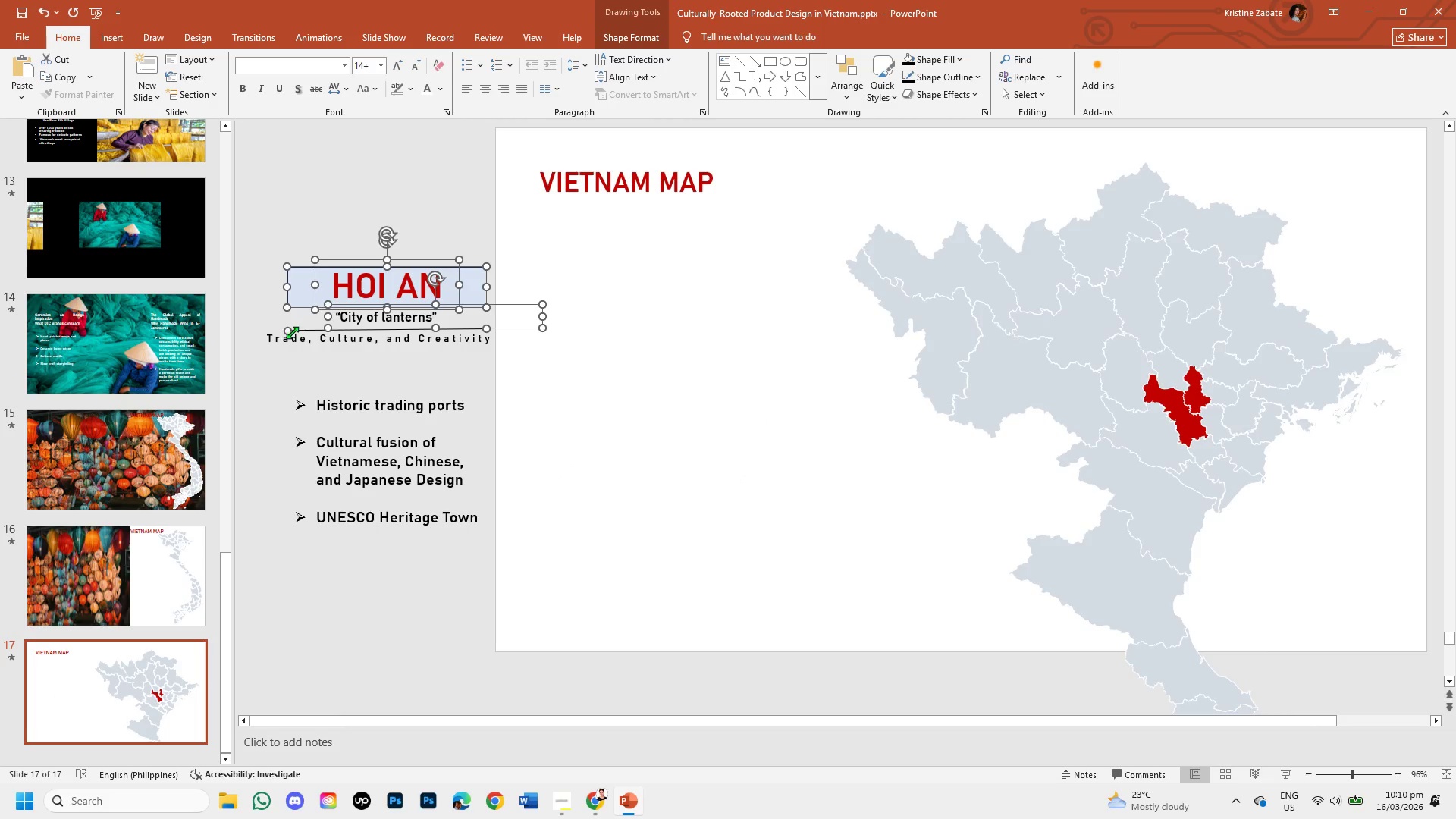 
hold_key(key=ControlLeft, duration=1.52)
left_click([290, 339])
 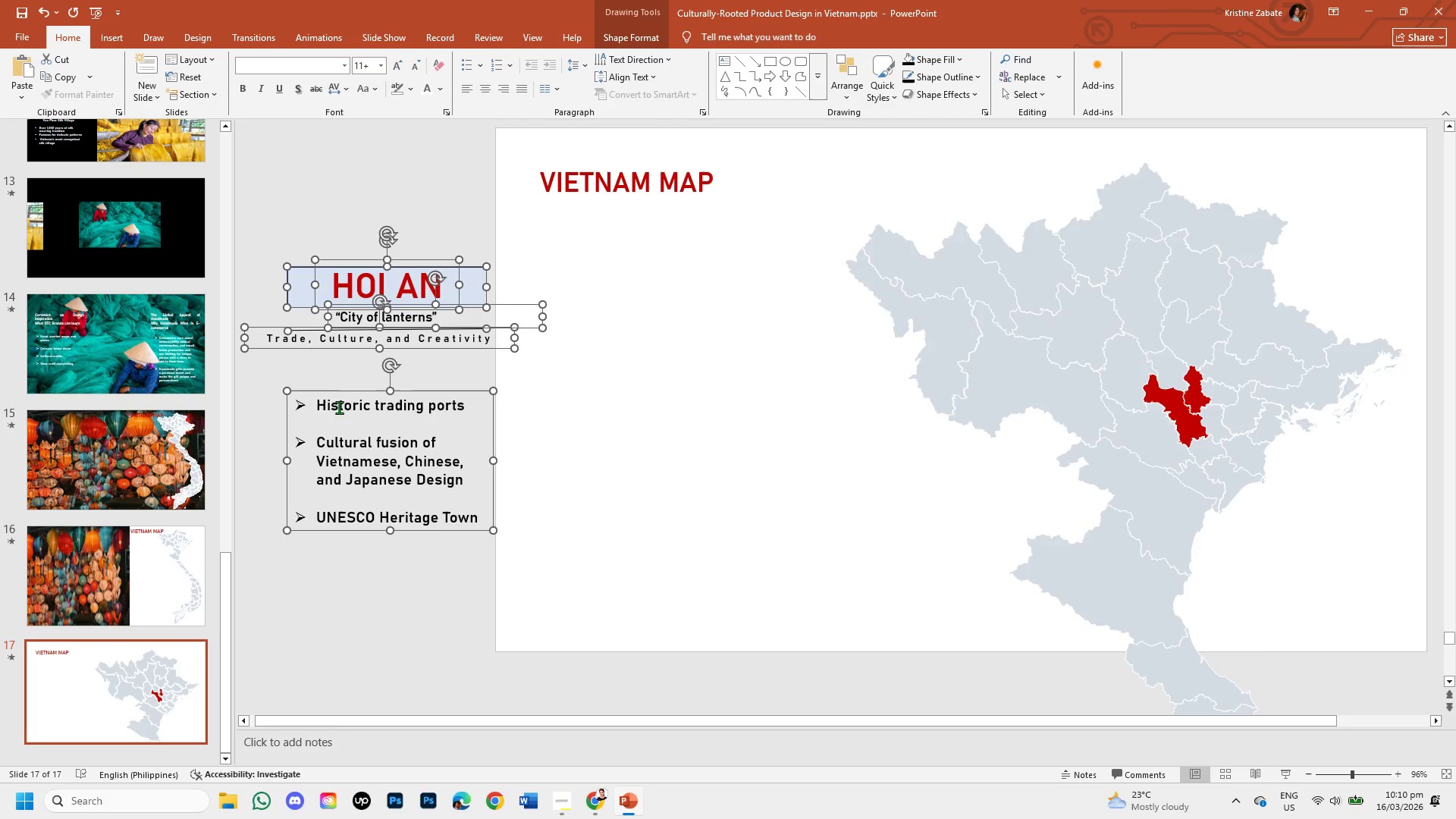 
hold_key(key=ControlLeft, duration=1.52)
left_click_drag(start_coordinate=[298, 290], to_coordinate=[564, 297])
 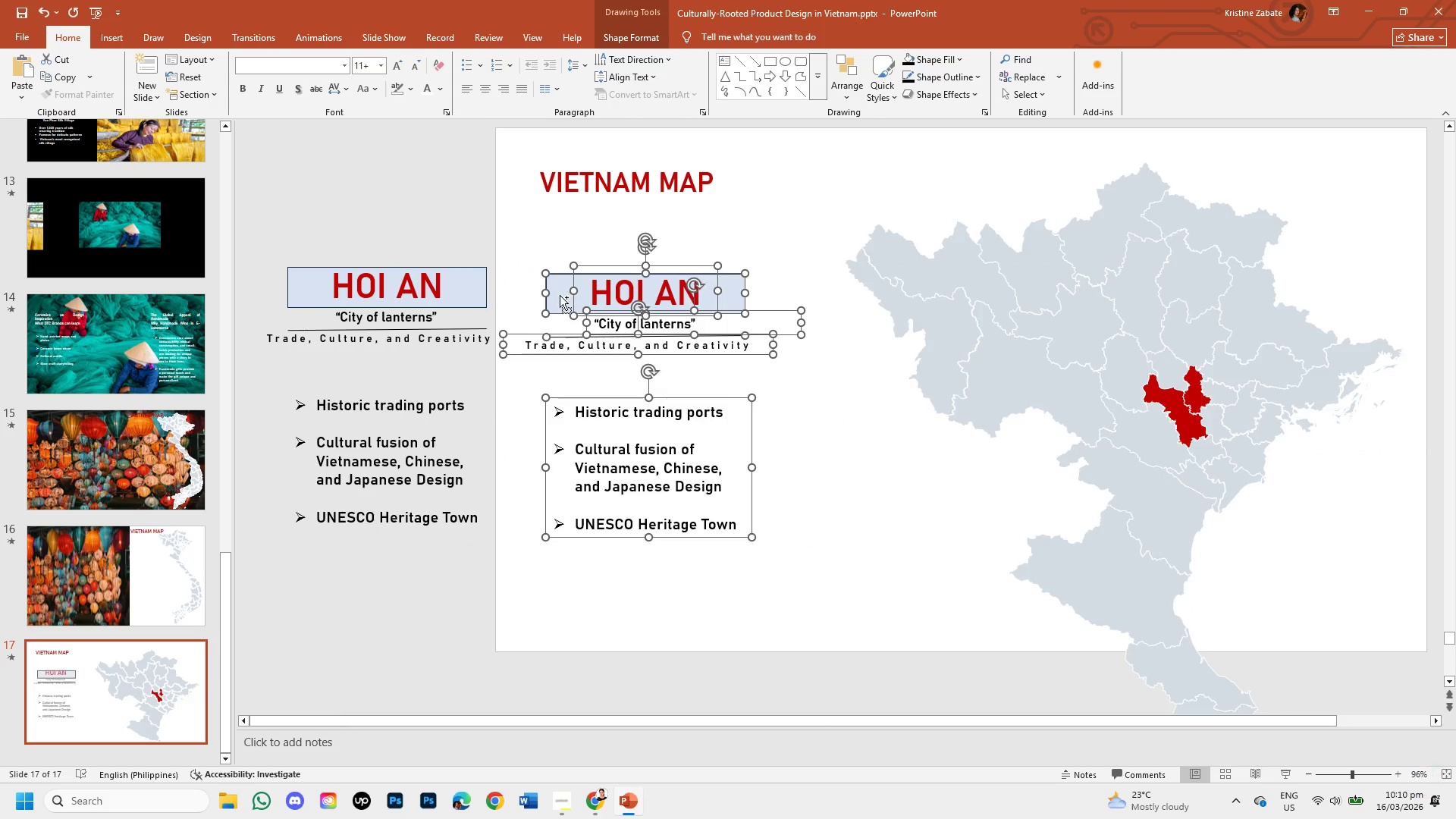 
hold_key(key=ControlLeft, duration=1.51)
 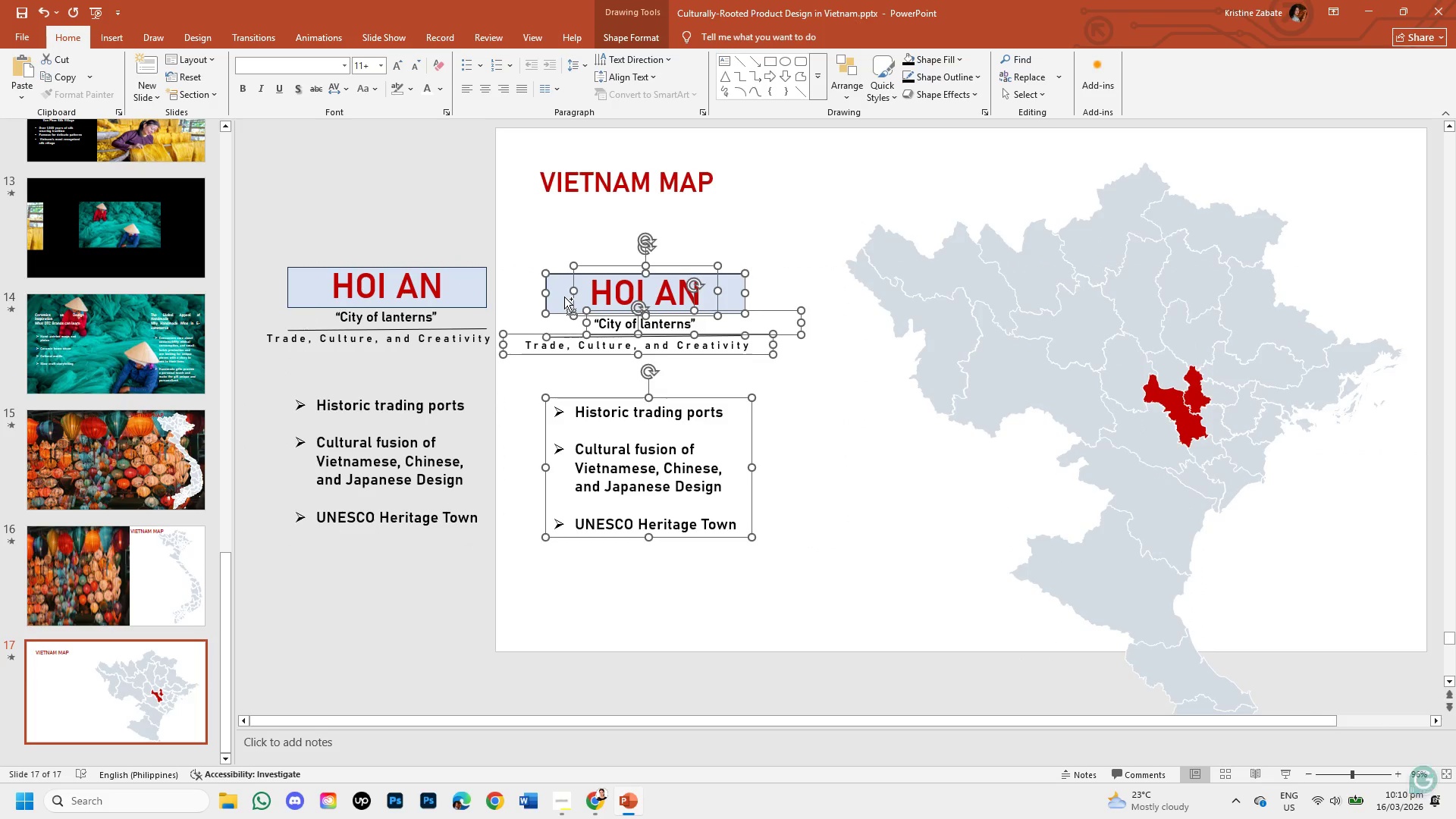 
hold_key(key=ControlLeft, duration=0.91)
 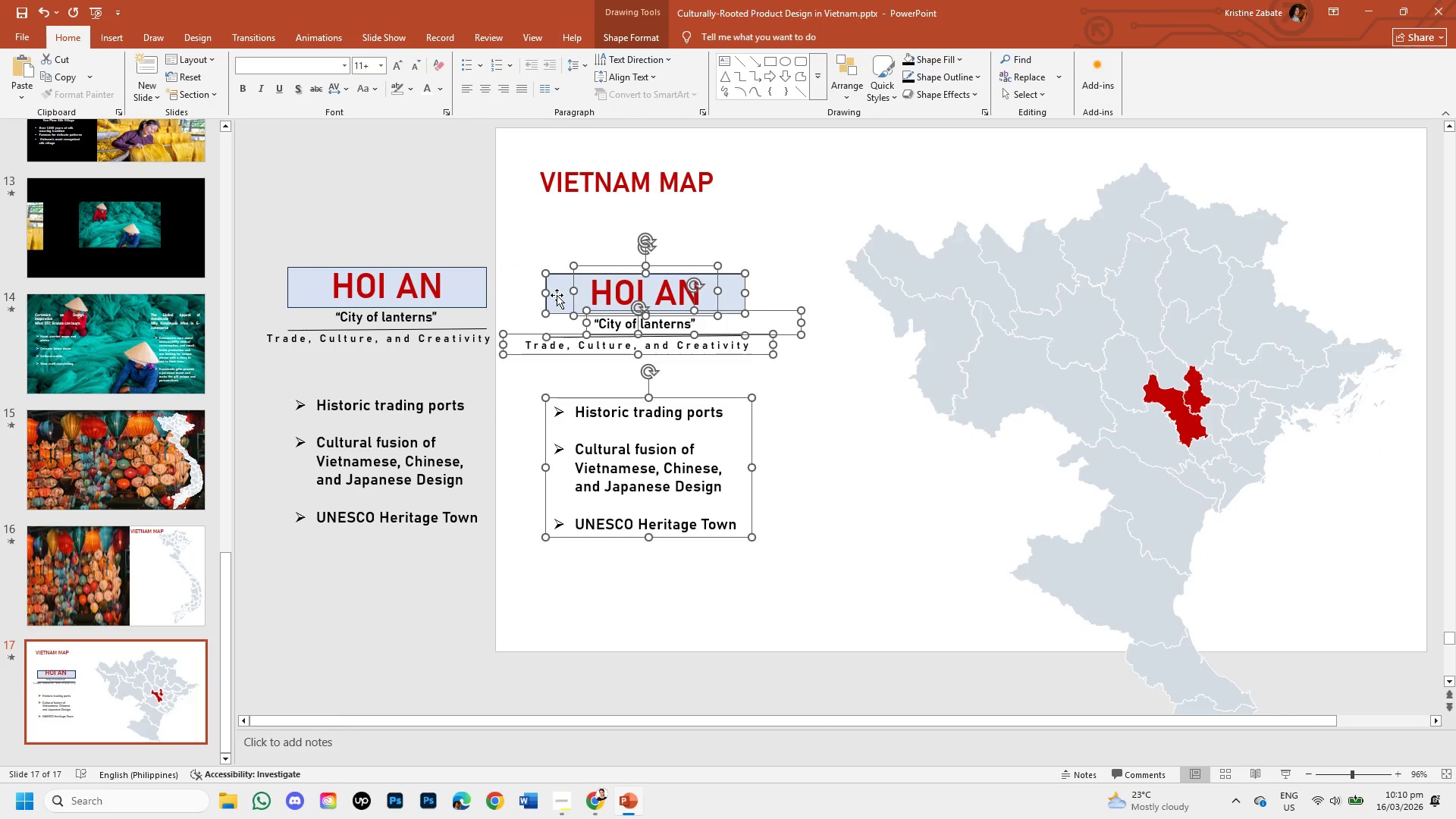 
key(Control+Z)
 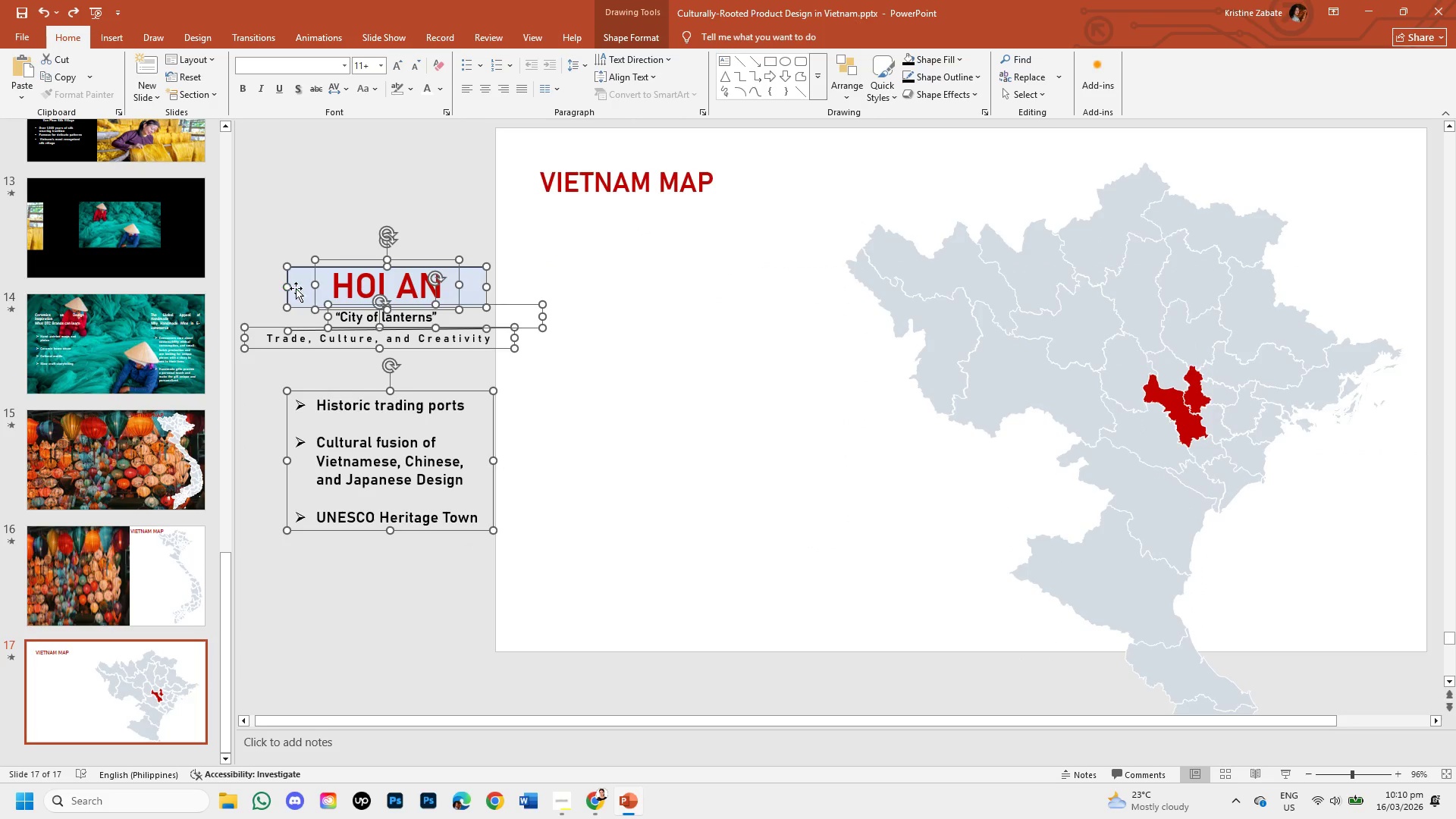 
left_click_drag(start_coordinate=[300, 287], to_coordinate=[568, 300])
 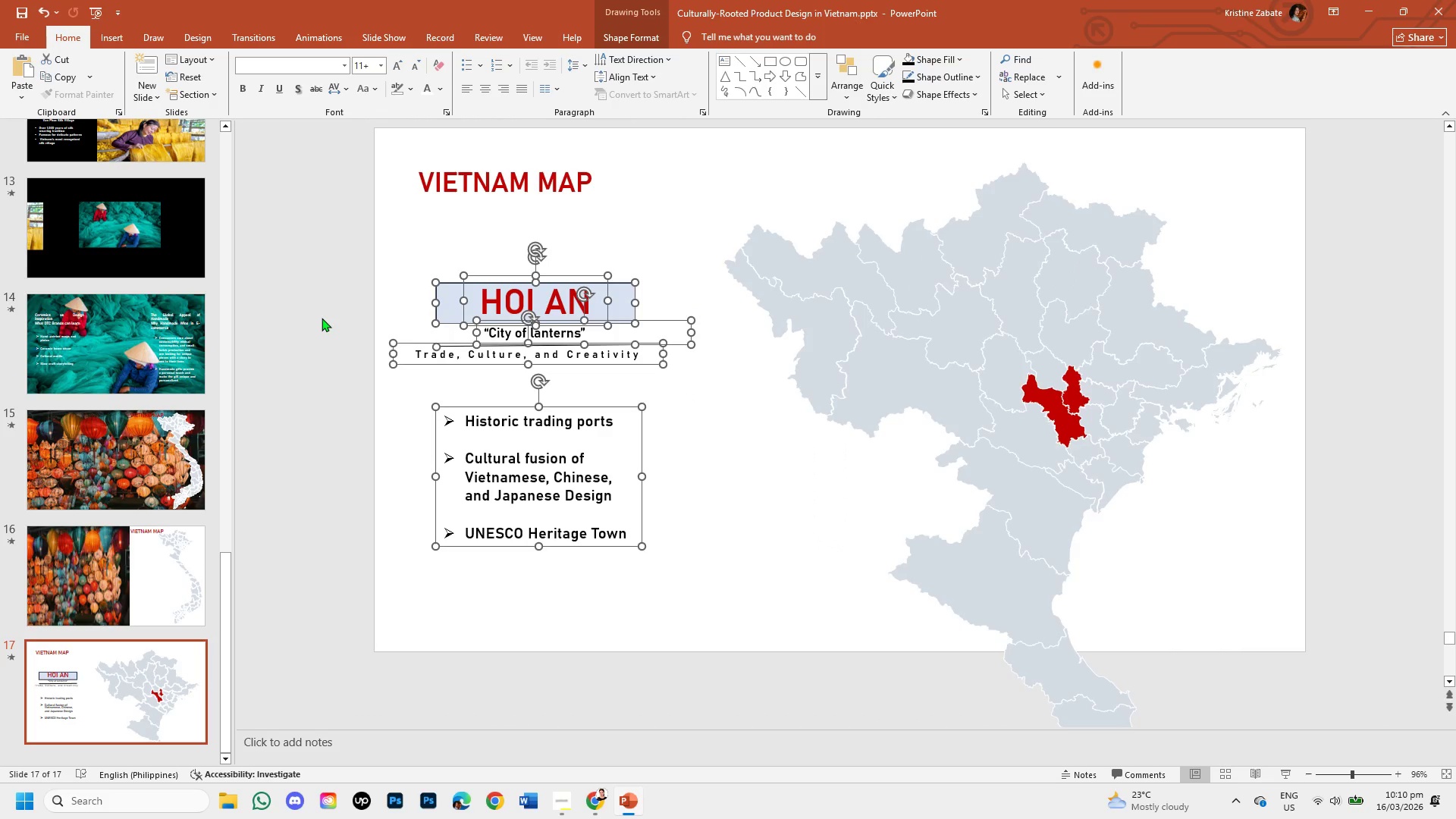 
left_click([322, 318])
 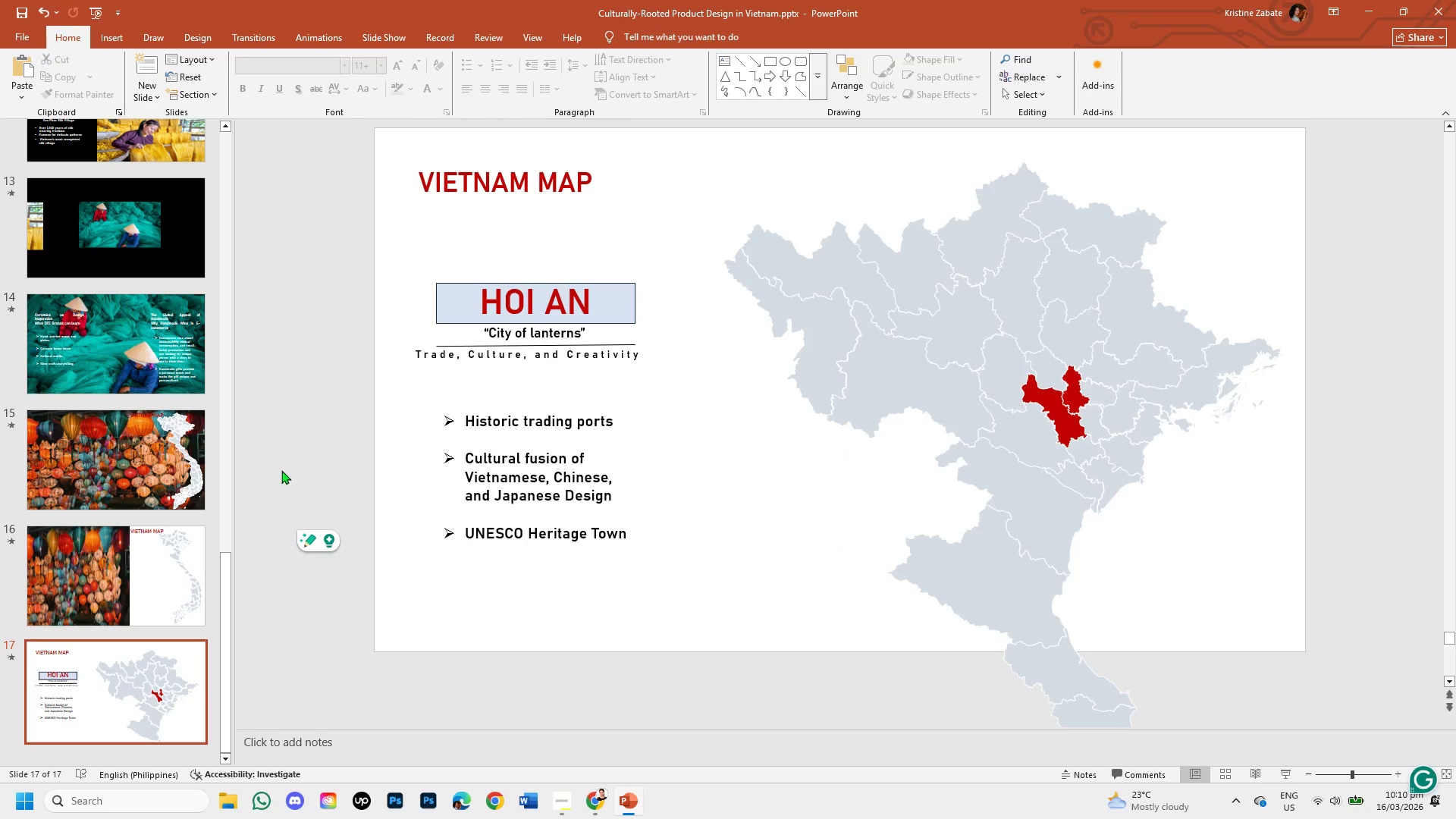 
left_click([149, 576])
 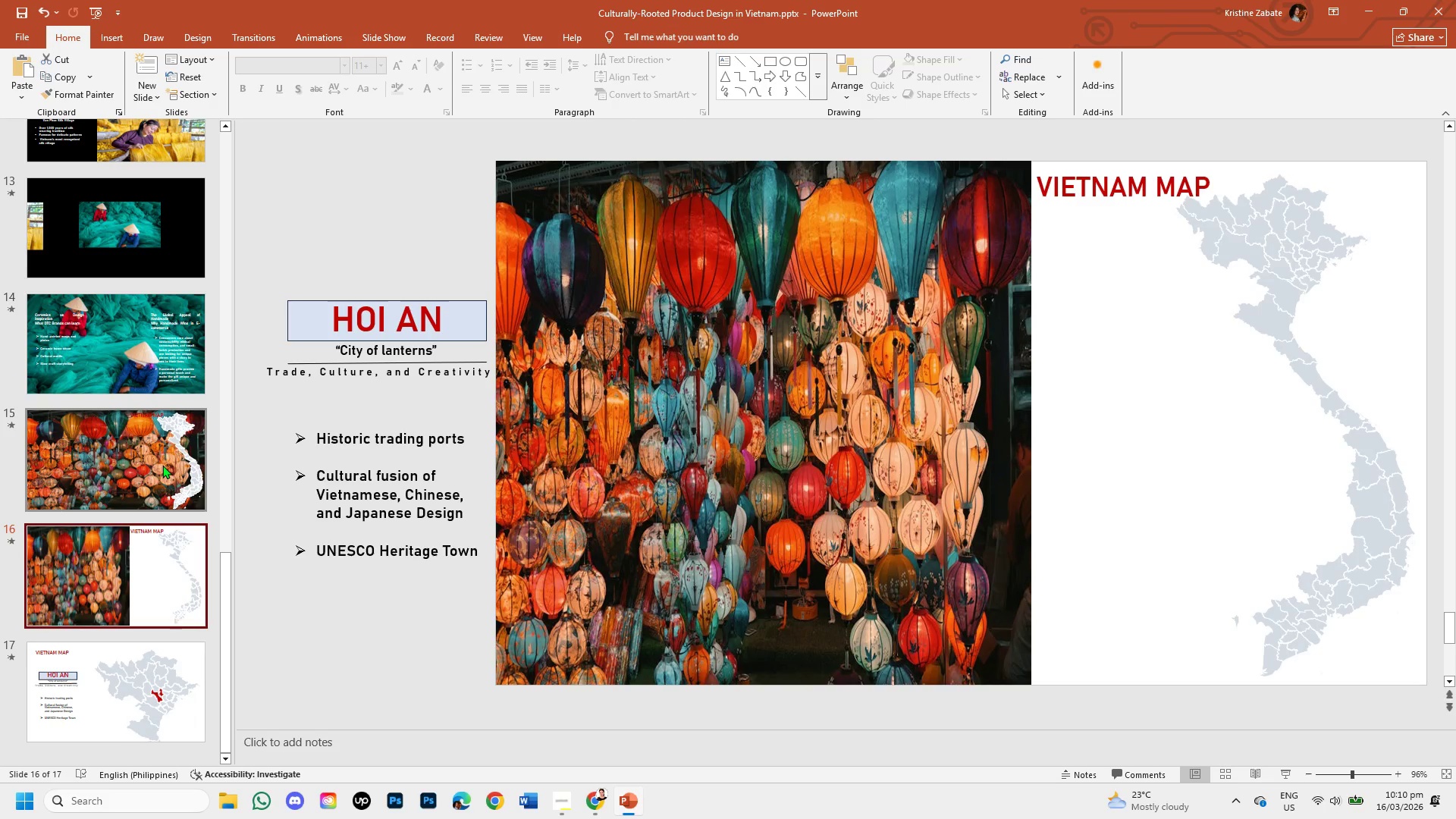 
left_click([162, 465])
 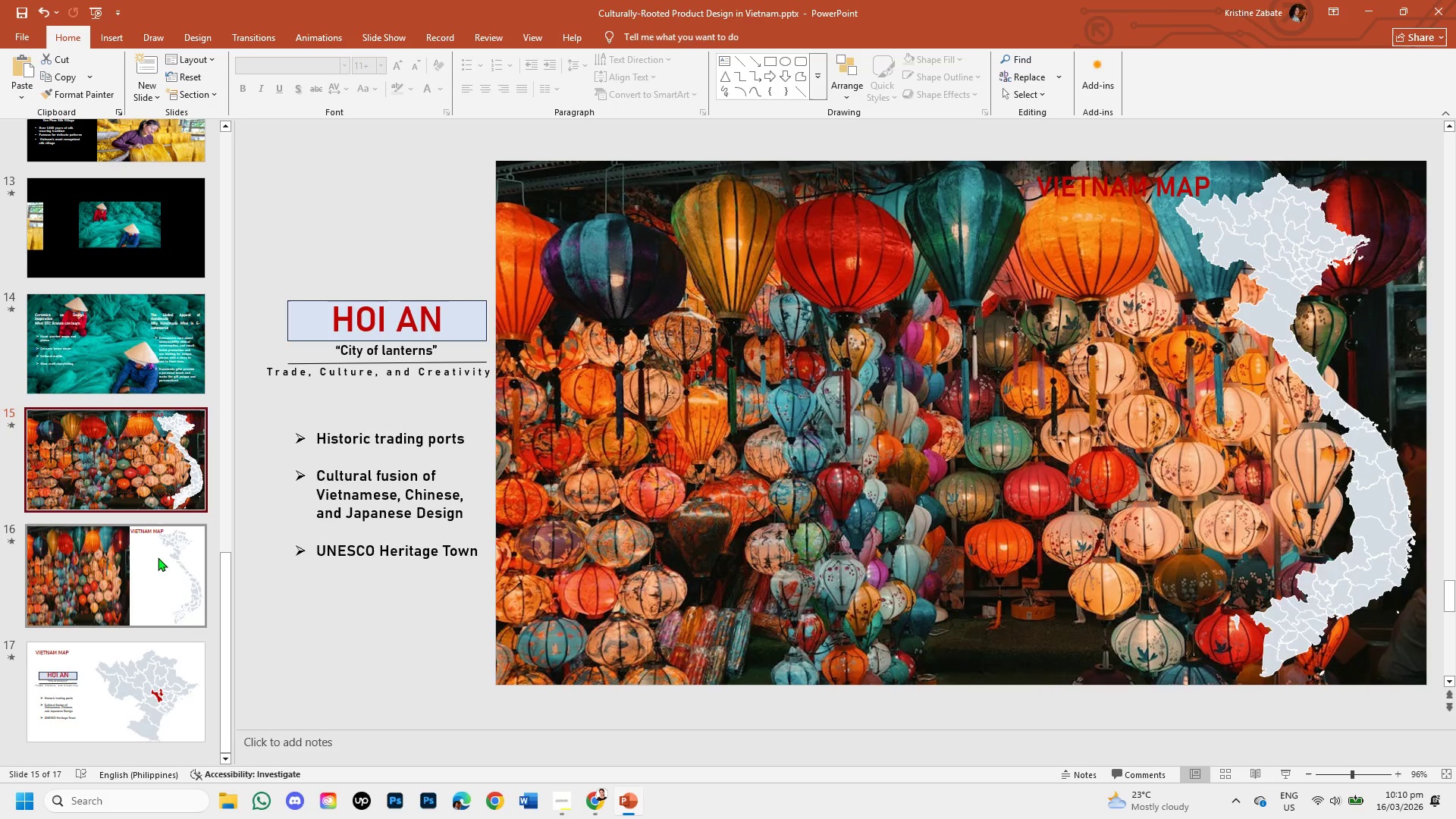 
left_click([158, 557])
 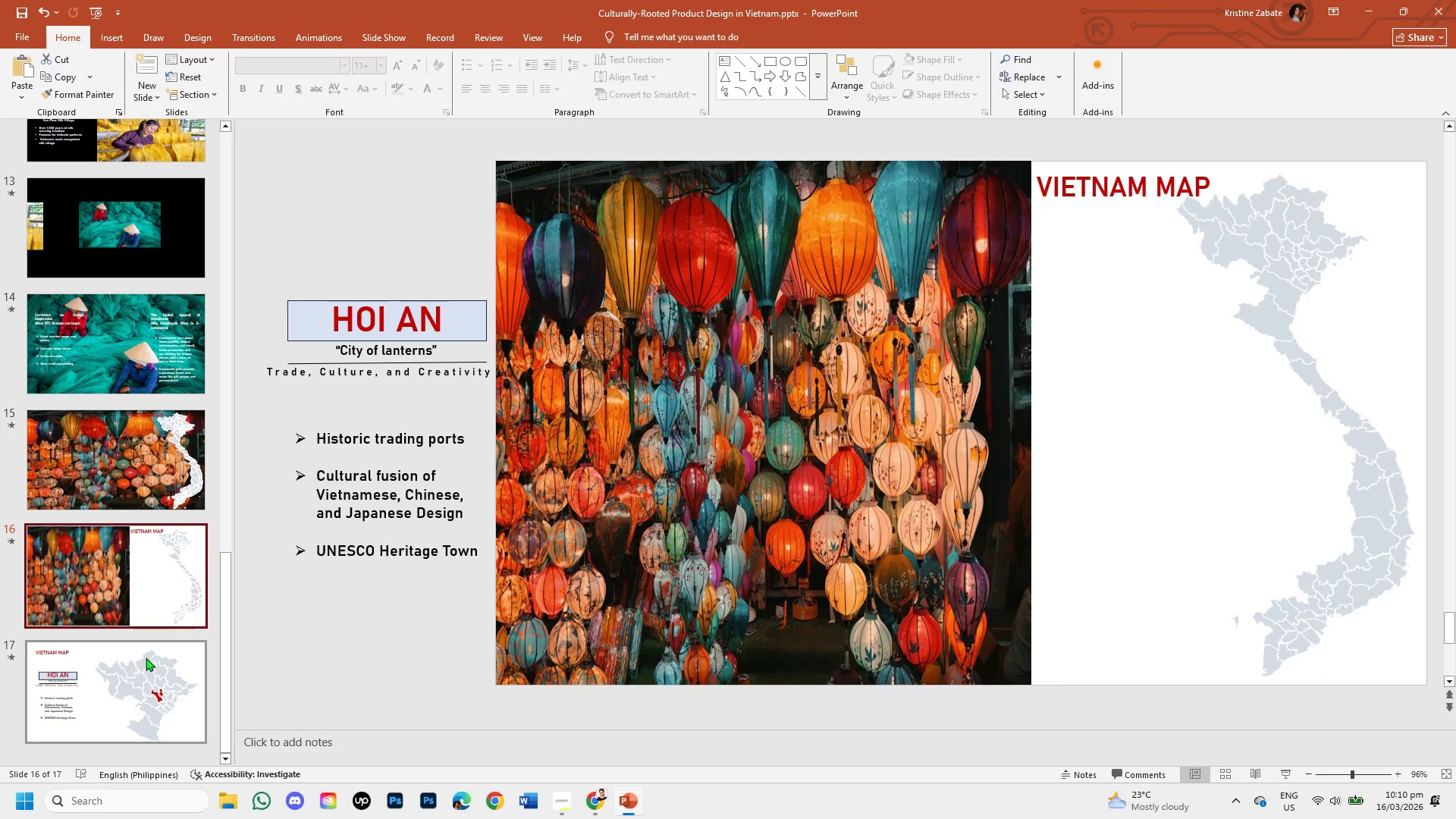 
left_click([146, 659])
 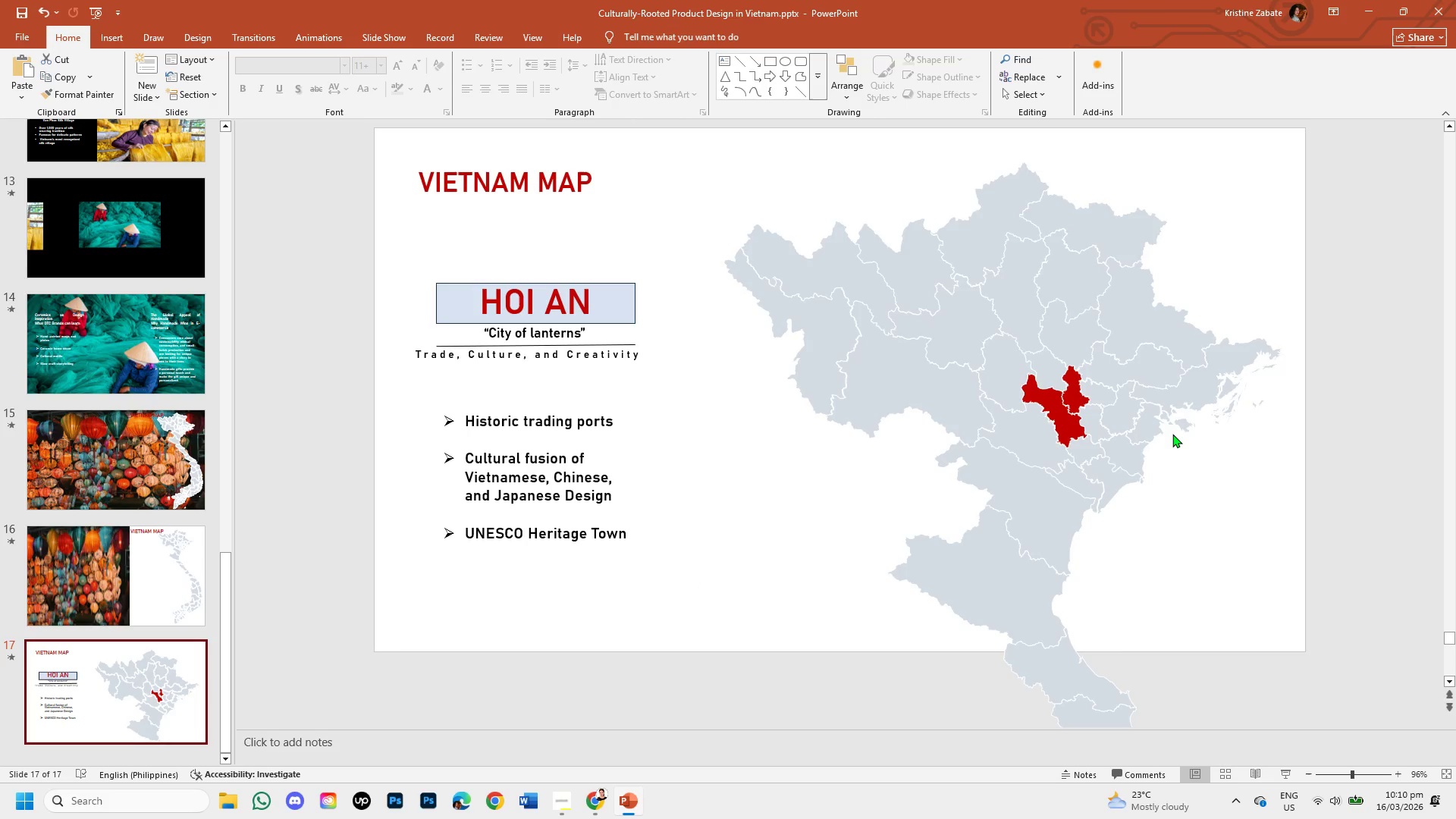 
wait(5.17)
 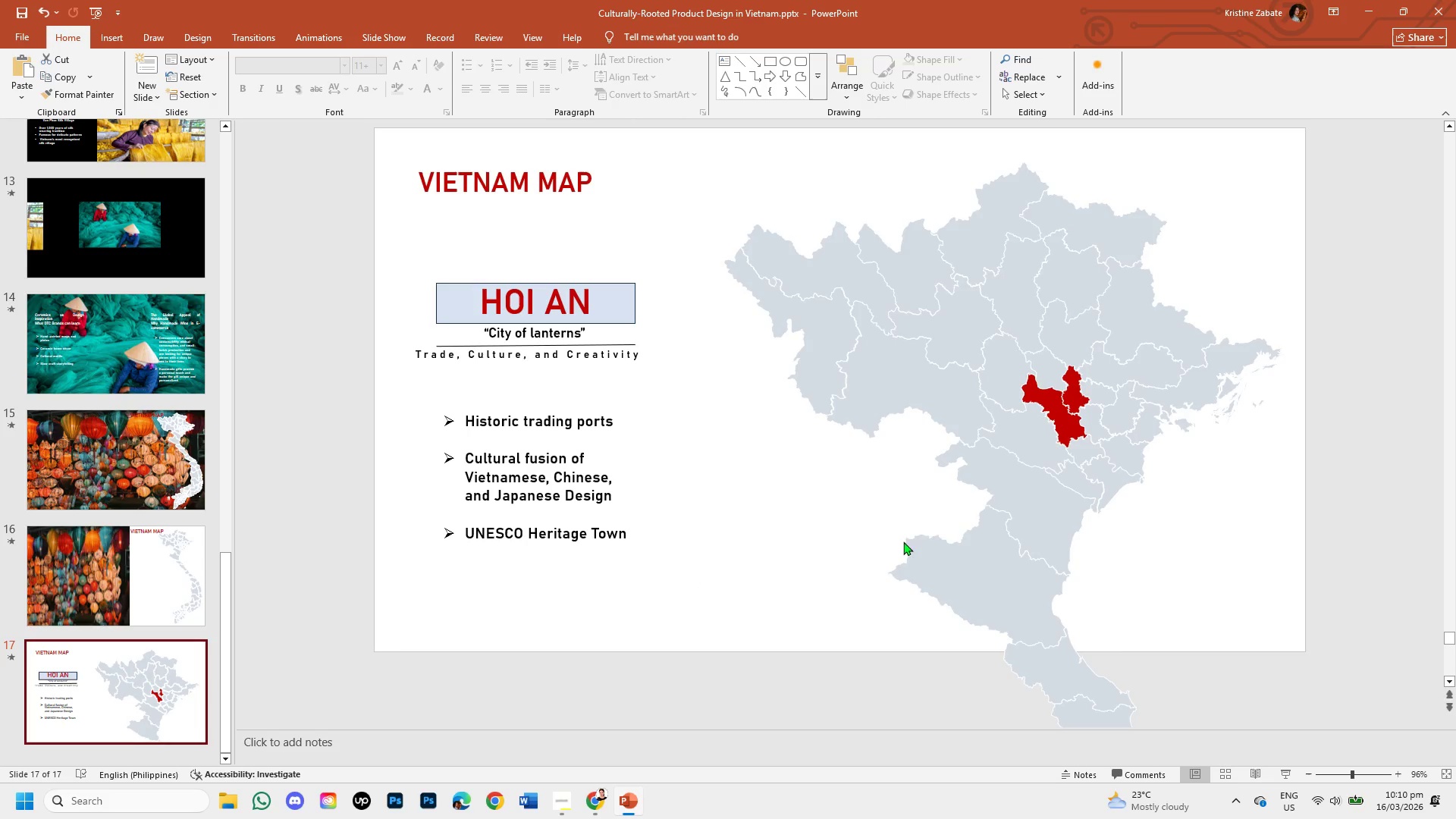 
left_click([1171, 414])
 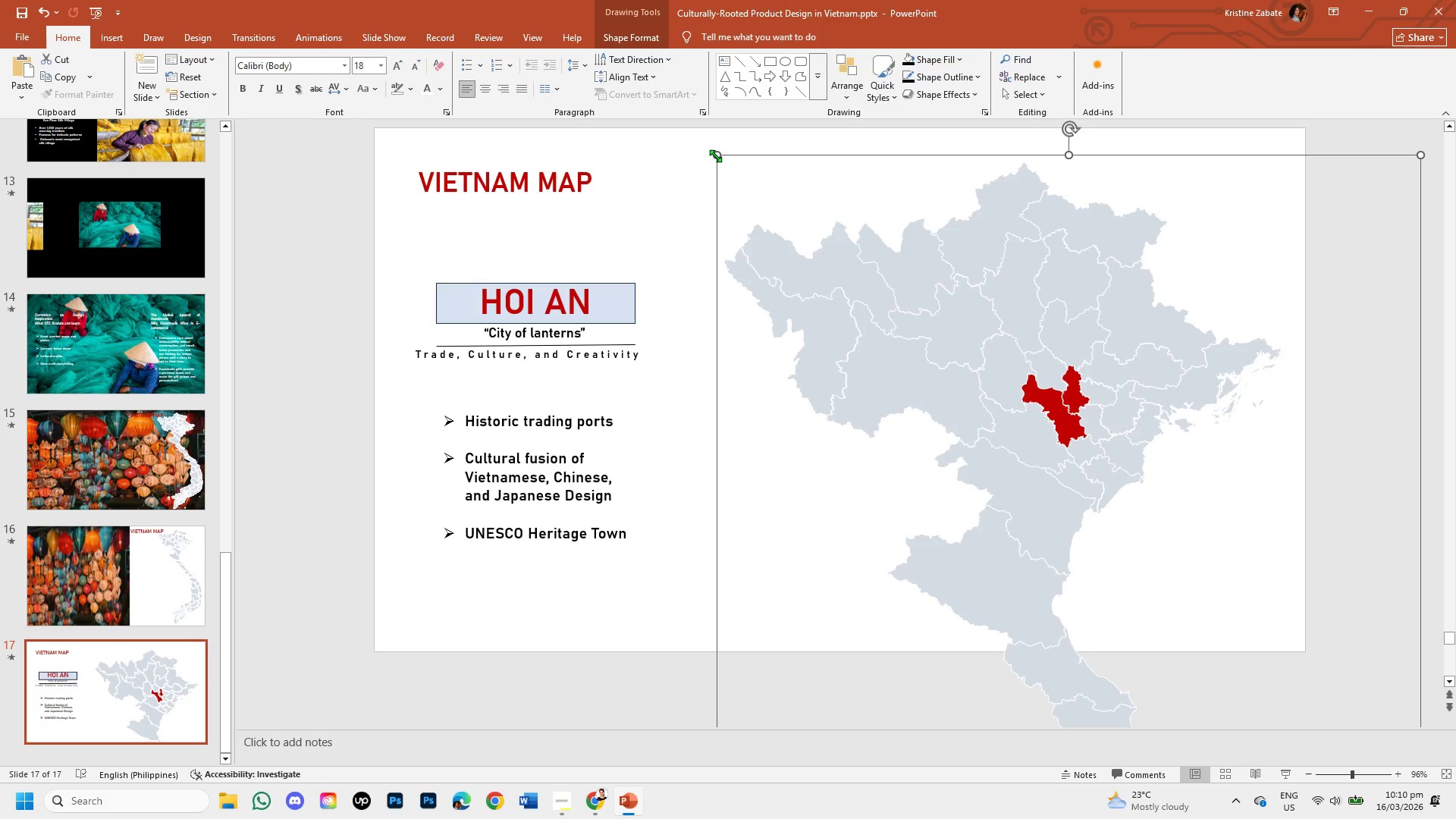 
wait(7.47)
 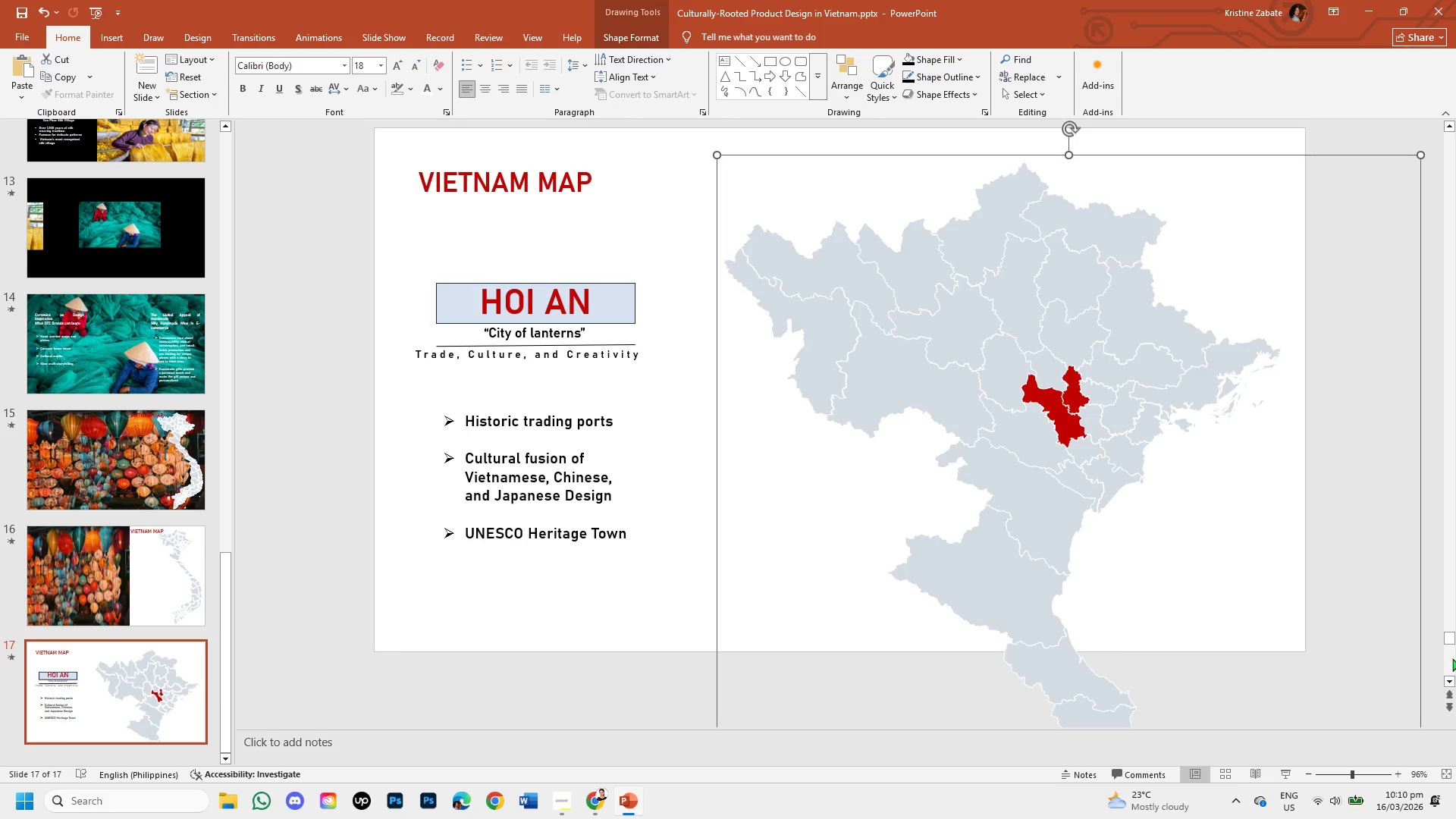 
left_click_drag(start_coordinate=[715, 155], to_coordinate=[504, 0])
 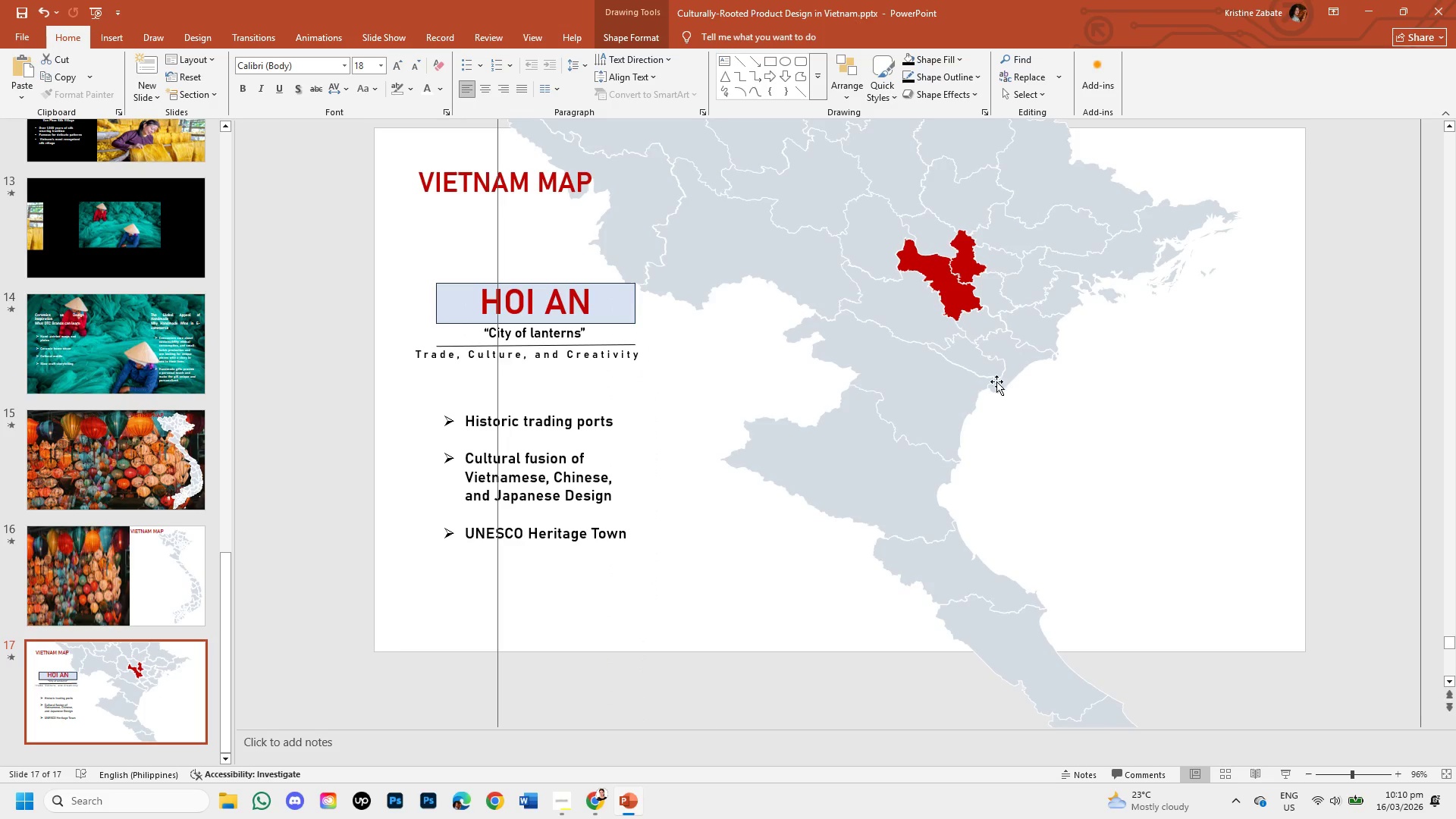 
left_click_drag(start_coordinate=[1015, 331], to_coordinate=[1130, 430])
 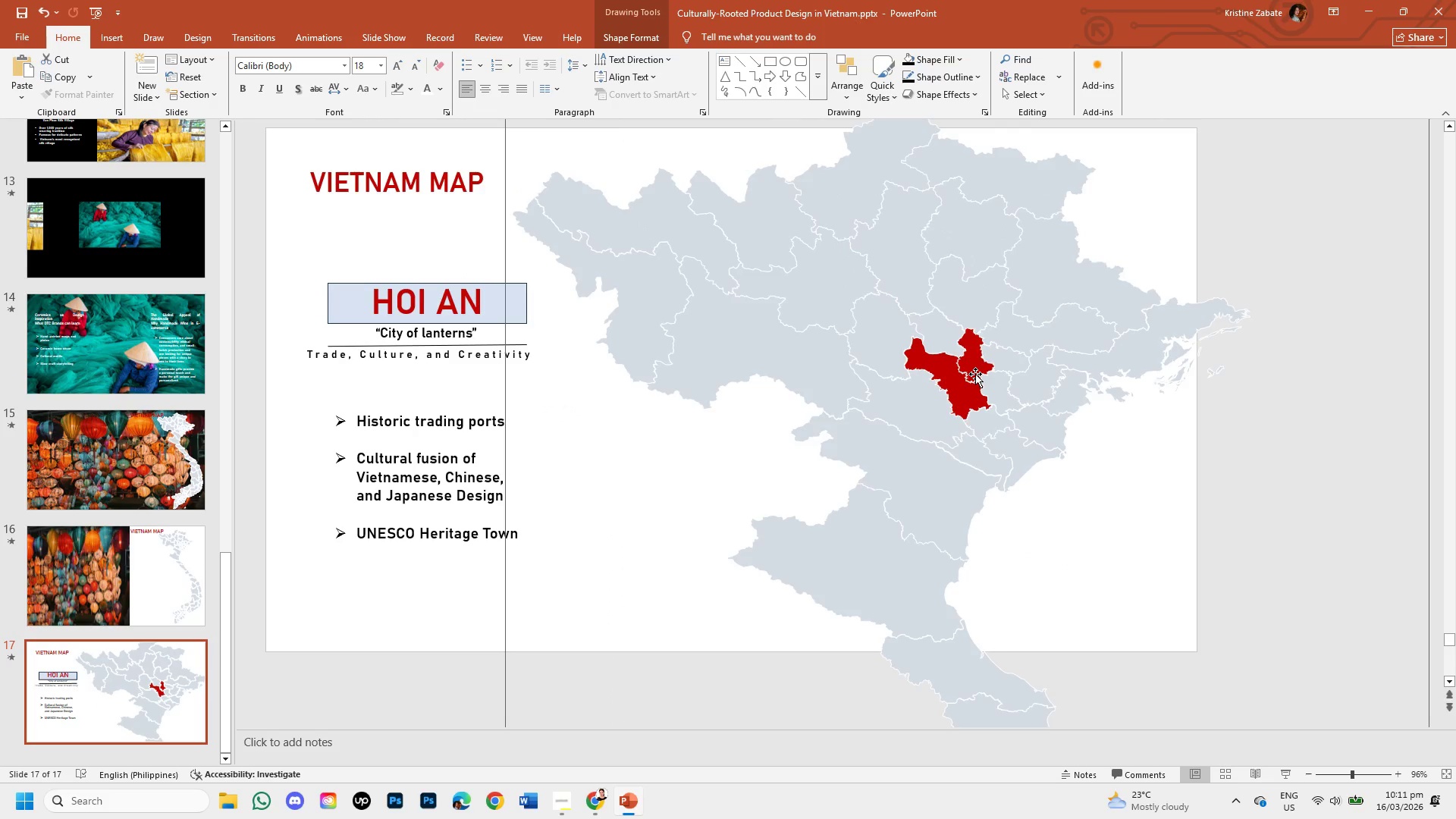 
wait(5.36)
 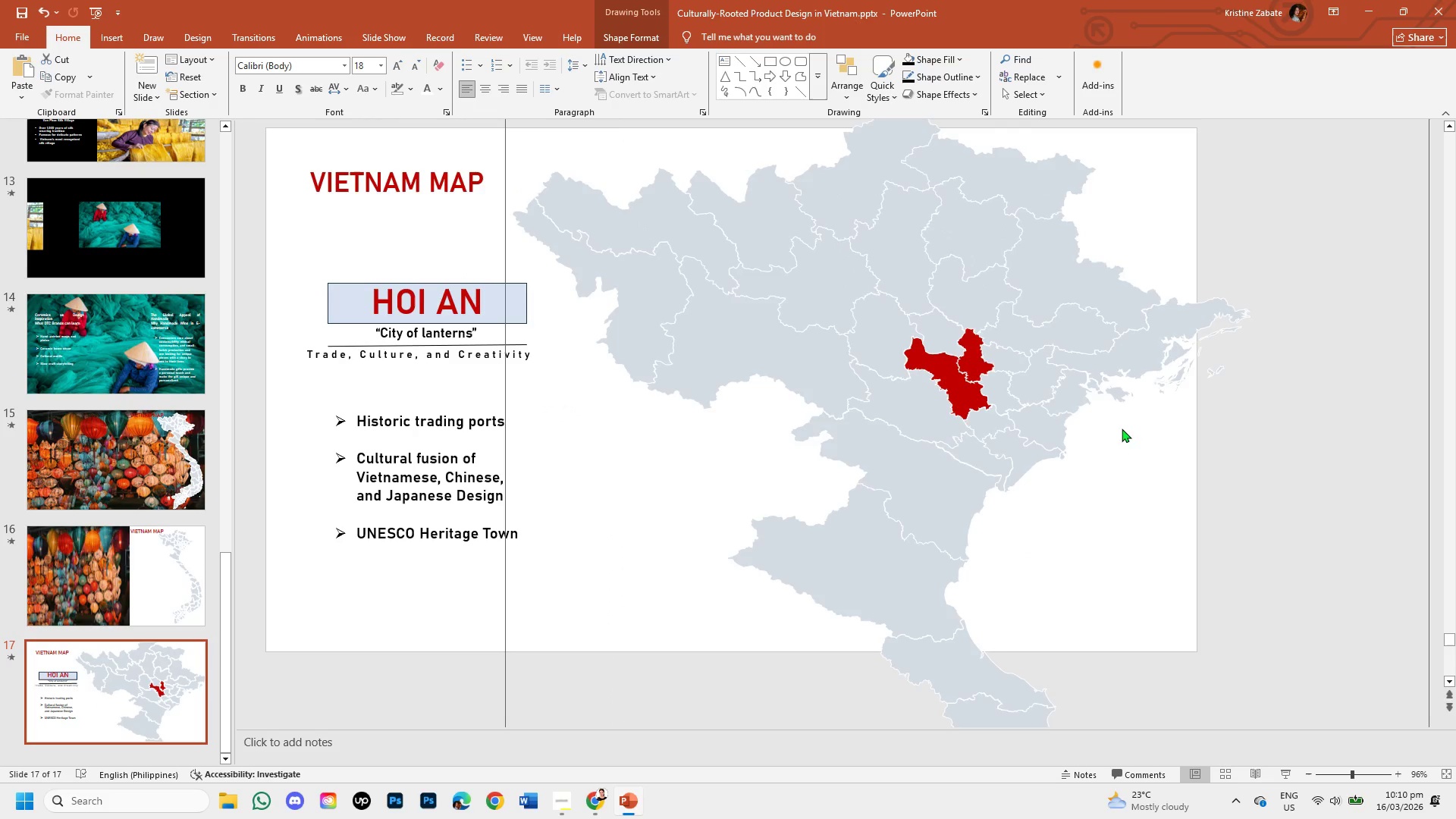 
left_click([975, 374])
 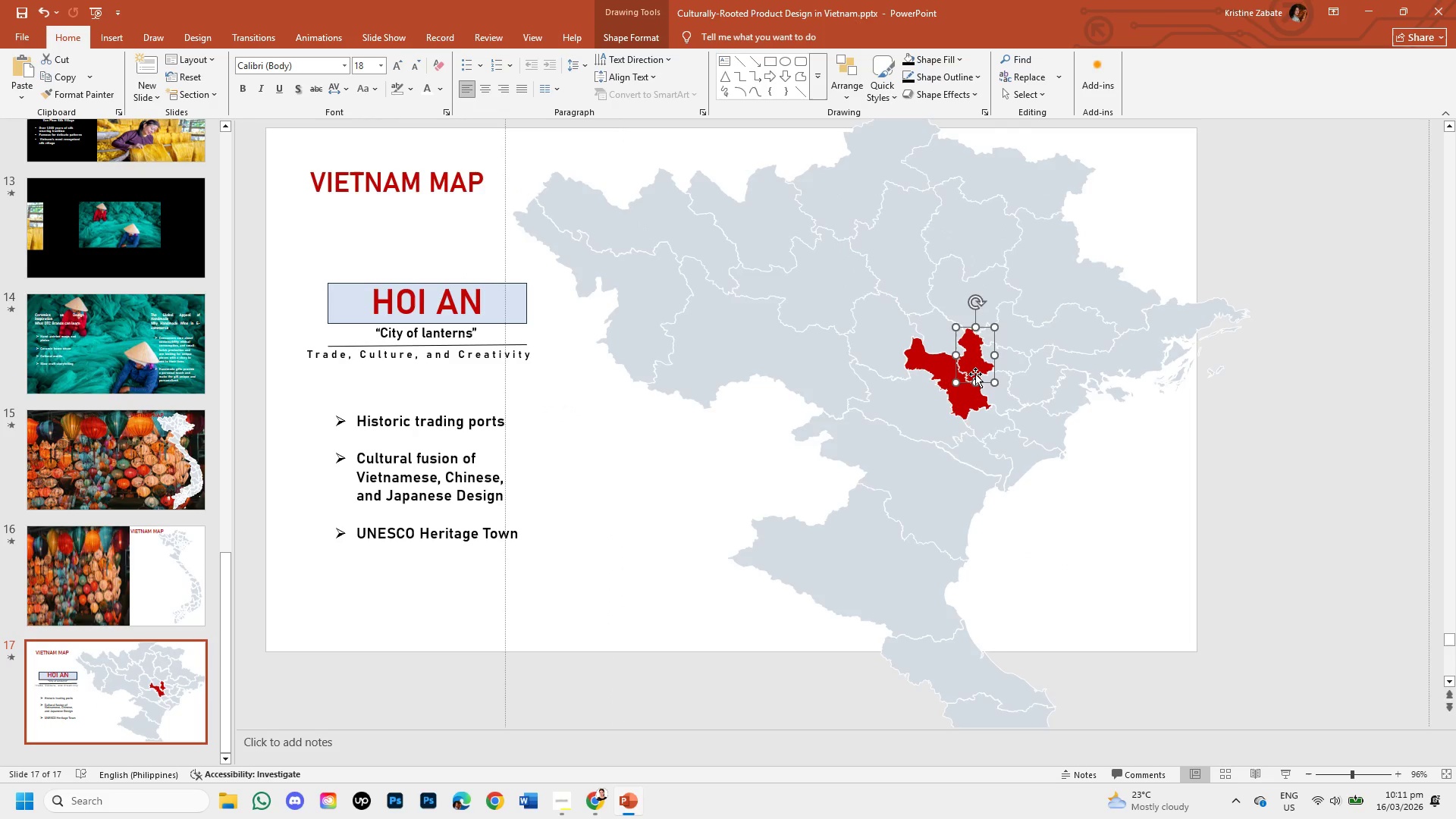 
key(Backspace)
 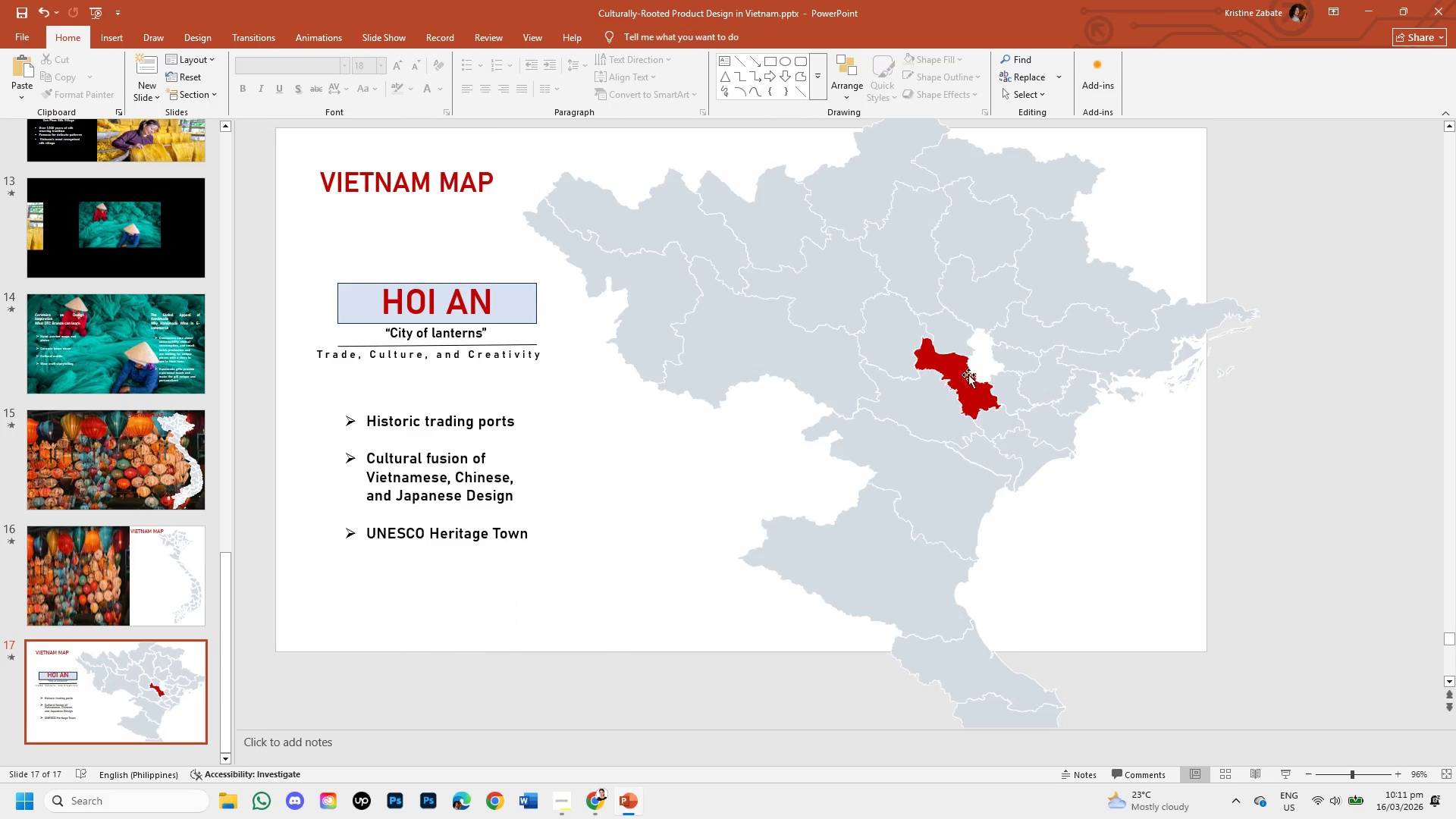 
left_click([977, 359])
 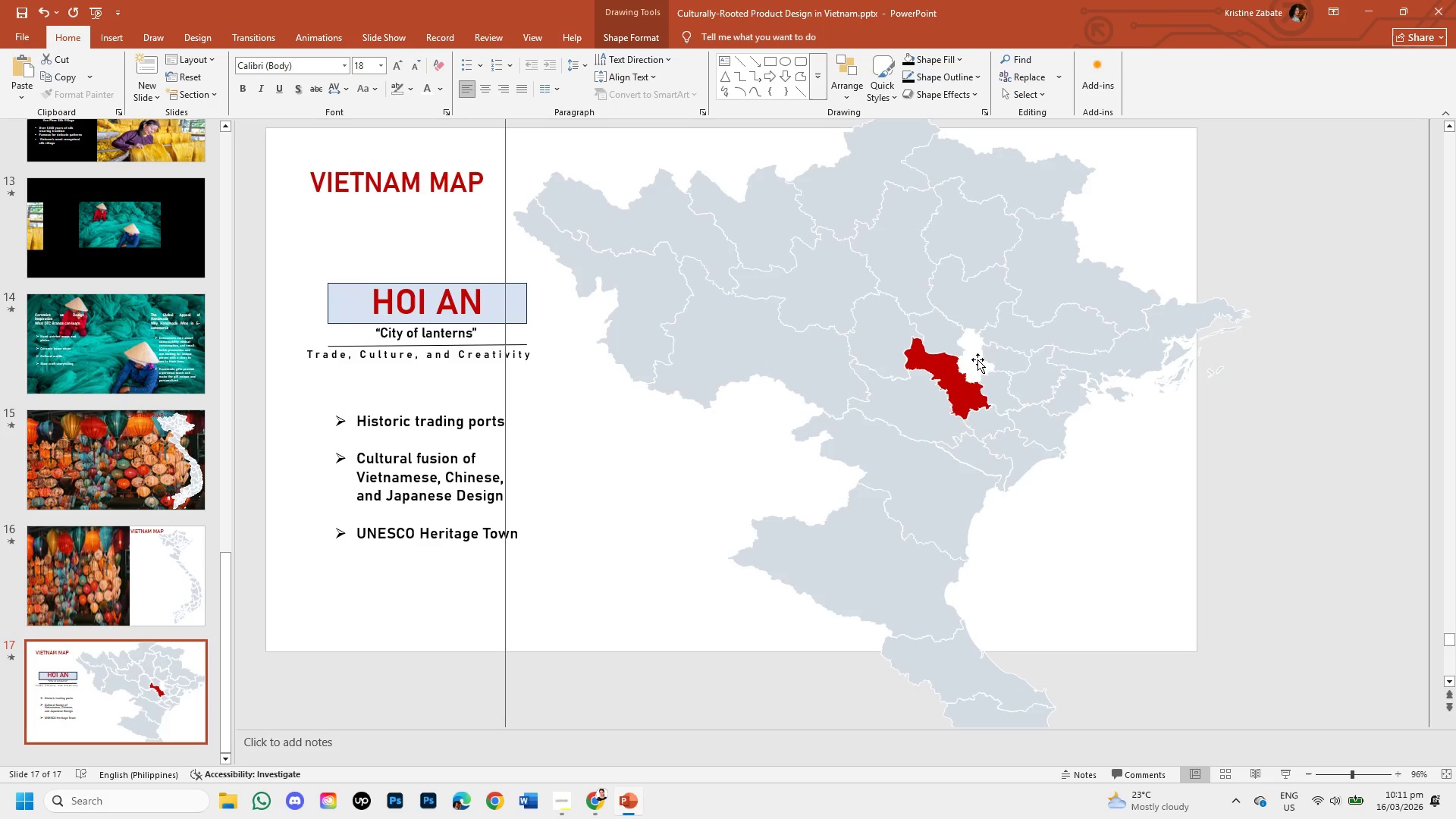 
key(Control+Z)
 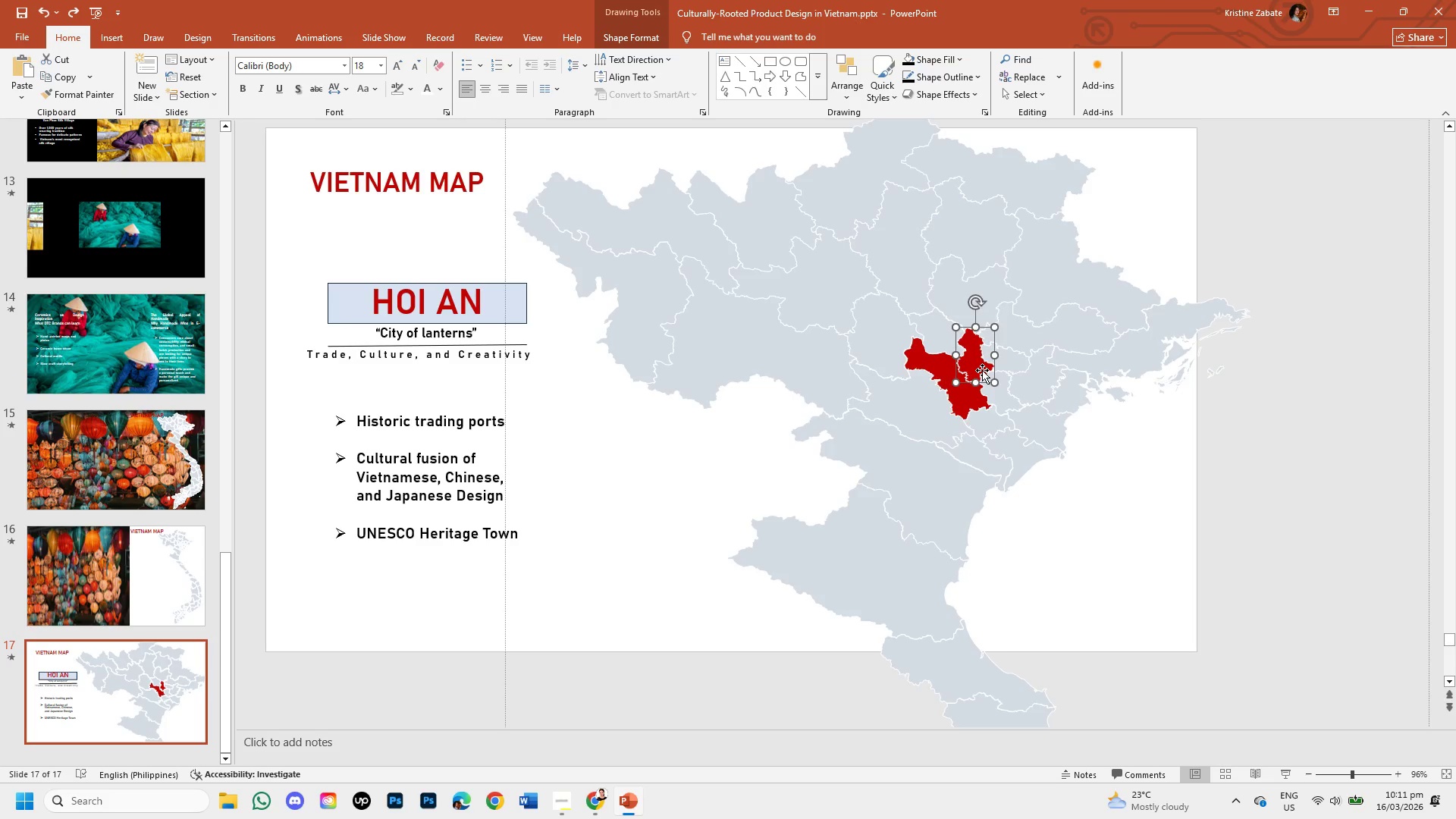 
left_click([982, 370])
 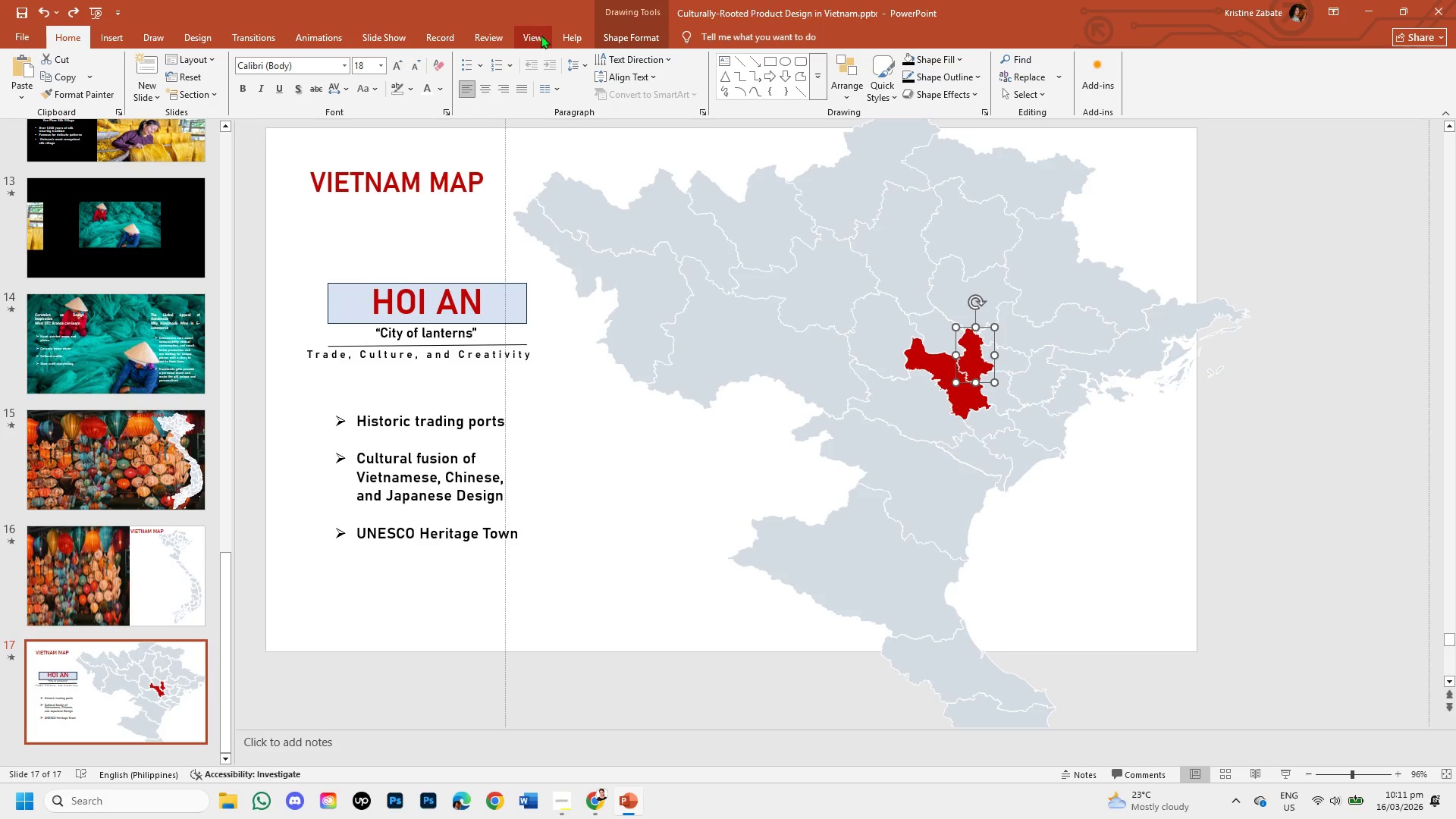 
left_click([579, 36])
 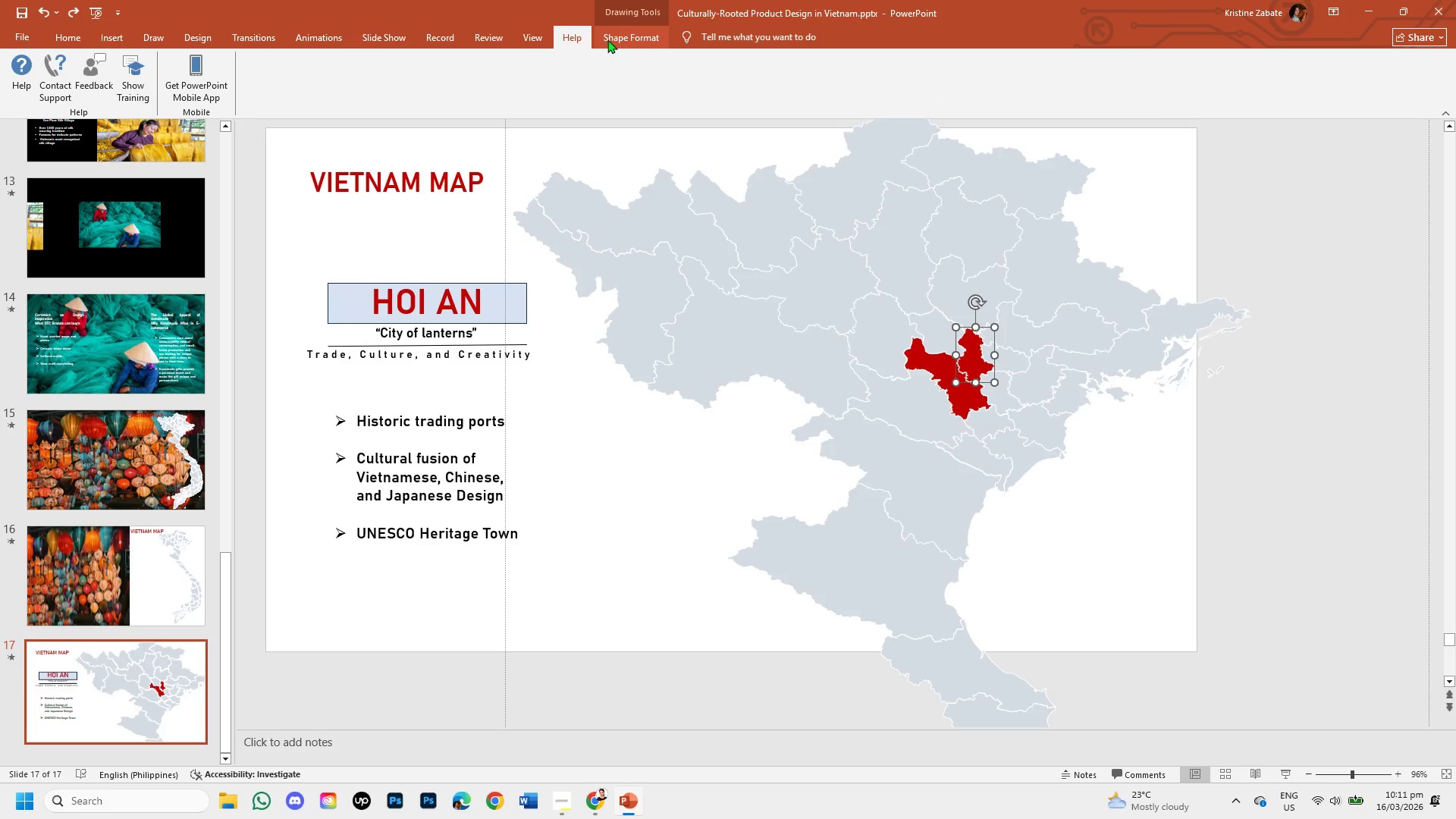 
left_click_drag(start_coordinate=[613, 39], to_coordinate=[603, 59])
 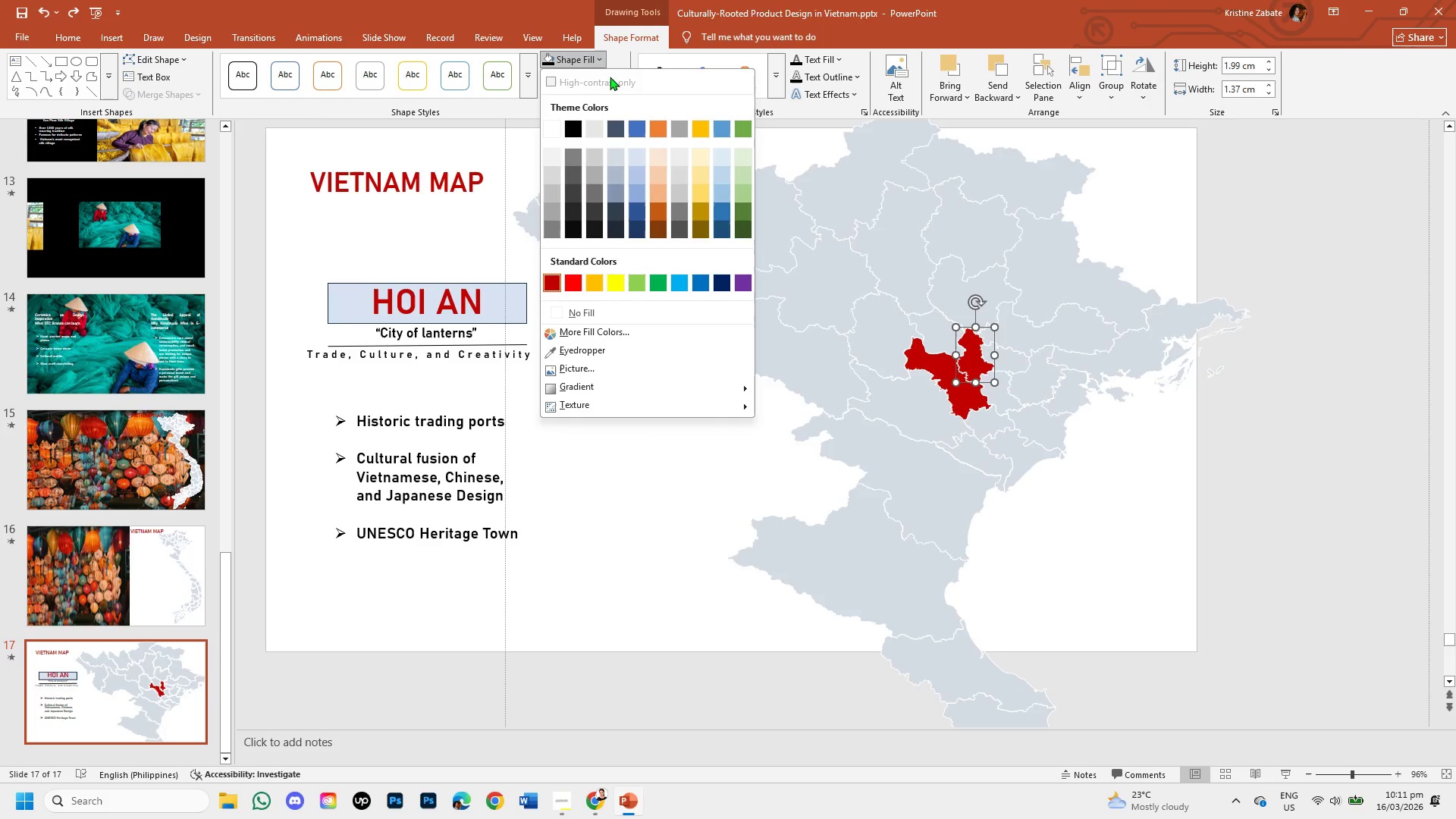 
left_click([603, 59])
 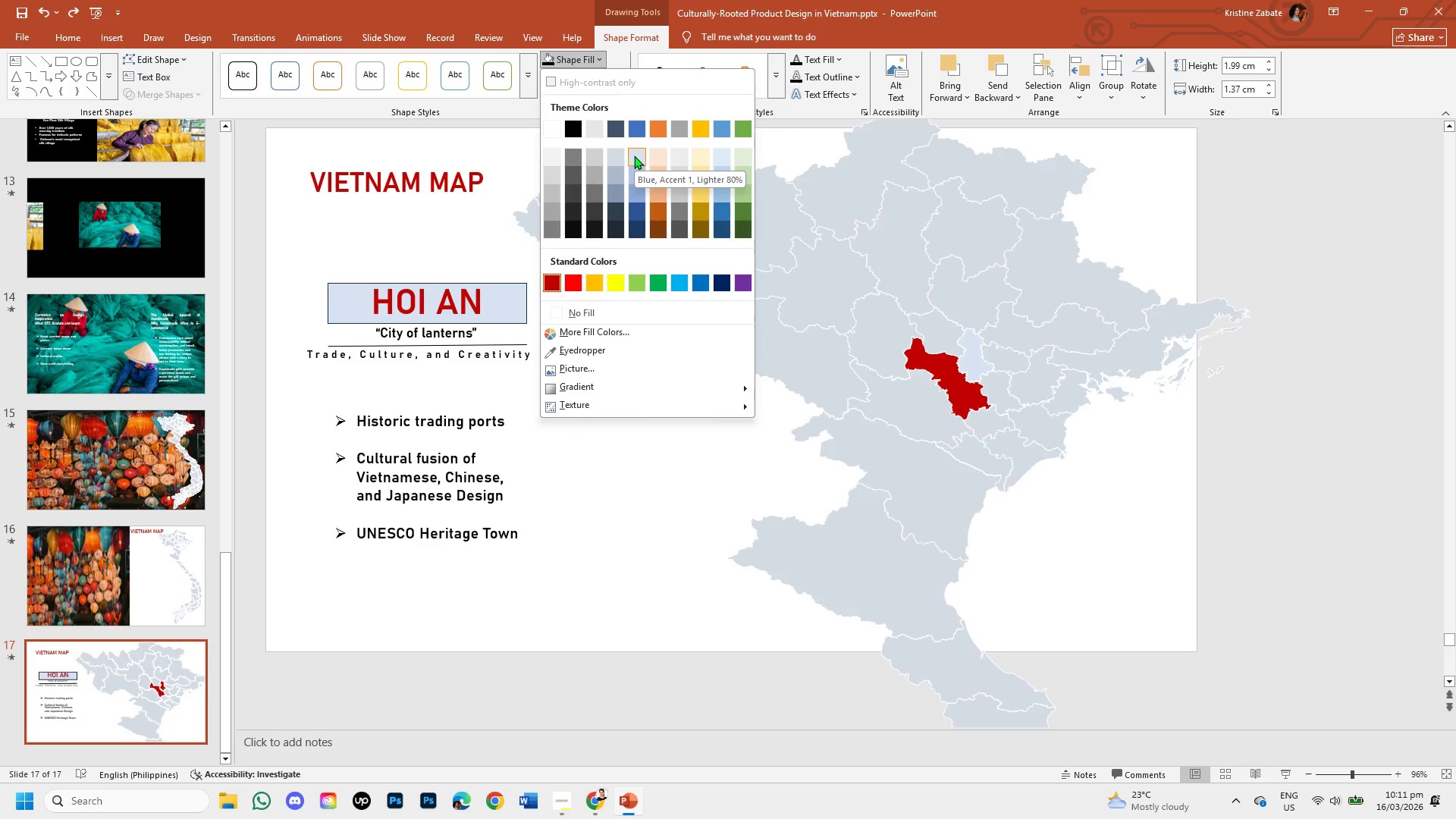 
wait(6.52)
 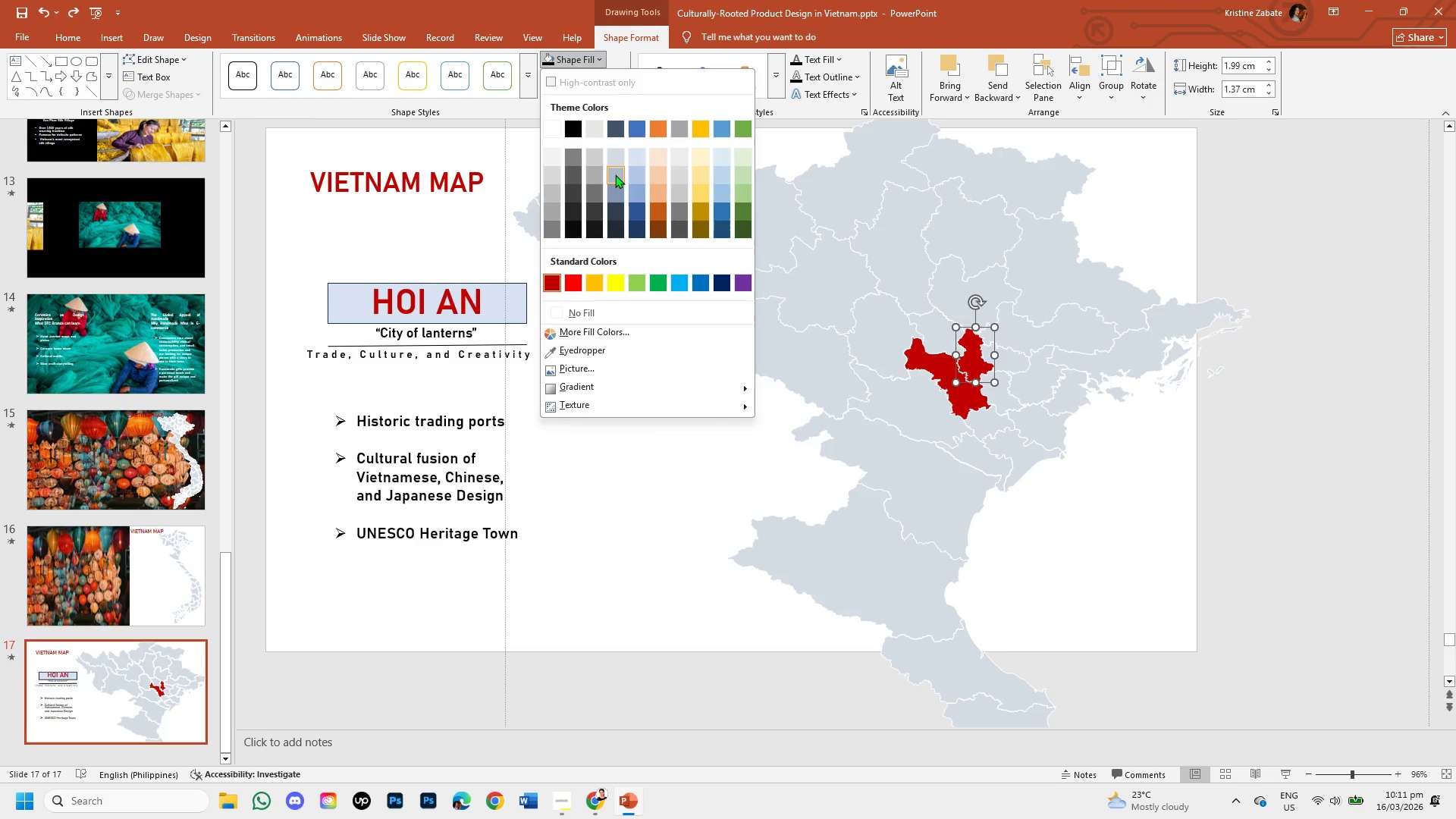 
left_click([616, 150])
 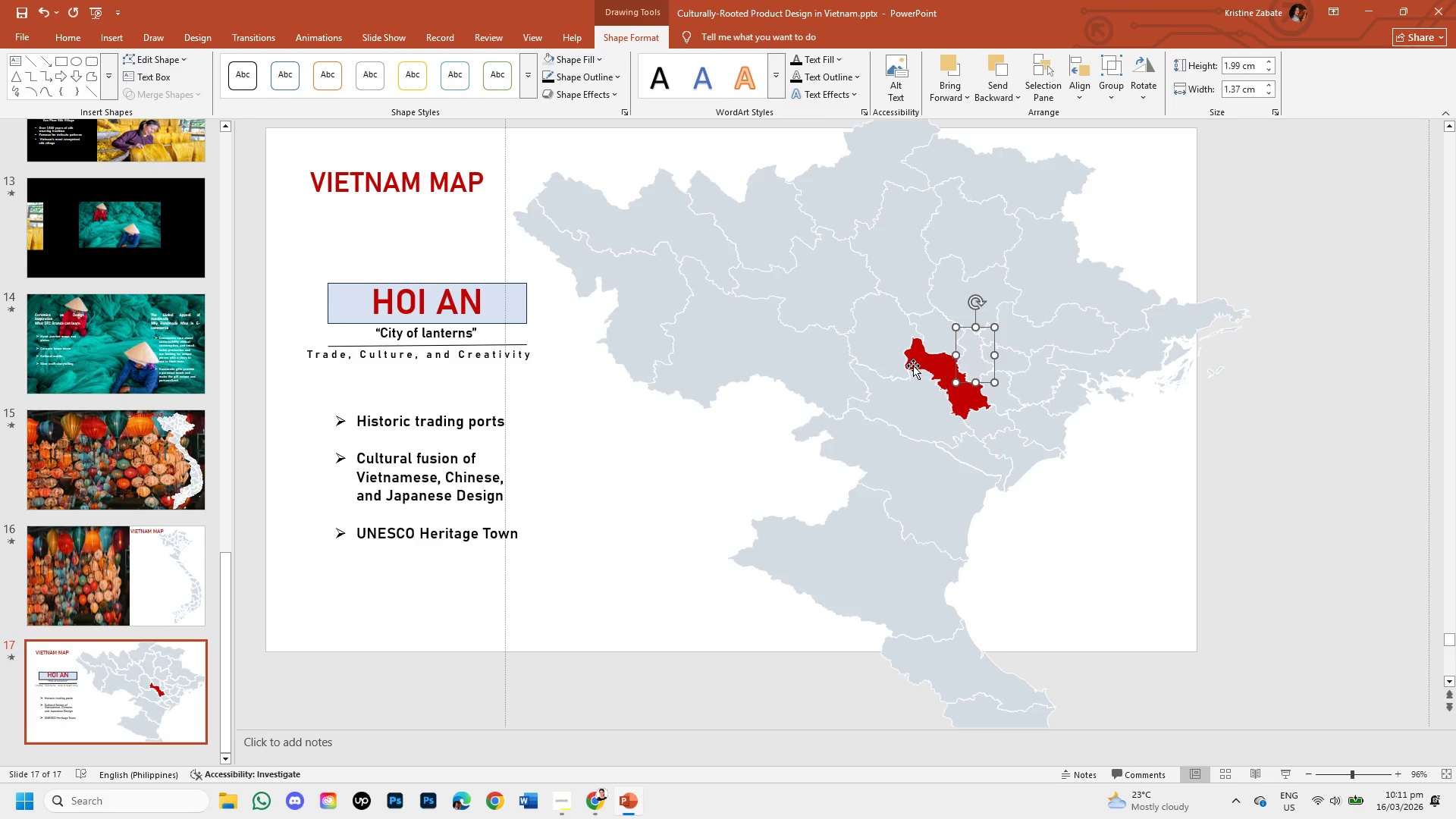 
left_click([914, 366])
 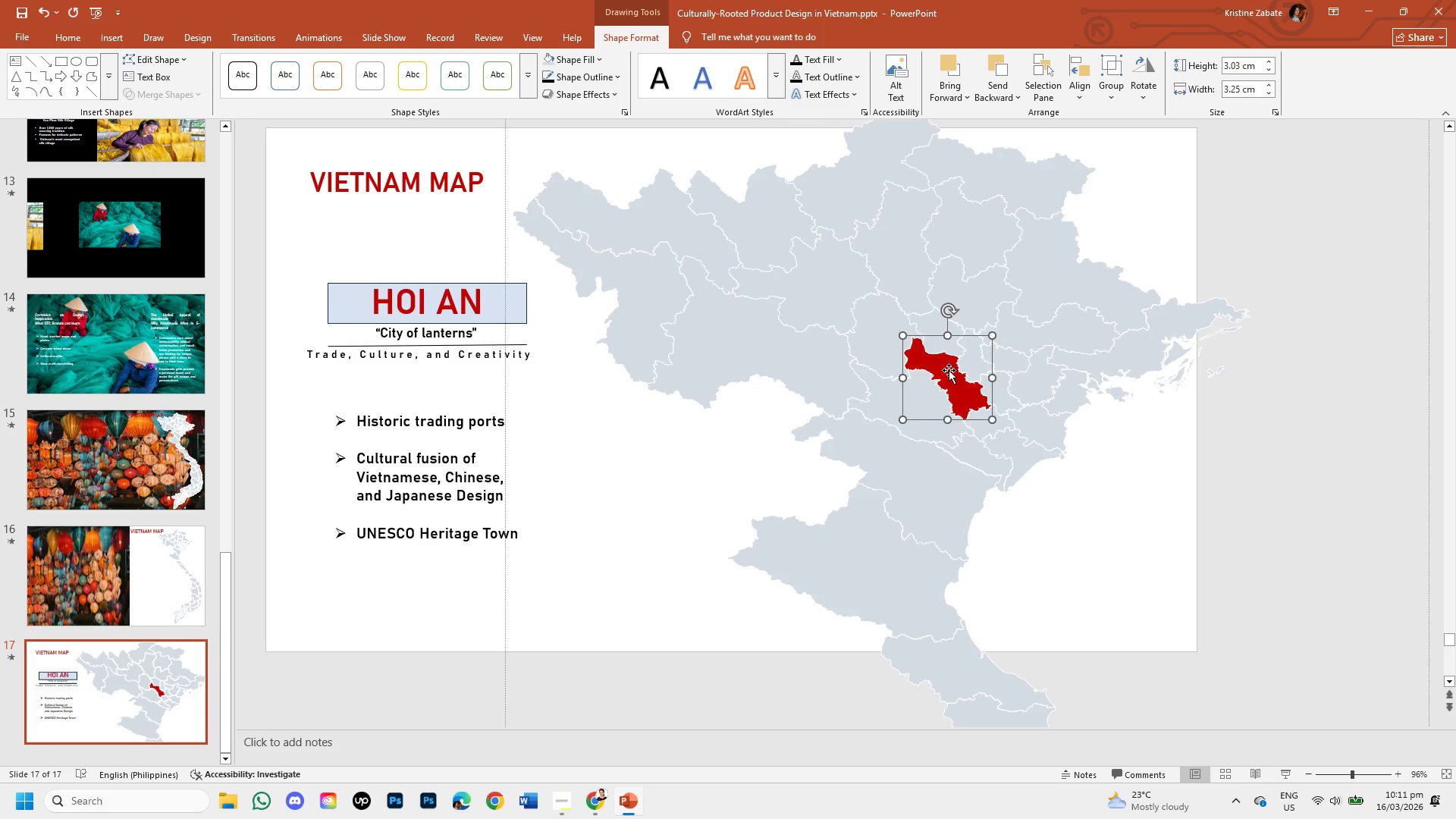 
left_click([952, 372])
 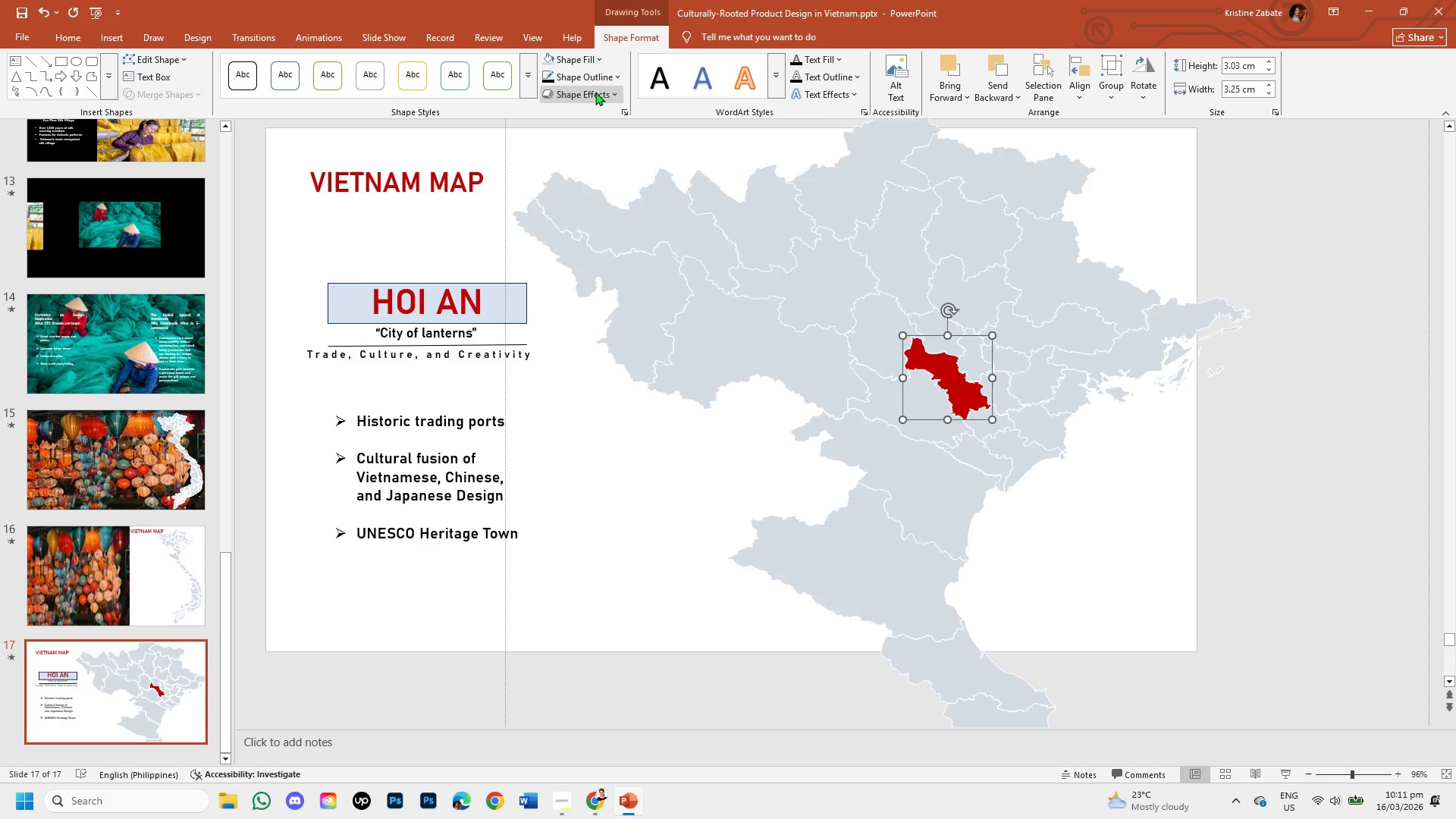 
mouse_move([607, 67])
 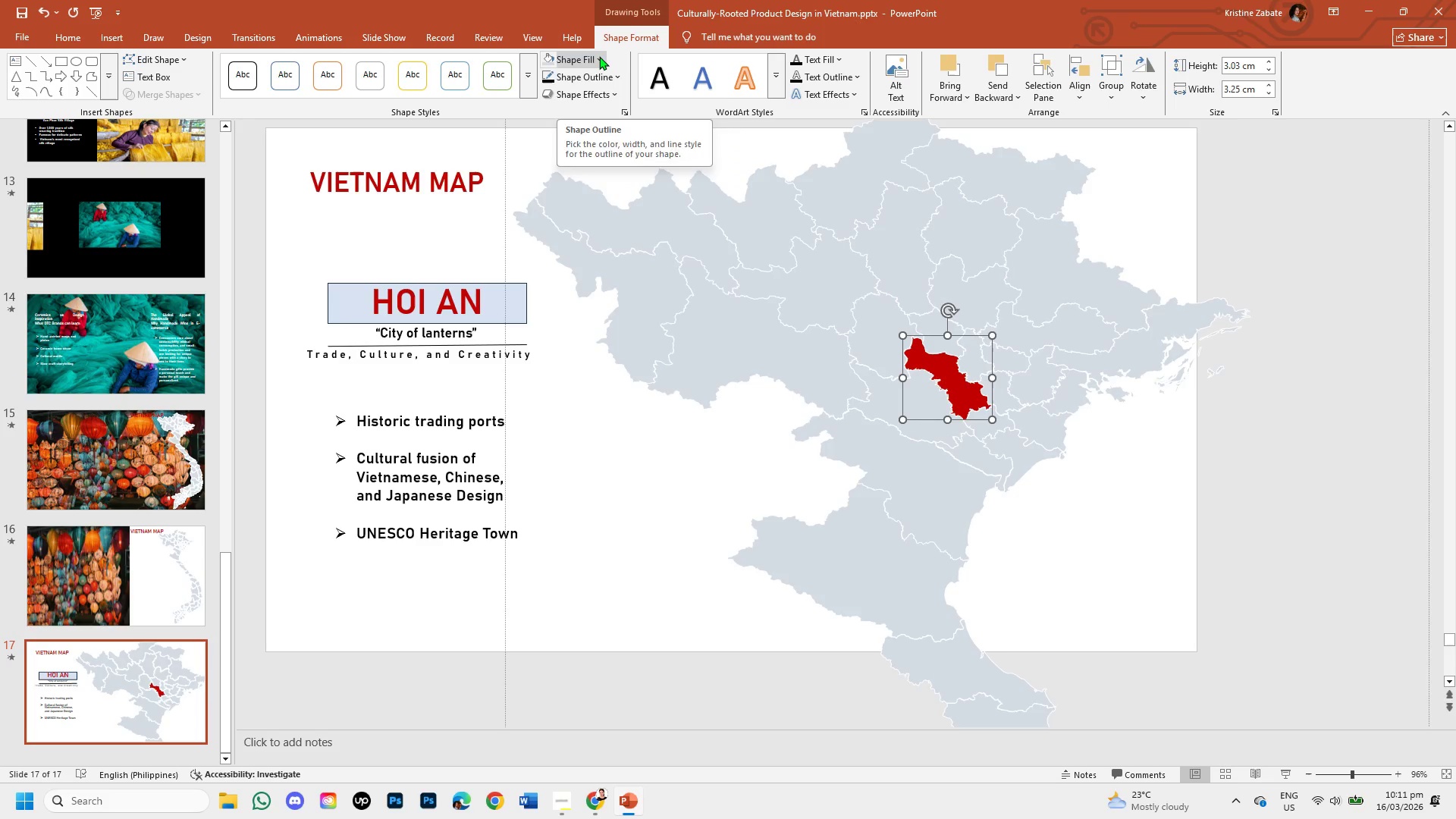 
left_click([599, 56])
 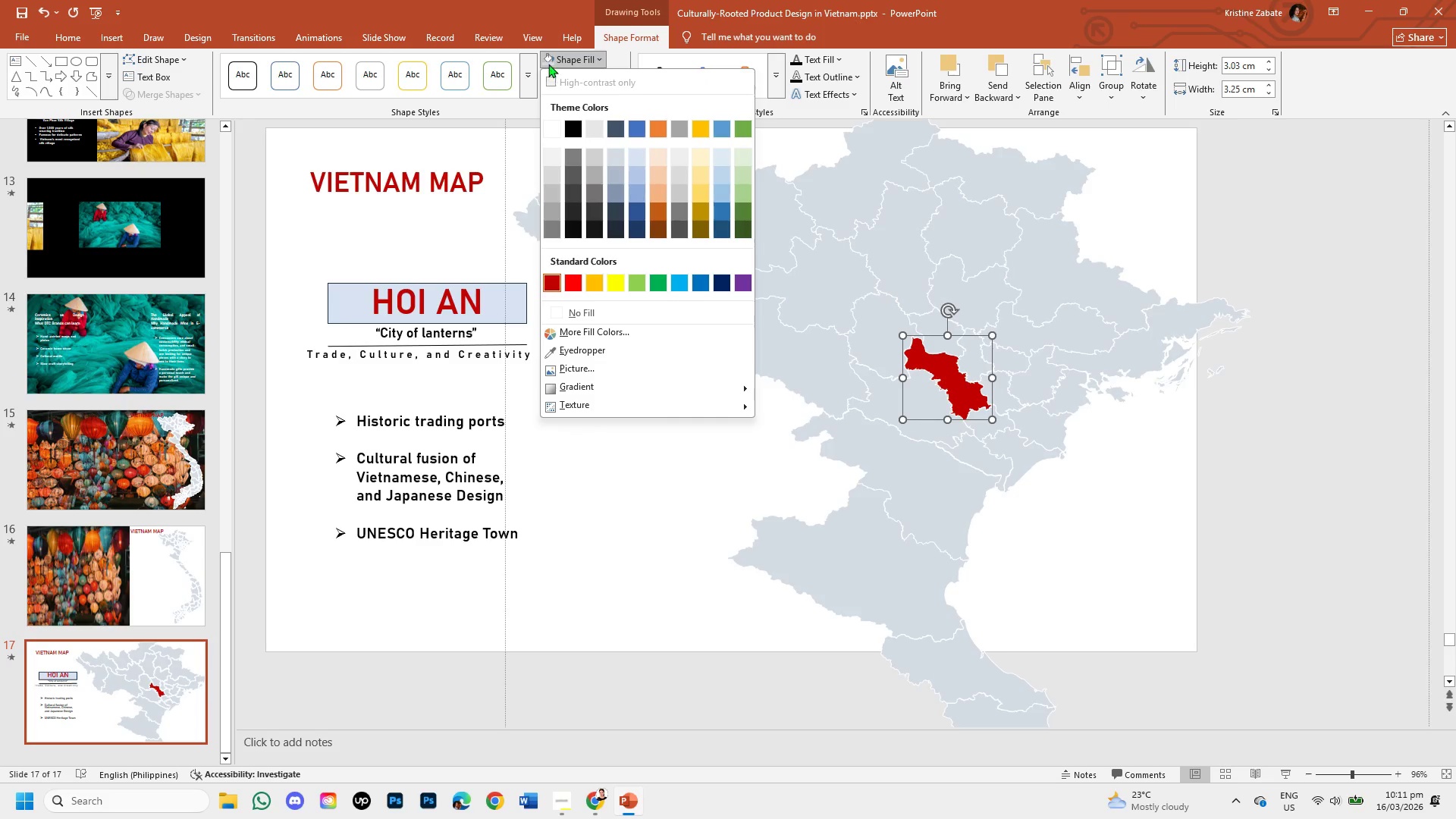 
left_click([548, 58])
 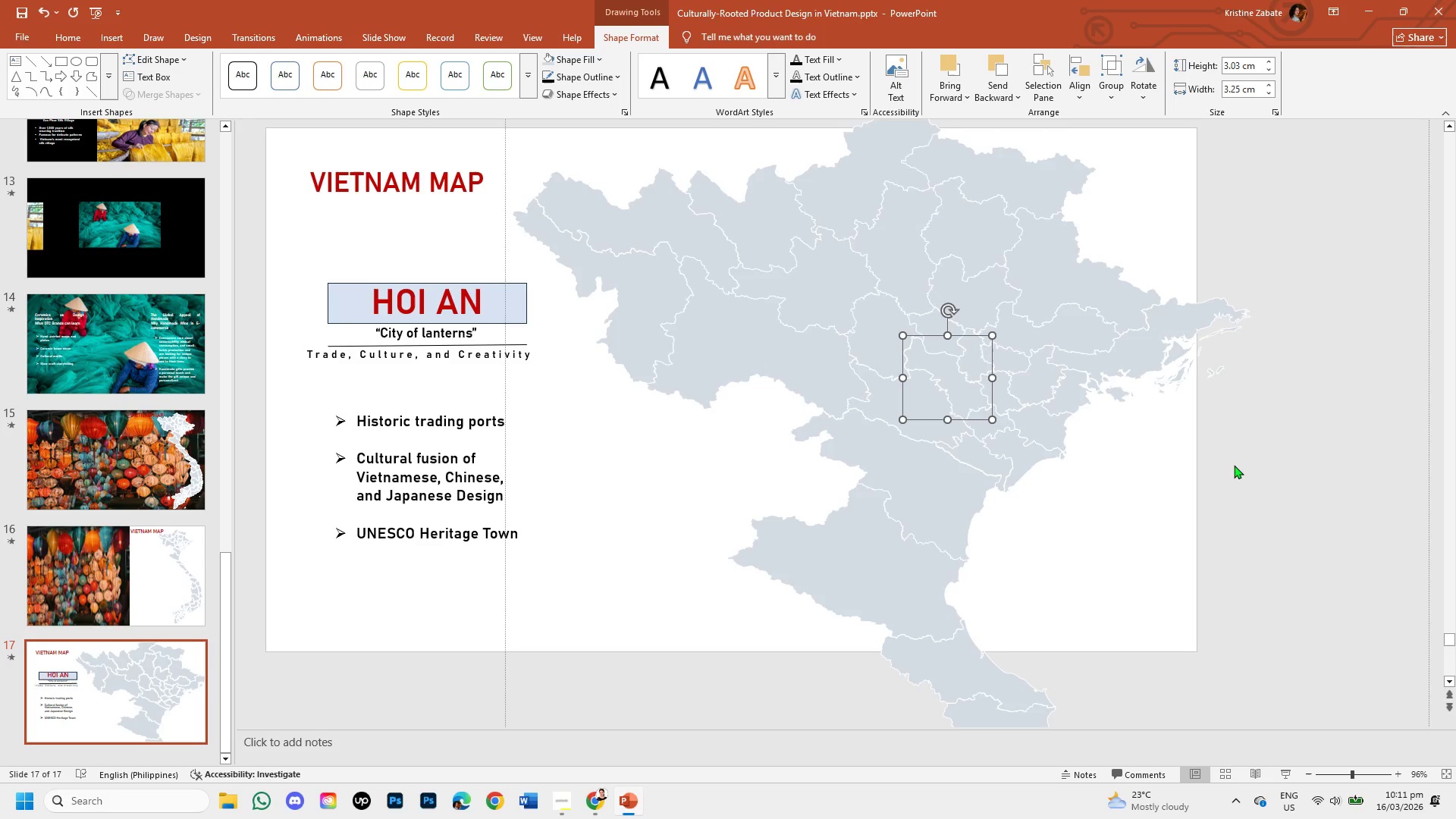 
left_click([1234, 465])
 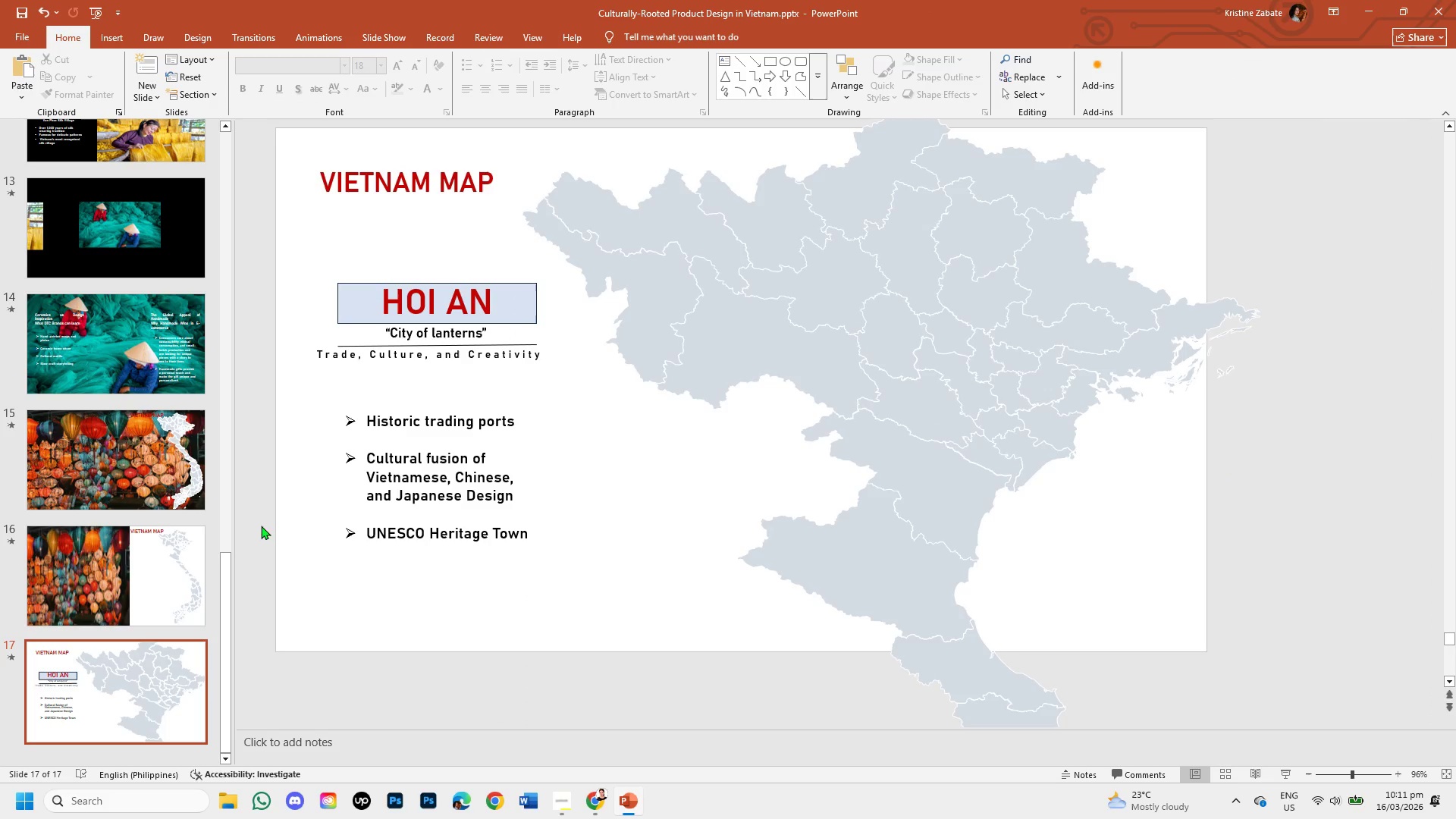 
left_click([187, 653])
 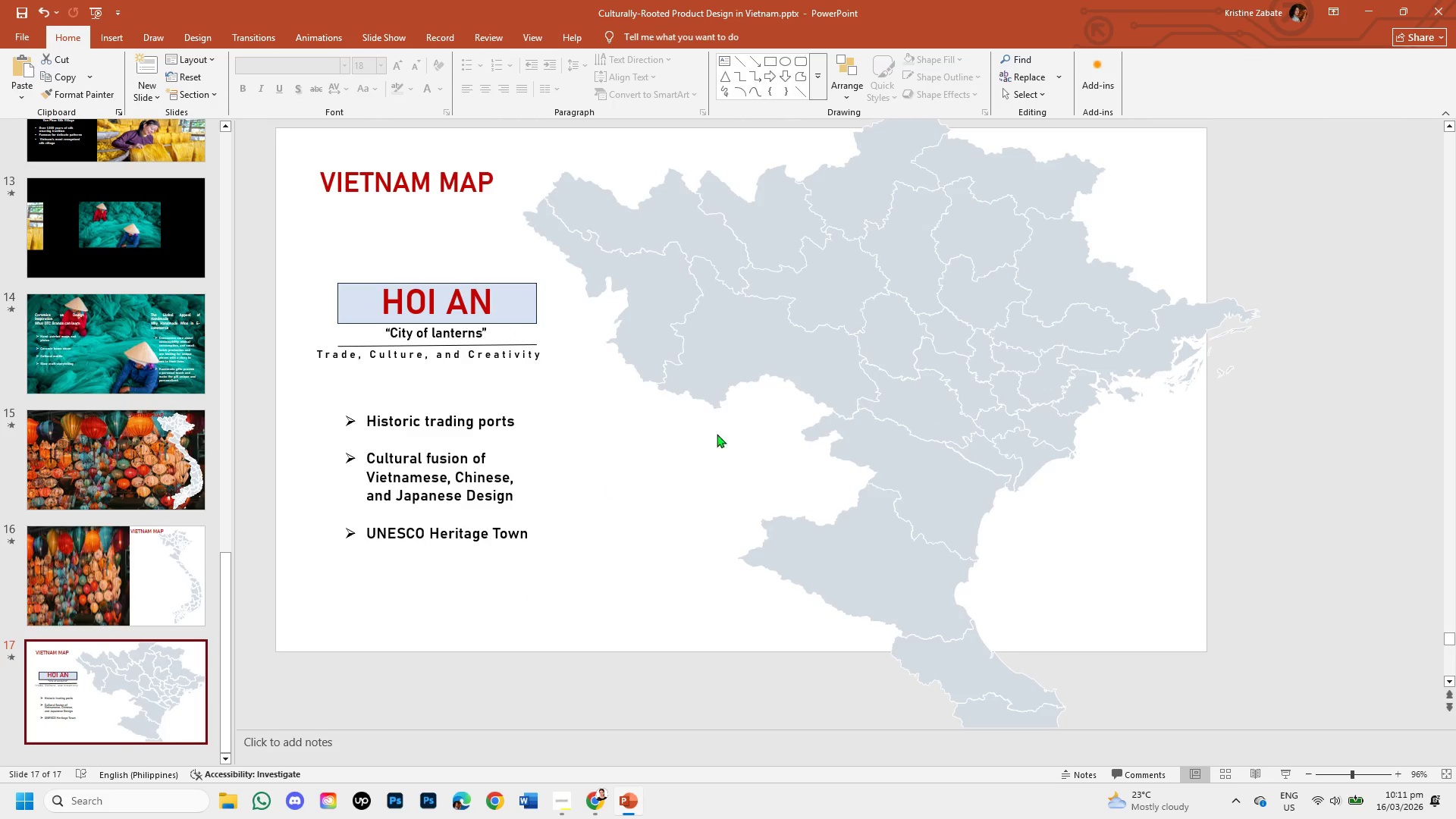 
left_click([859, 340])
 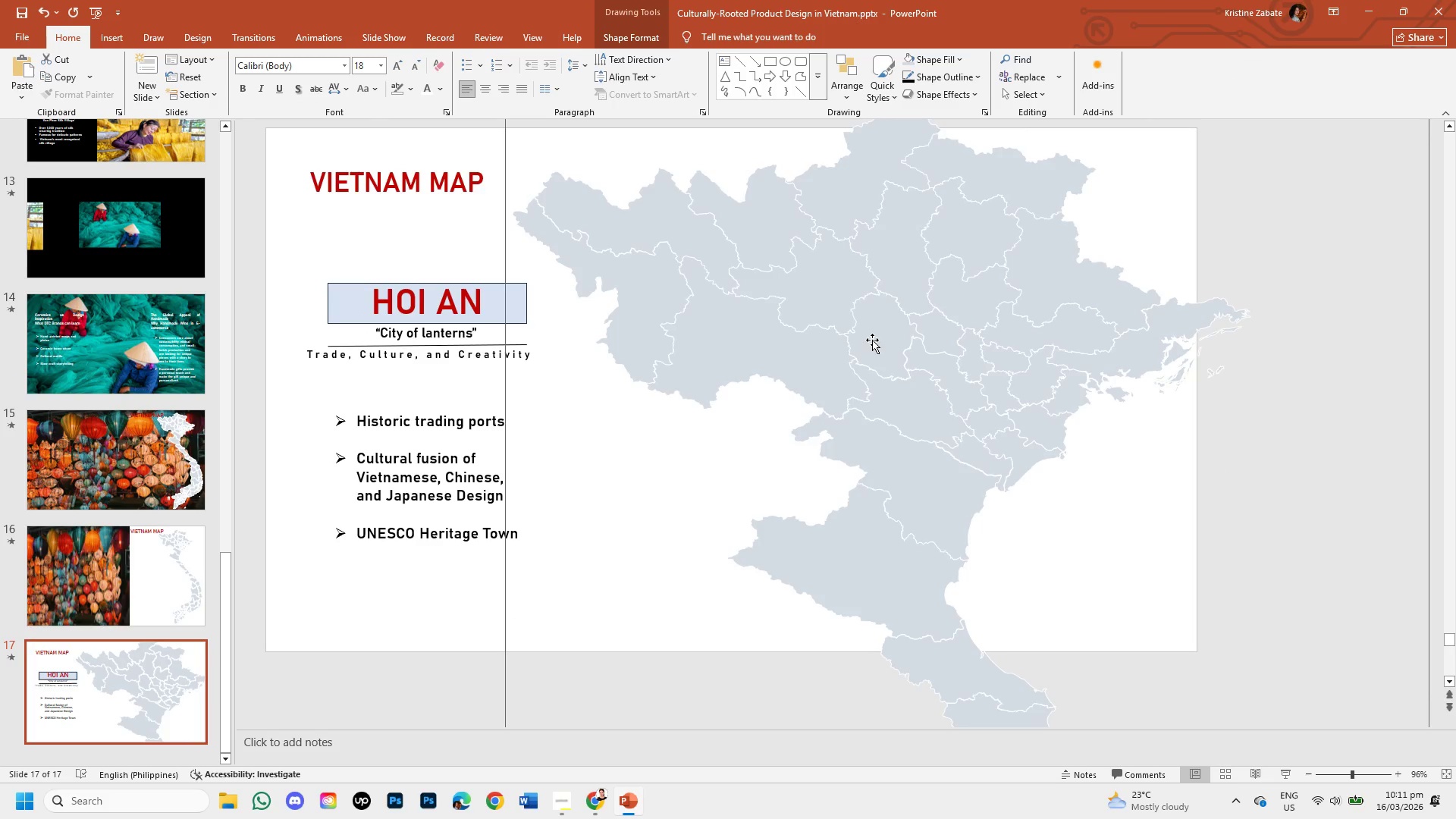 
left_click_drag(start_coordinate=[872, 340], to_coordinate=[816, 362])
 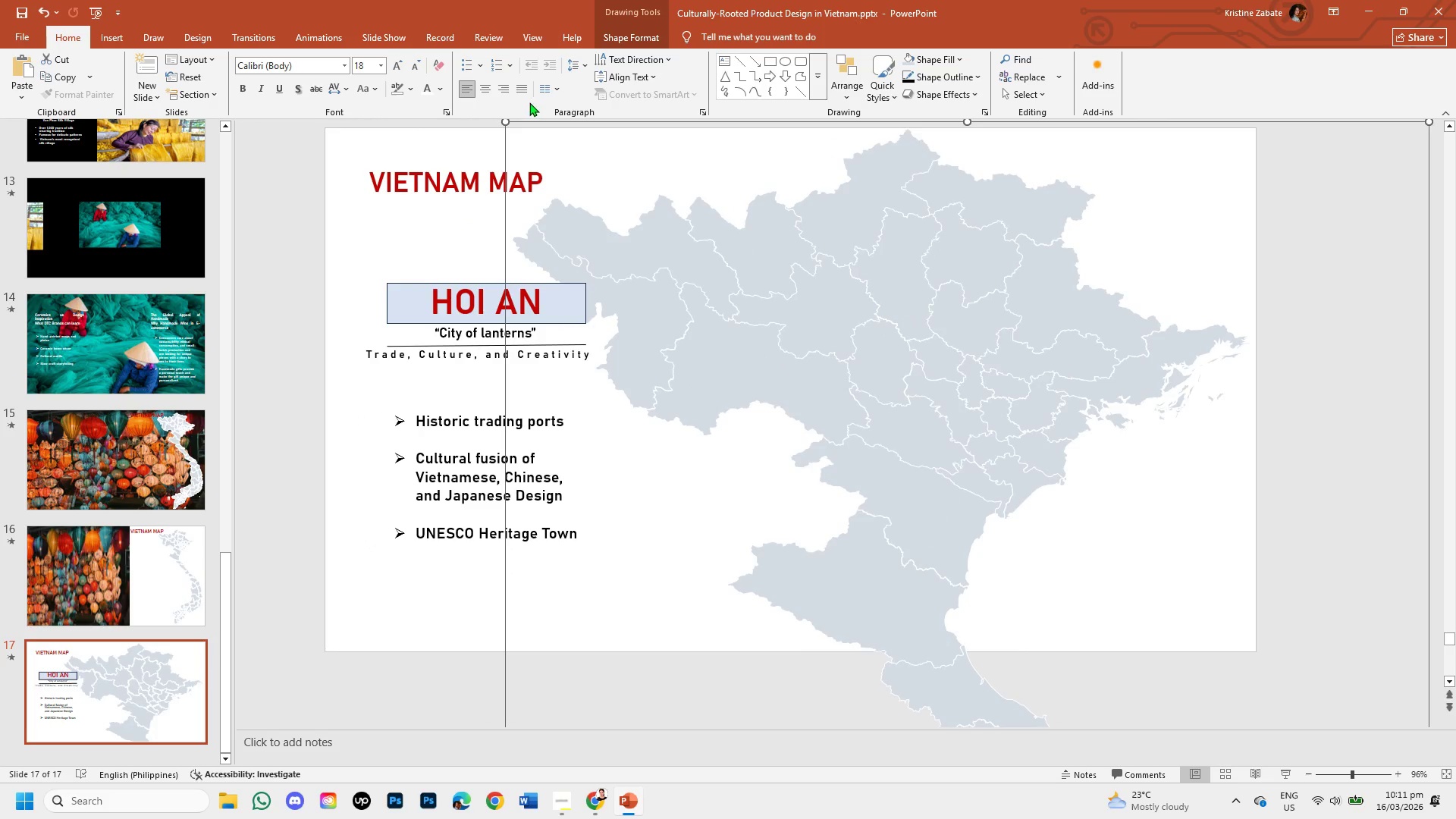 
left_click([1307, 387])
 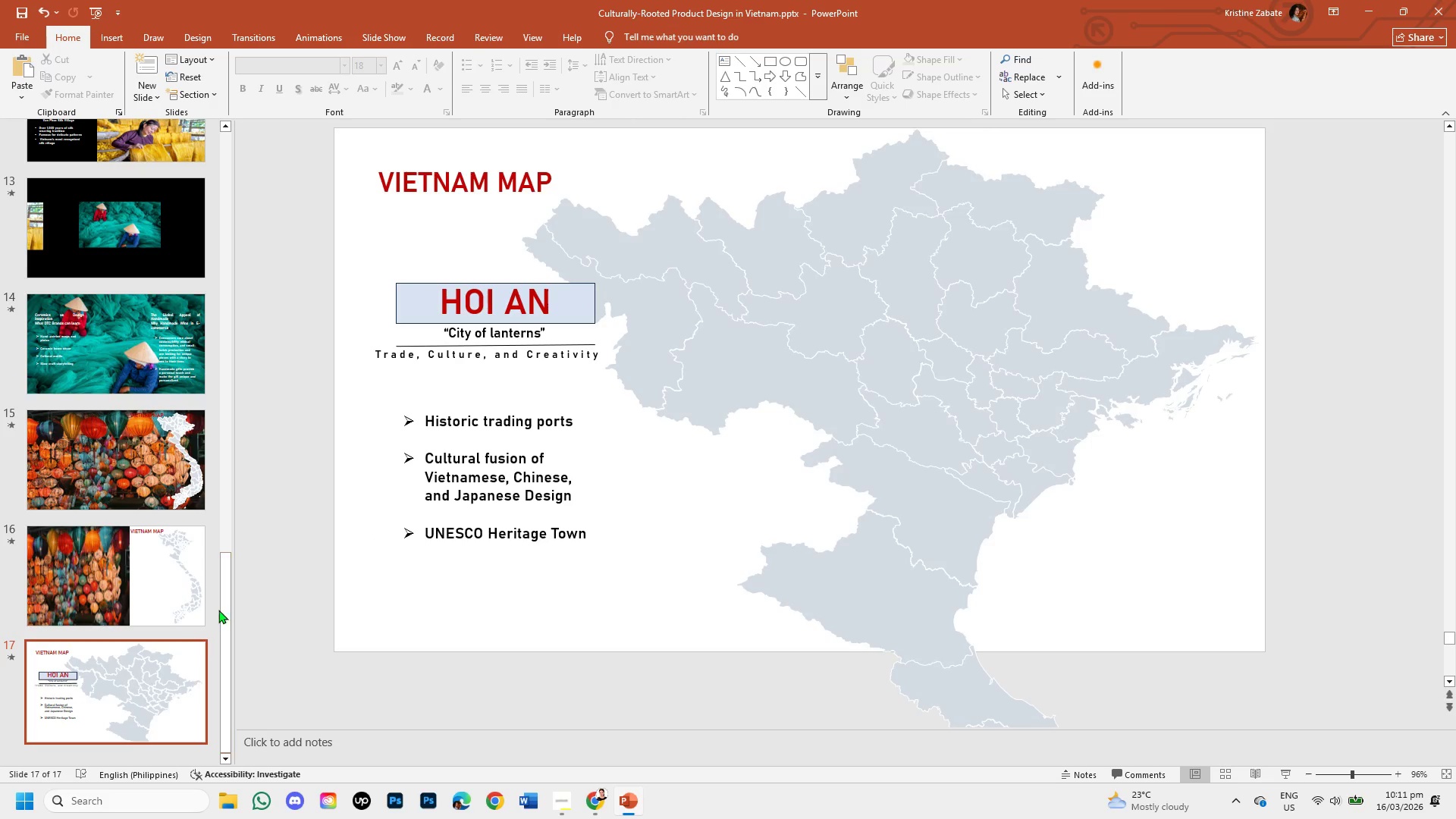 
right_click([180, 670])
 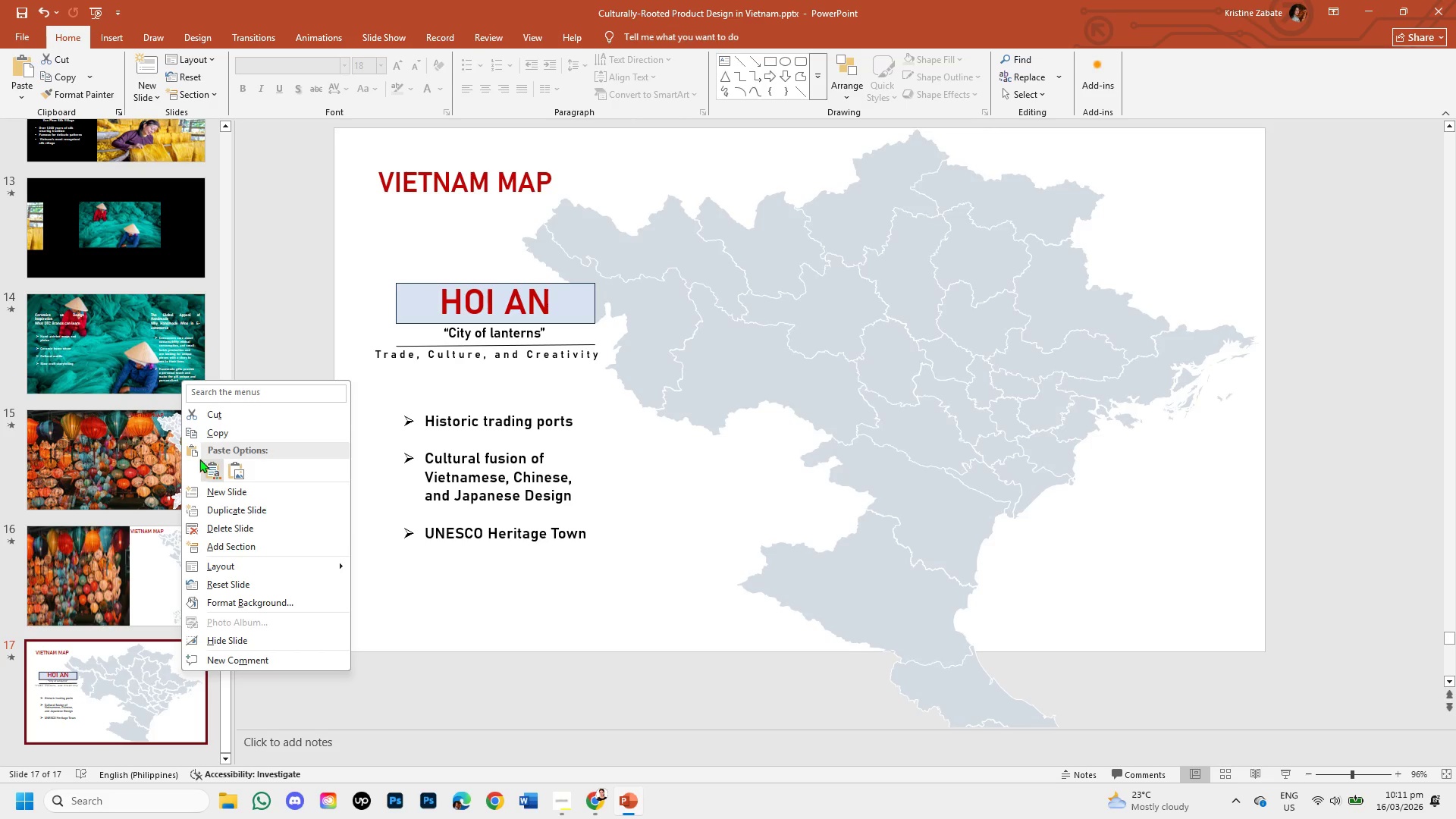 
left_click([274, 306])
 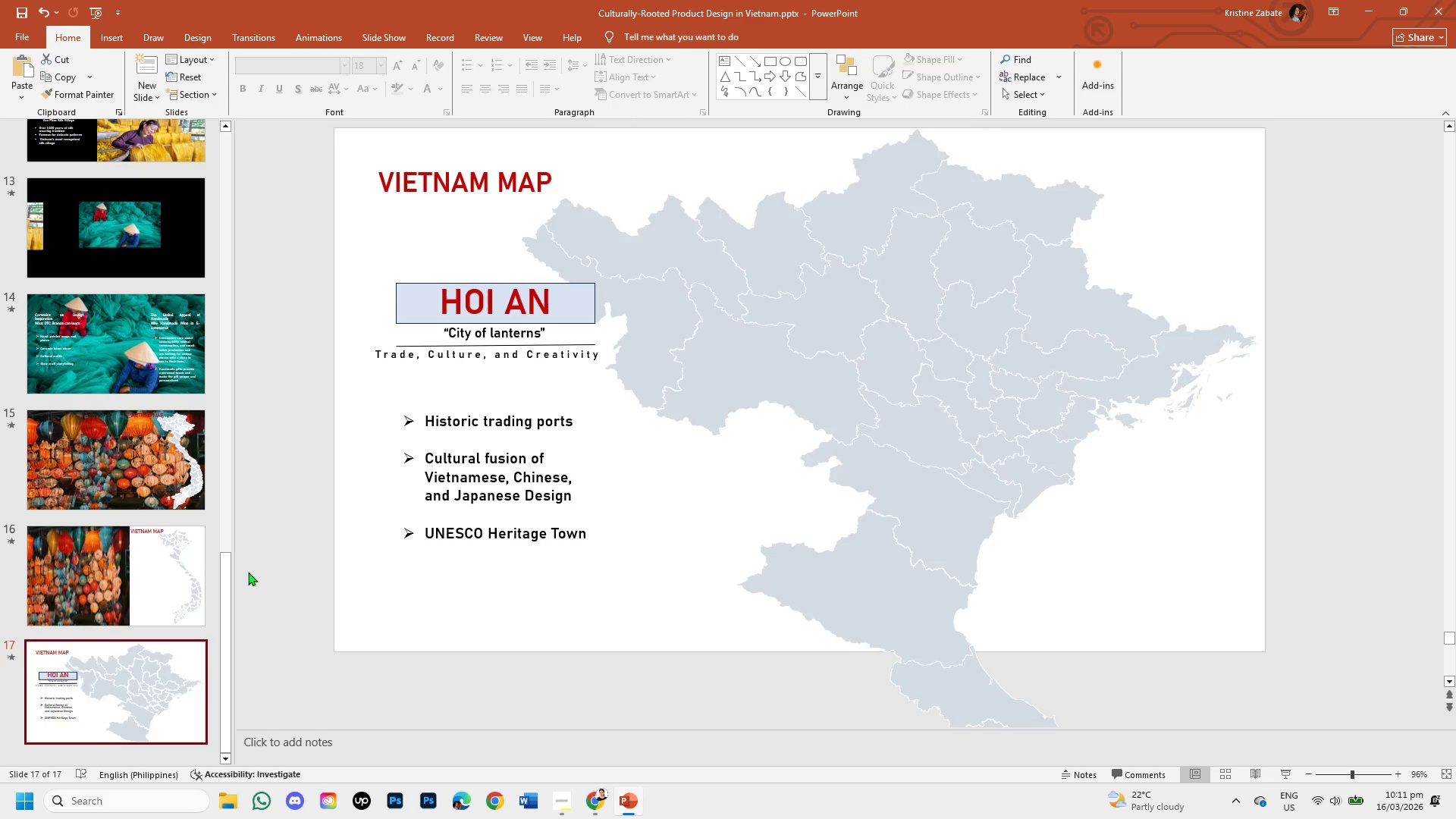 
left_click_drag(start_coordinate=[227, 569], to_coordinate=[227, 534])
 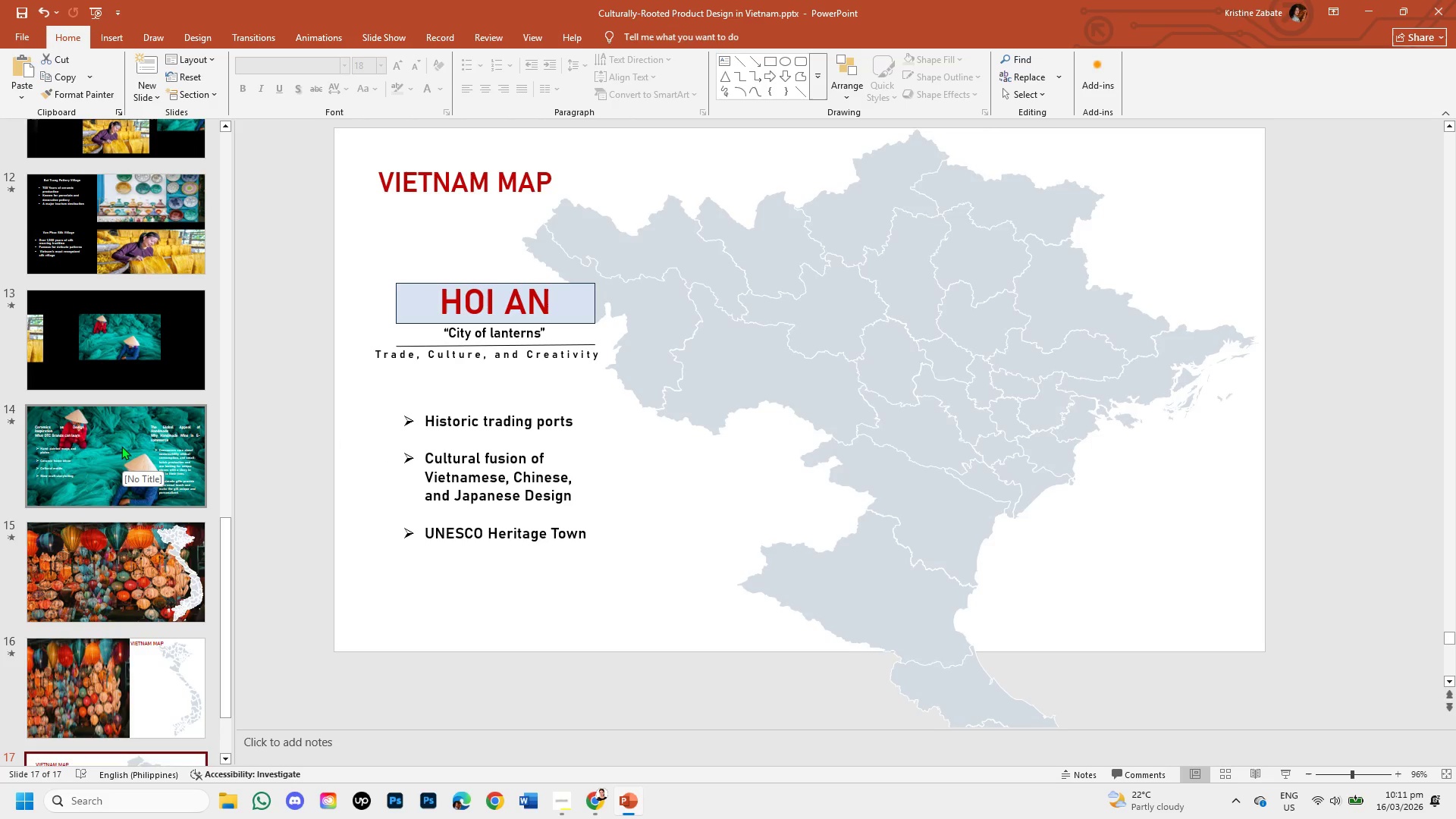 
left_click([121, 446])
 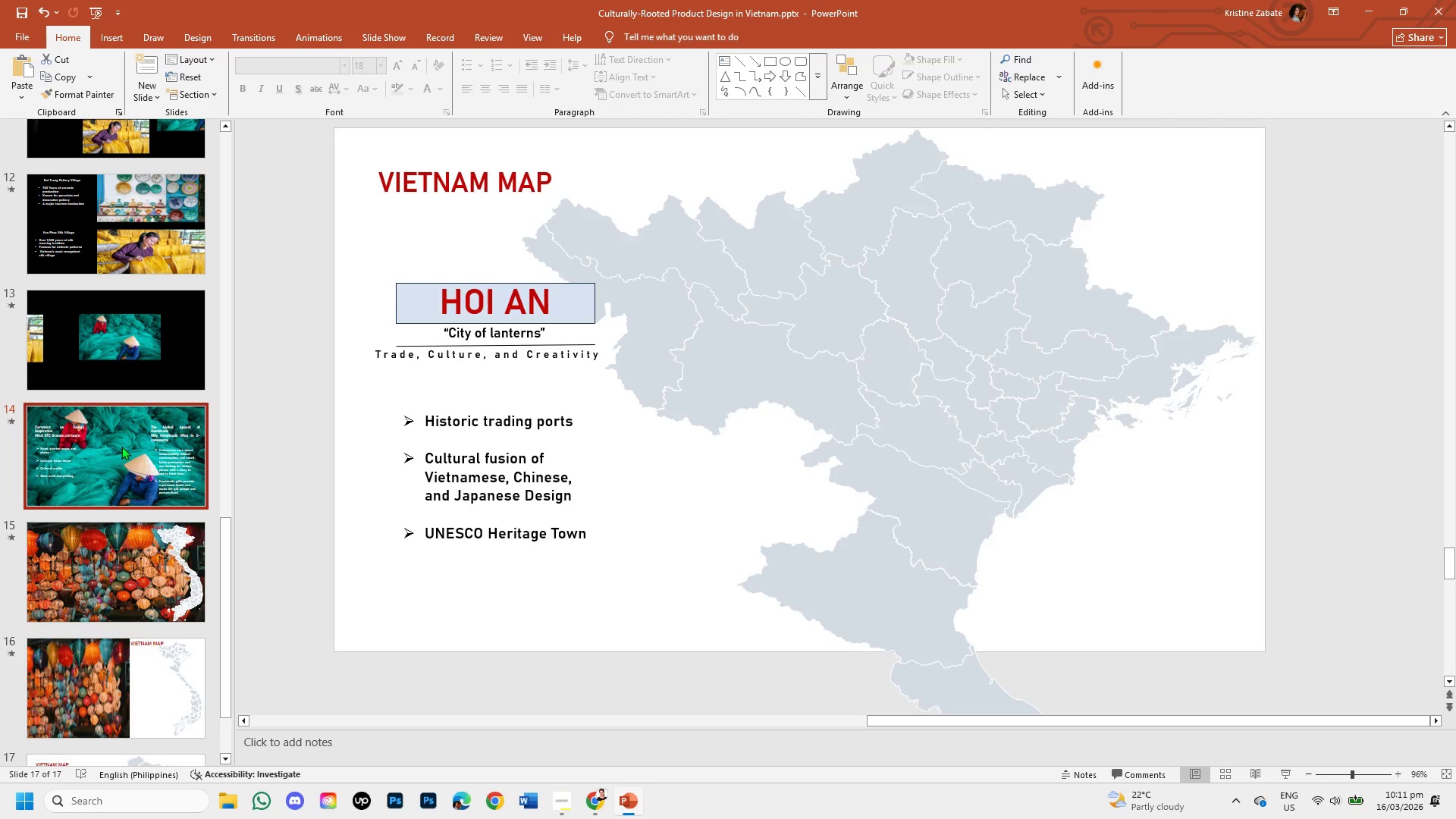 
right_click([121, 446])
 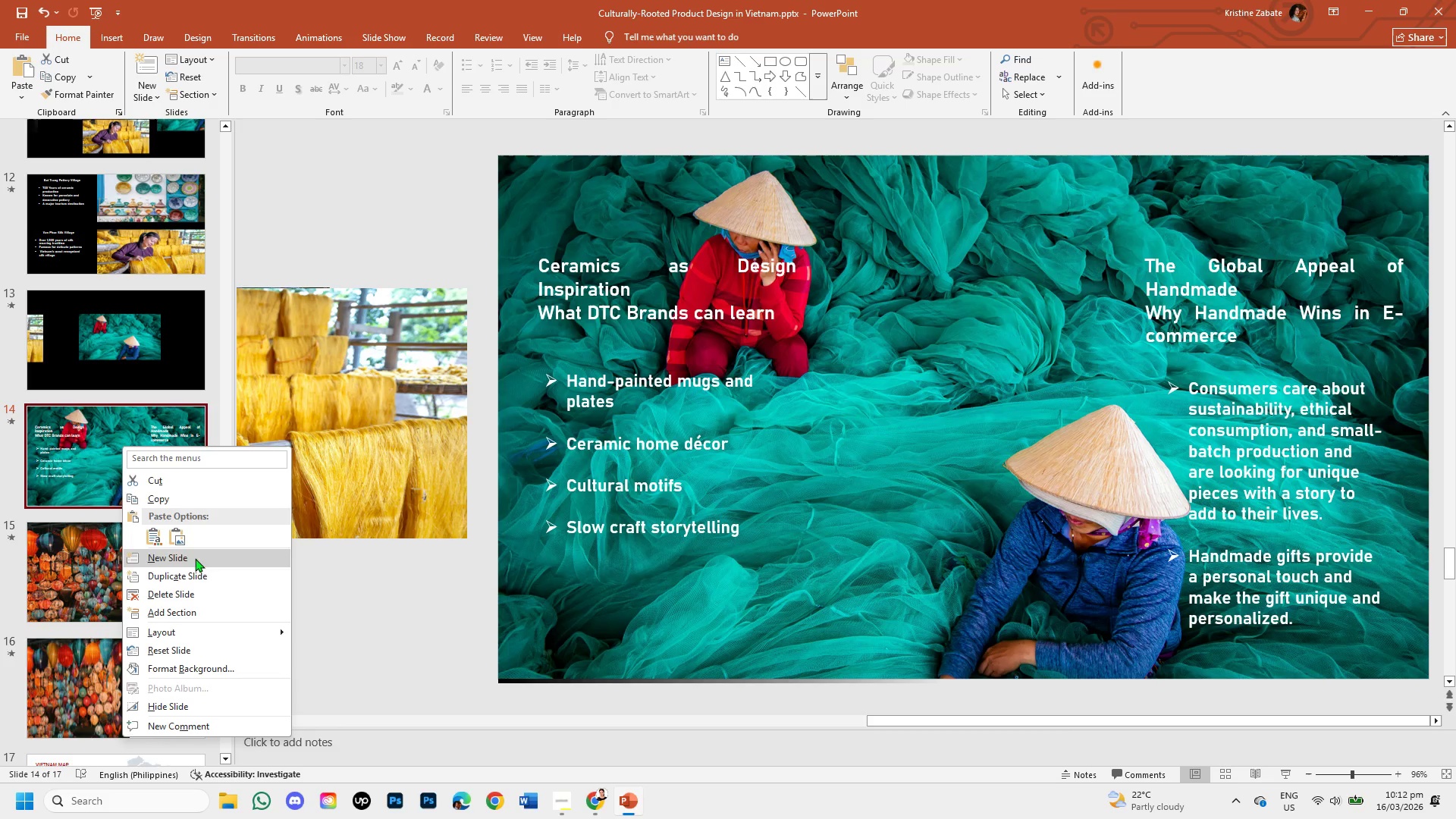 
left_click([195, 576])
 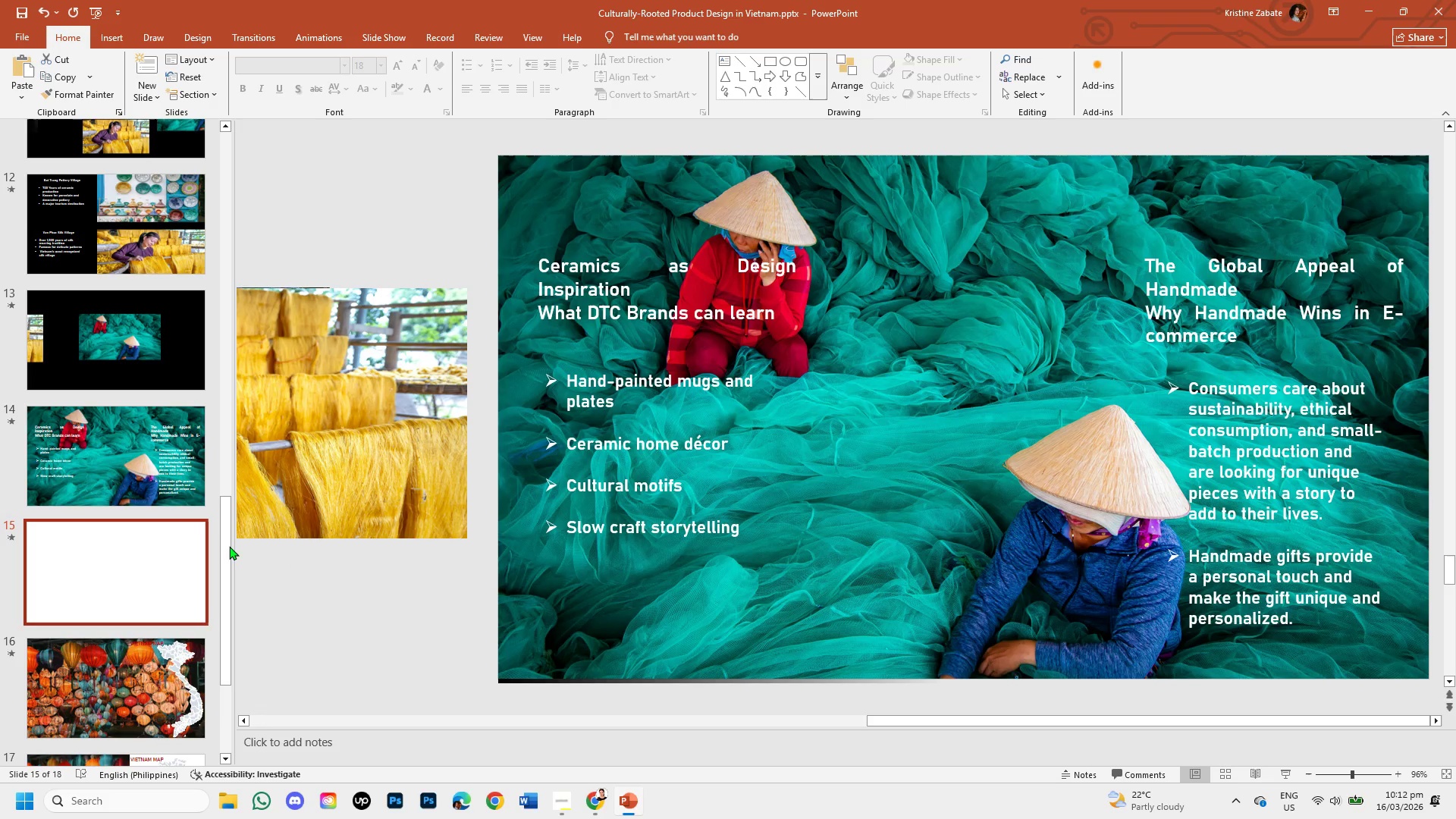 
left_click_drag(start_coordinate=[223, 544], to_coordinate=[235, 626])
 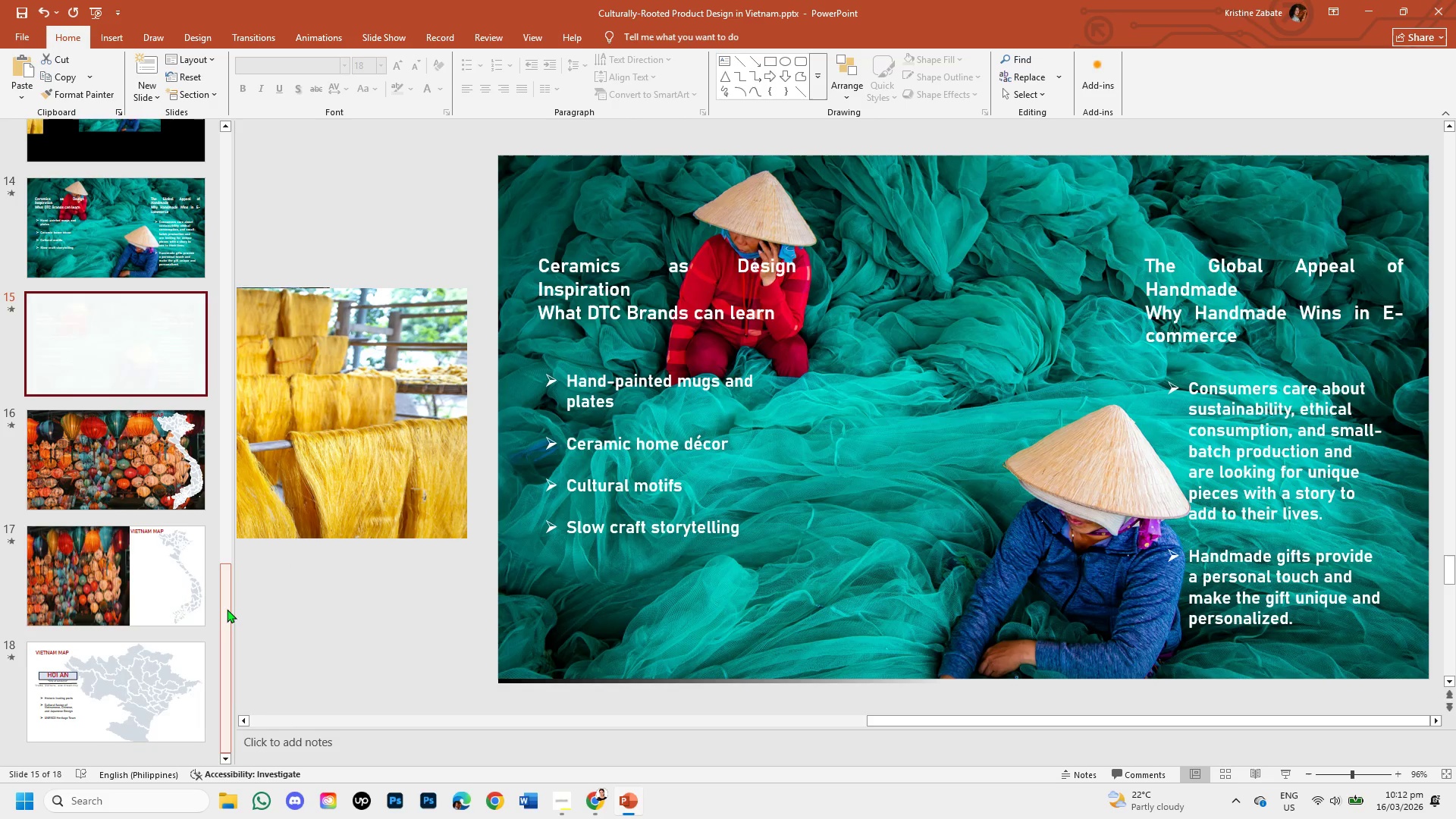 
left_click_drag(start_coordinate=[227, 609], to_coordinate=[227, 630])
 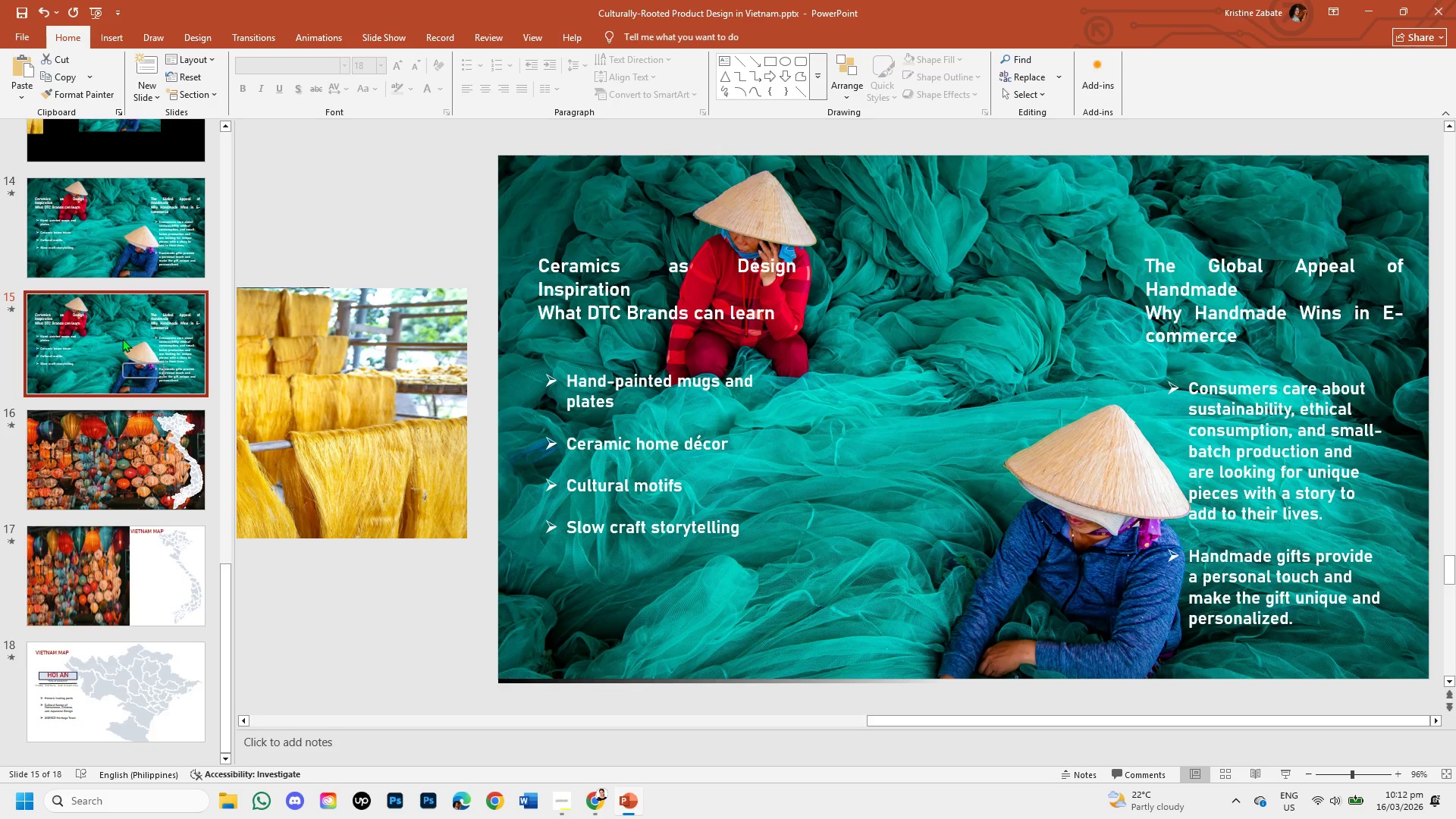 
left_click_drag(start_coordinate=[122, 338], to_coordinate=[118, 704])
 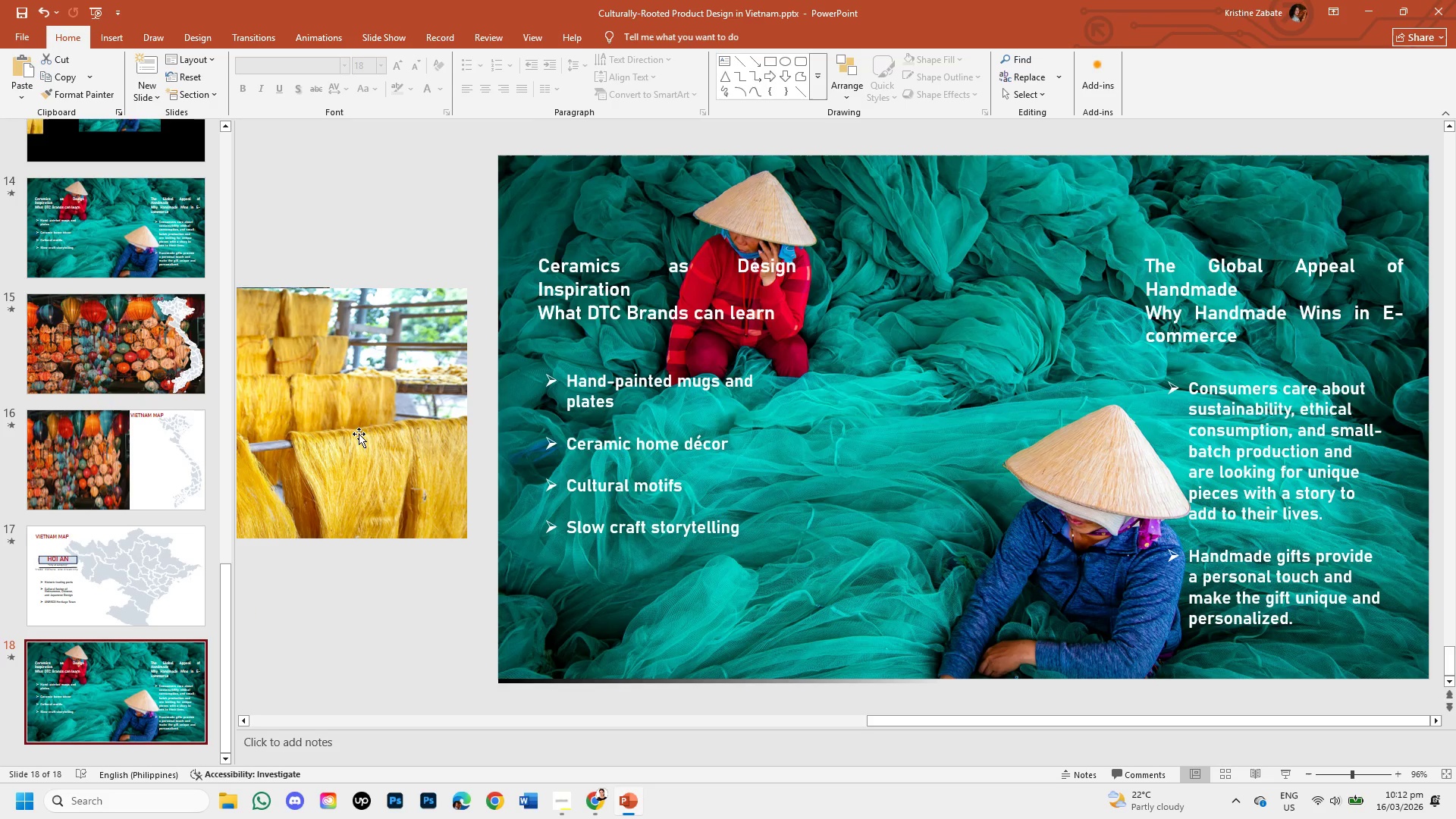 
wait(17.17)
 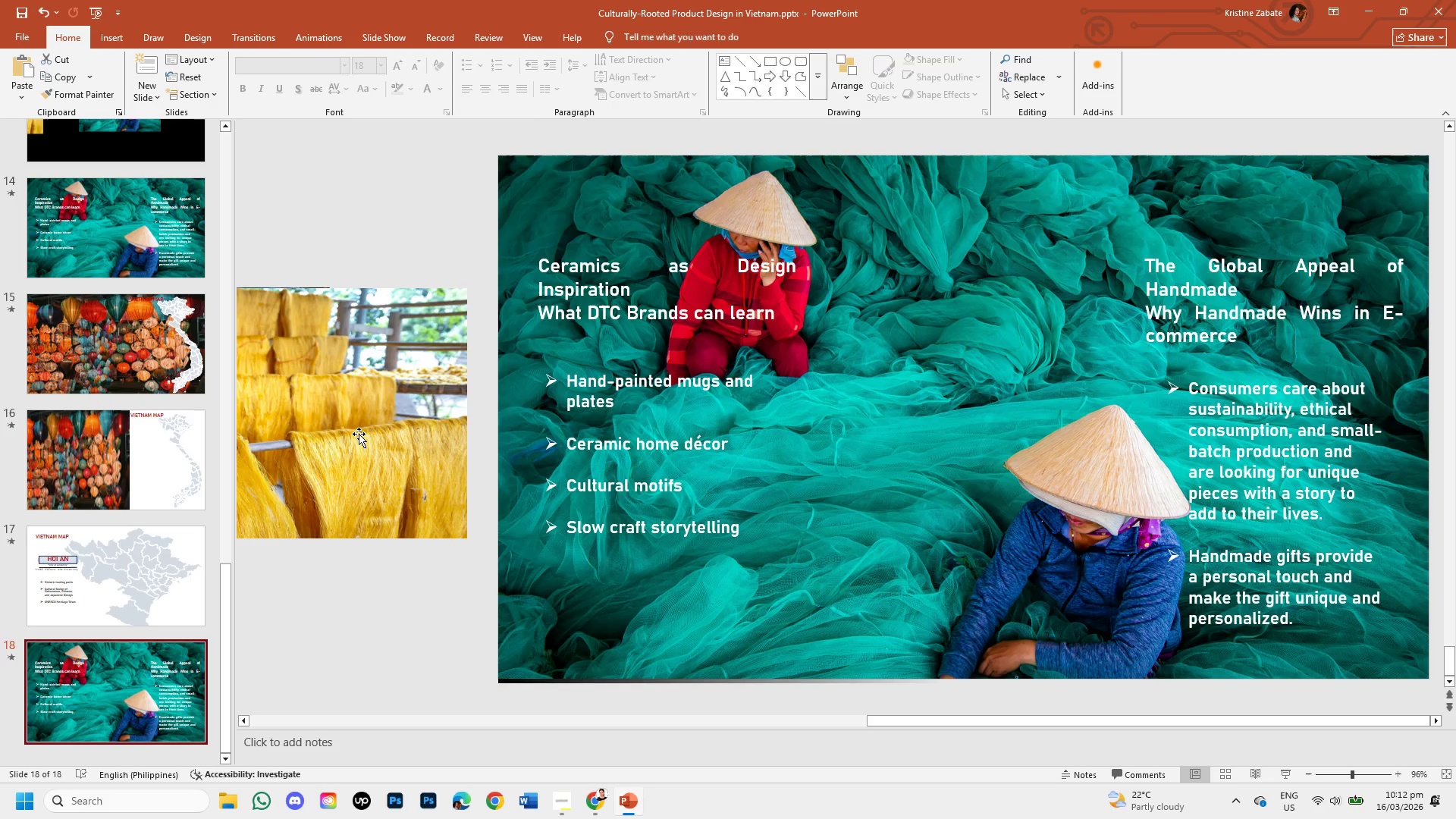 
left_click([120, 470])
 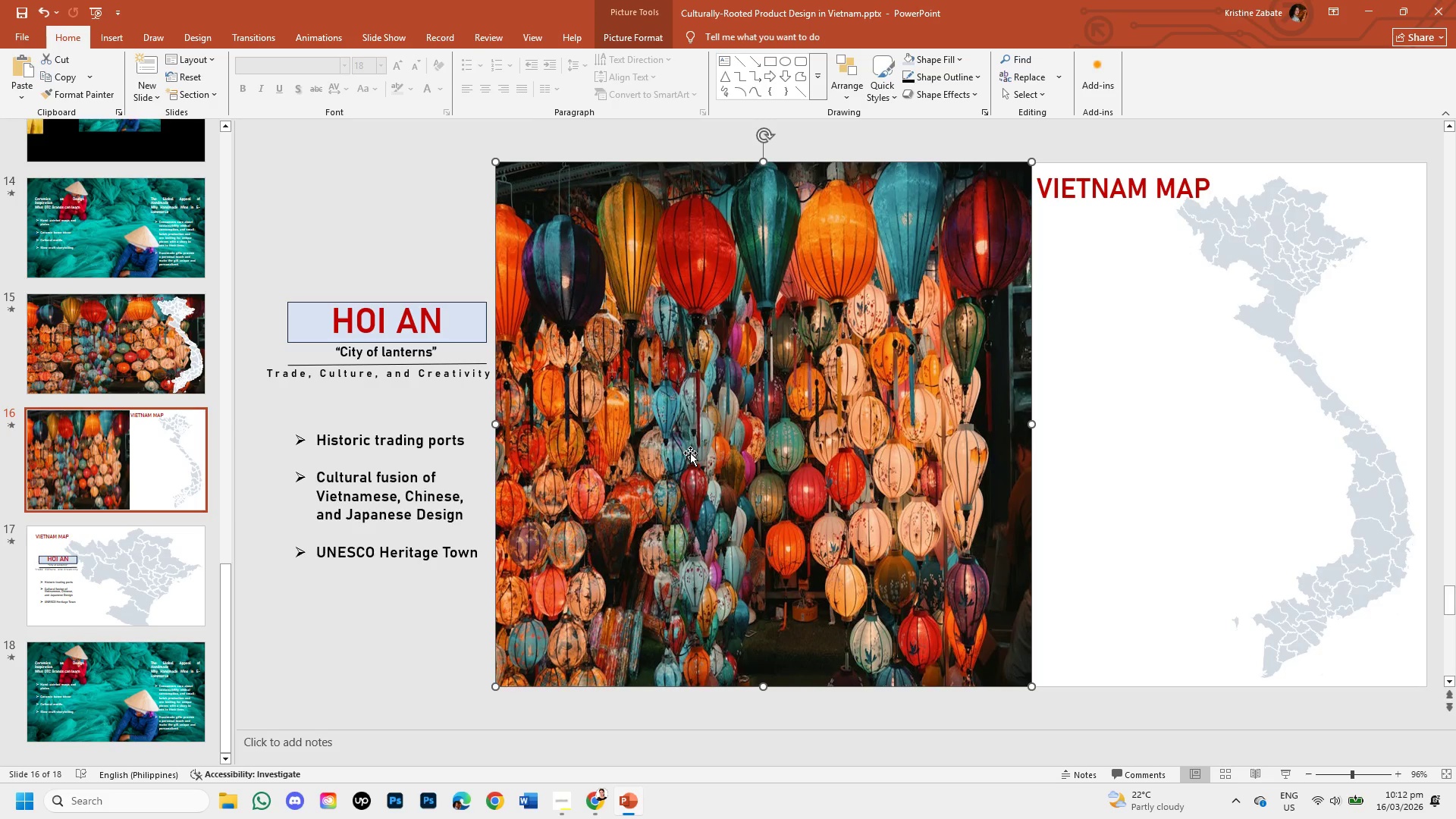 
key(Backspace)
 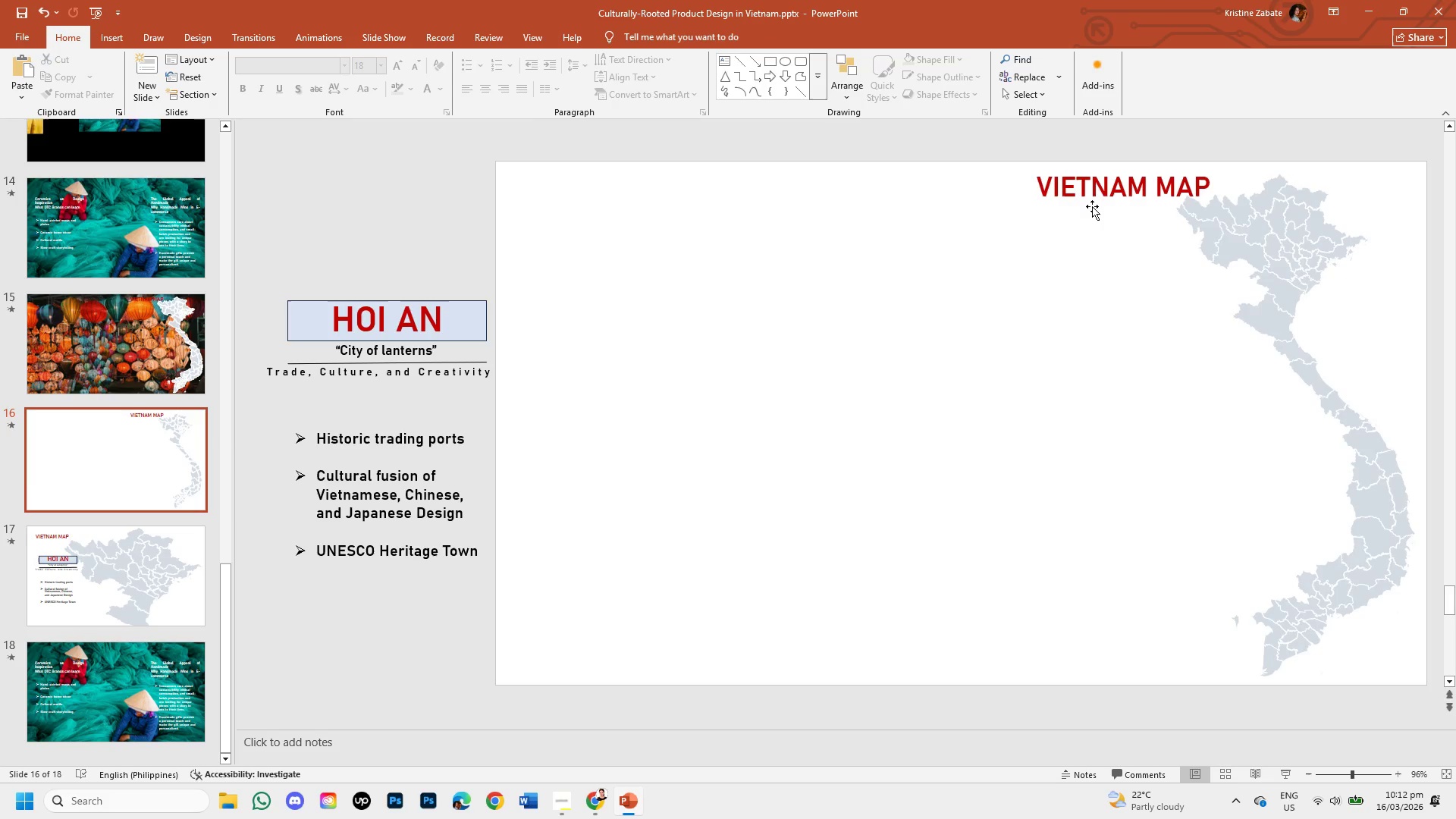 
left_click([1092, 193])
 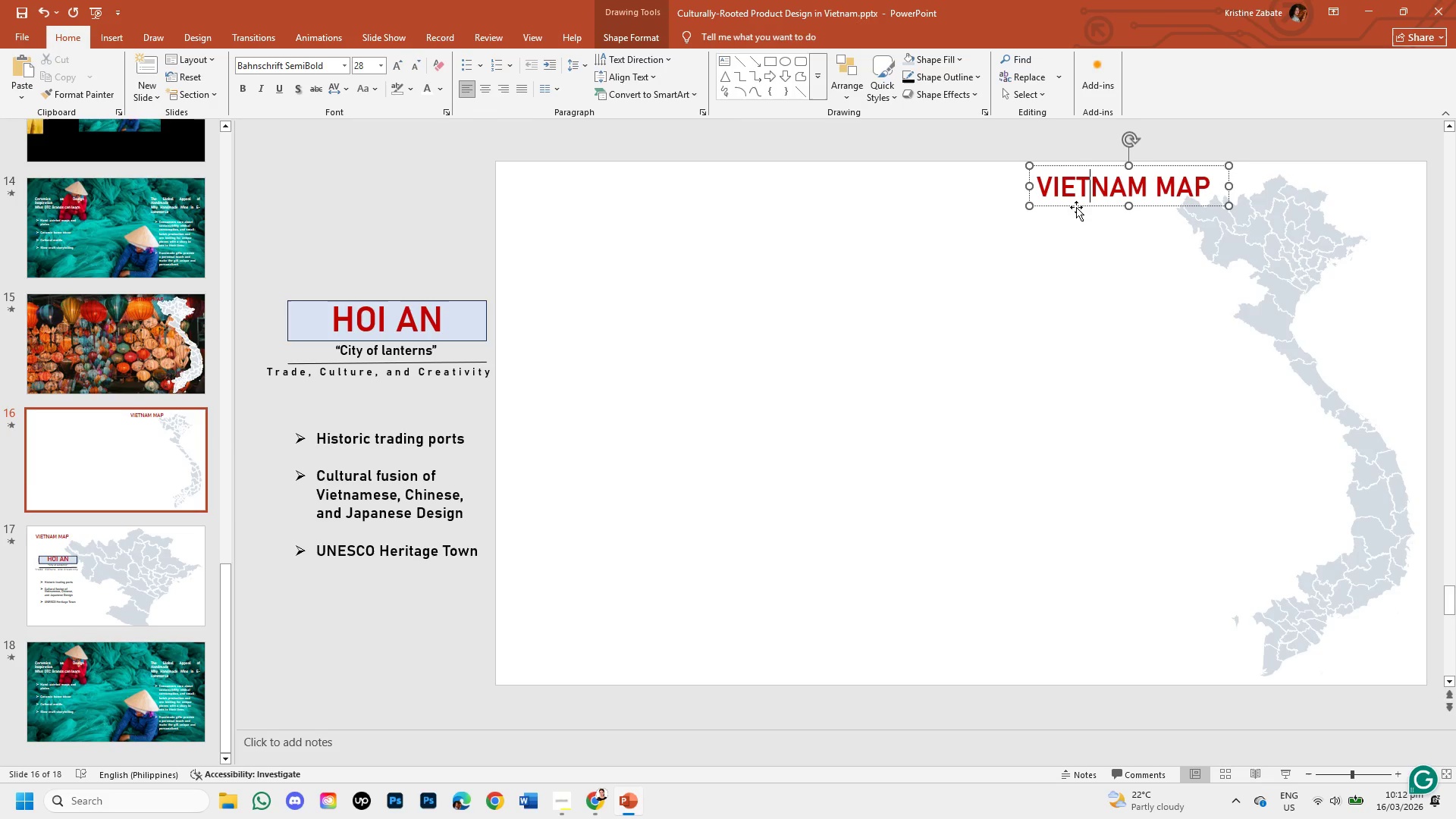 
left_click_drag(start_coordinate=[1075, 206], to_coordinate=[560, 223])
 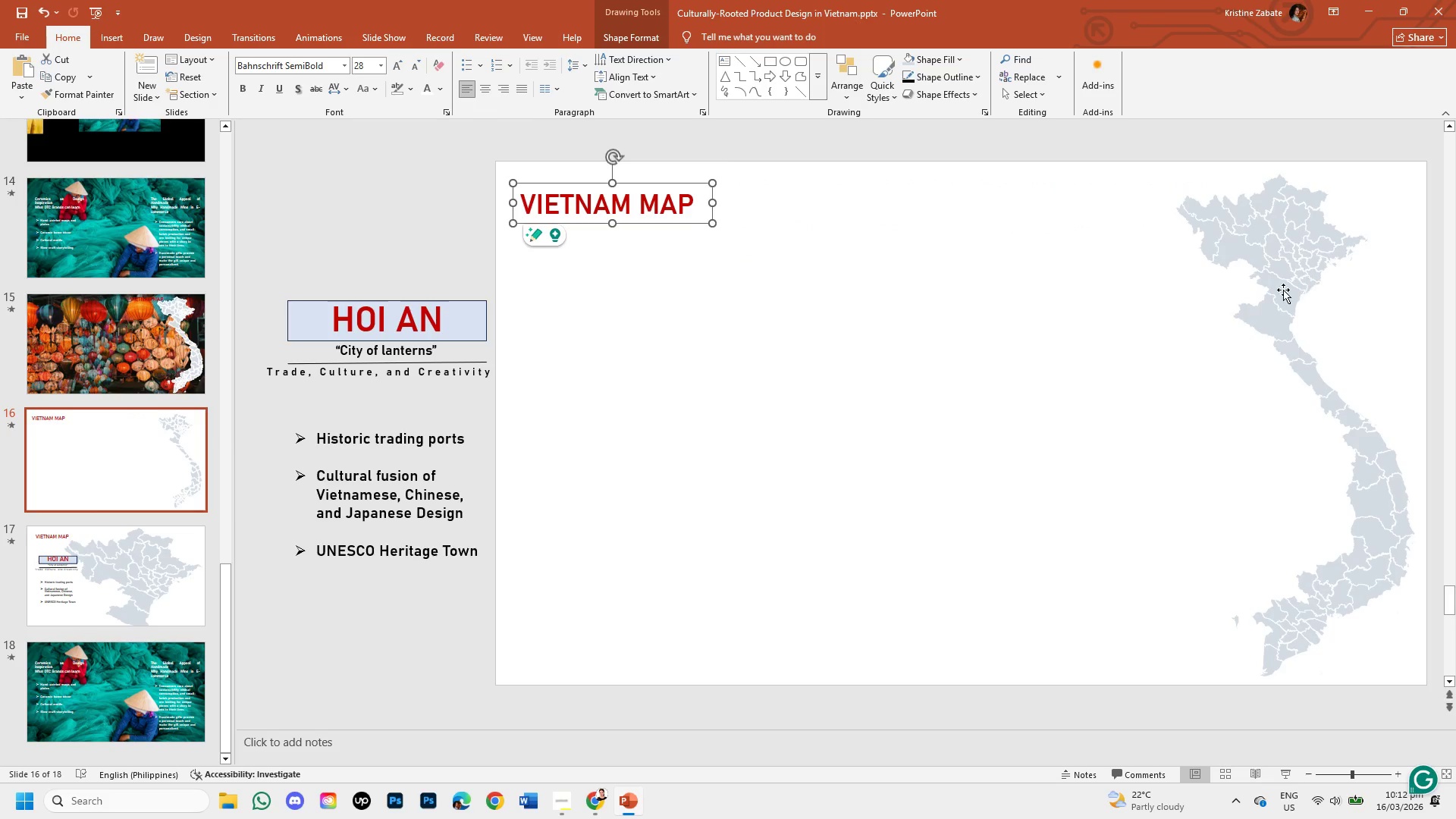 
left_click([1283, 290])
 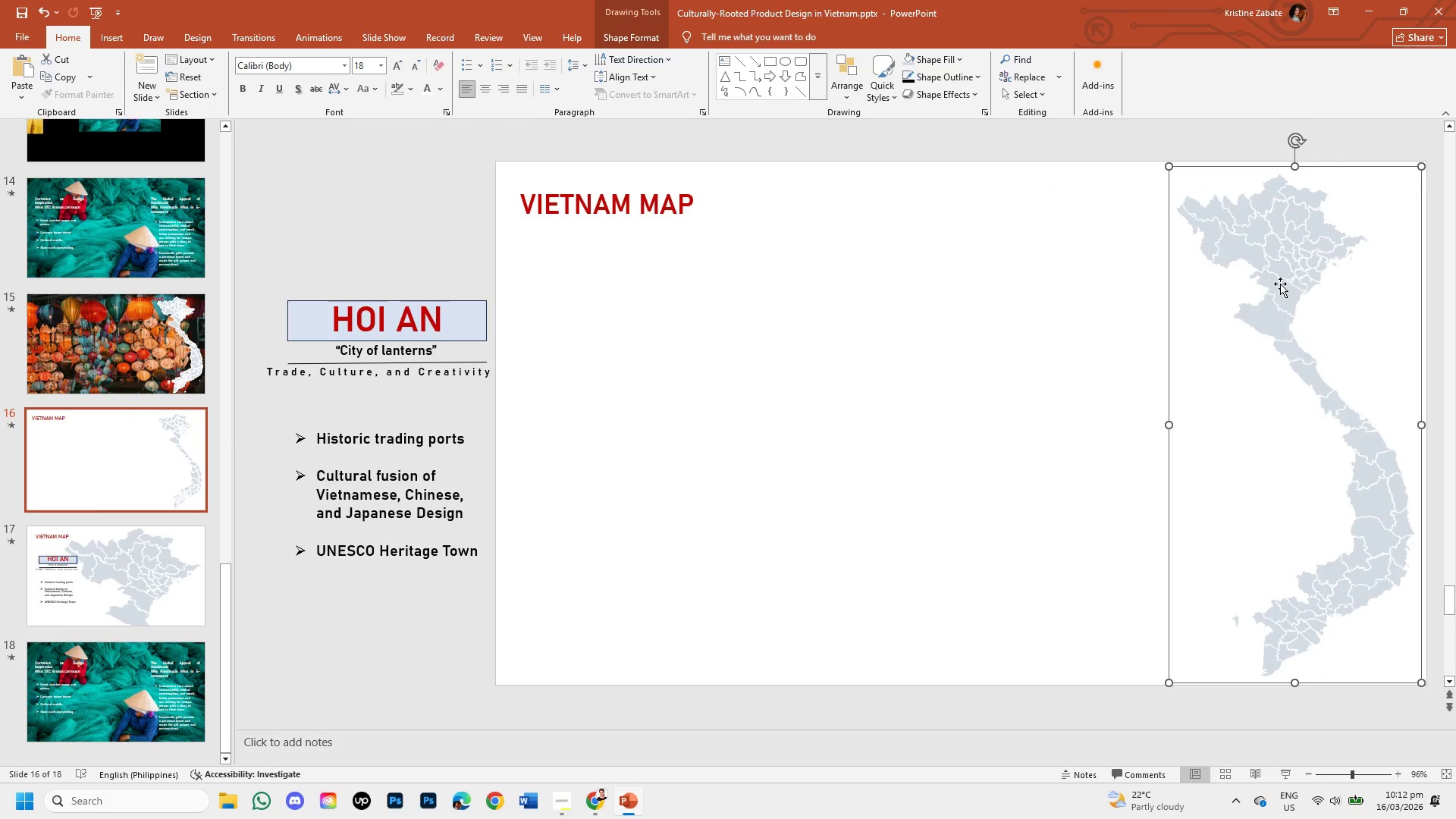 
left_click_drag(start_coordinate=[1280, 282], to_coordinate=[1067, 285])
 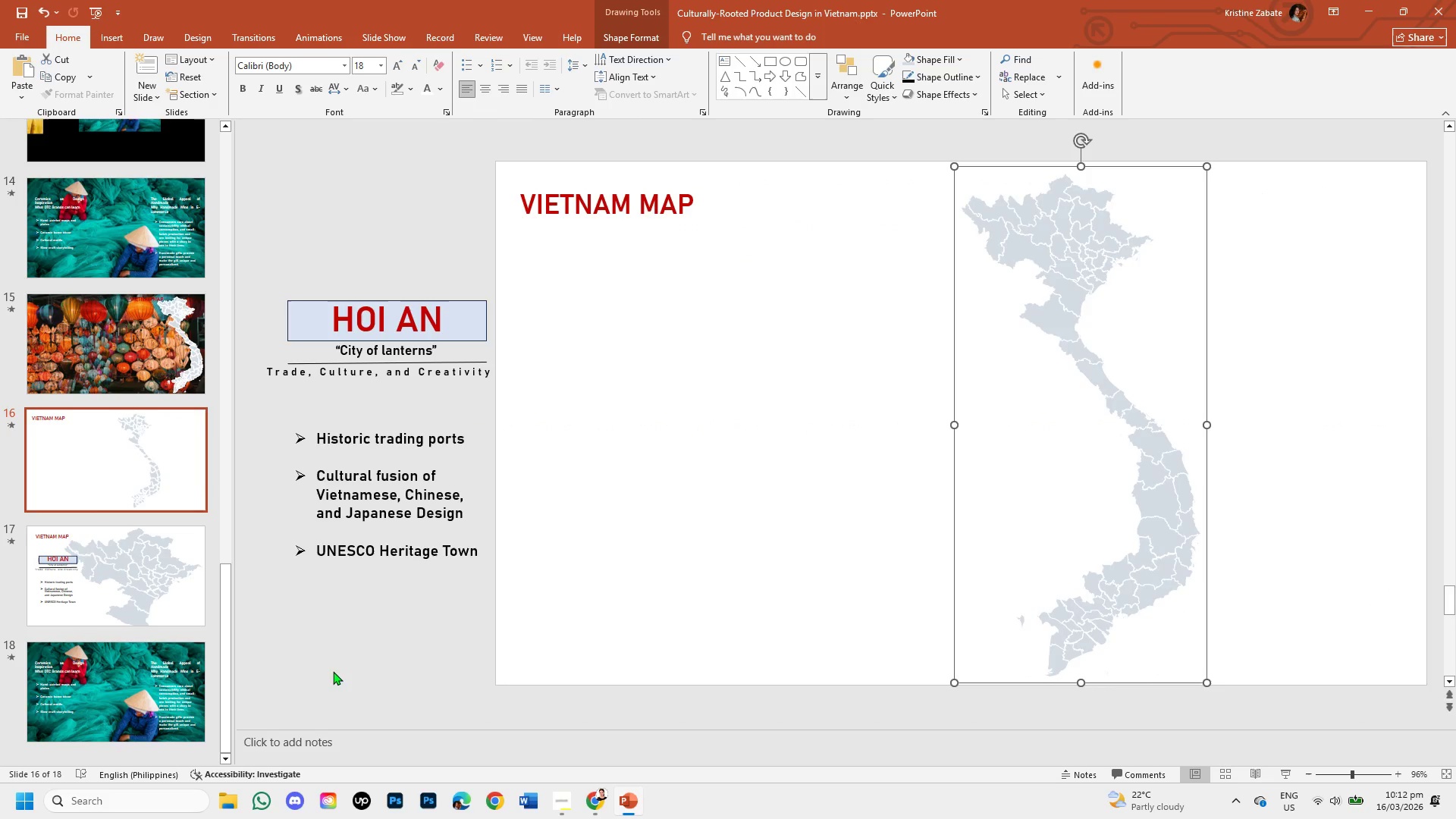 
left_click([343, 667])
 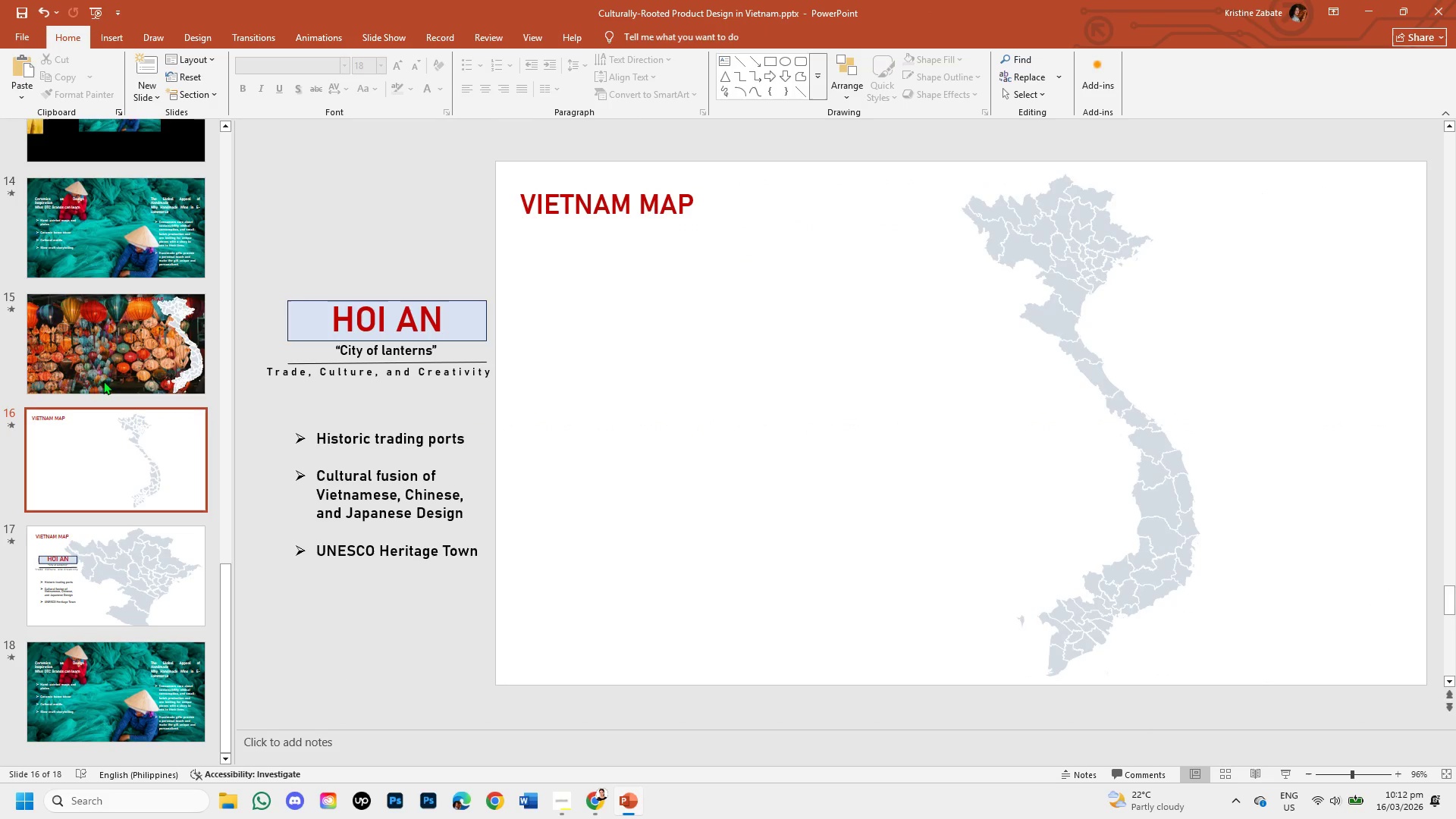 
left_click([98, 353])
 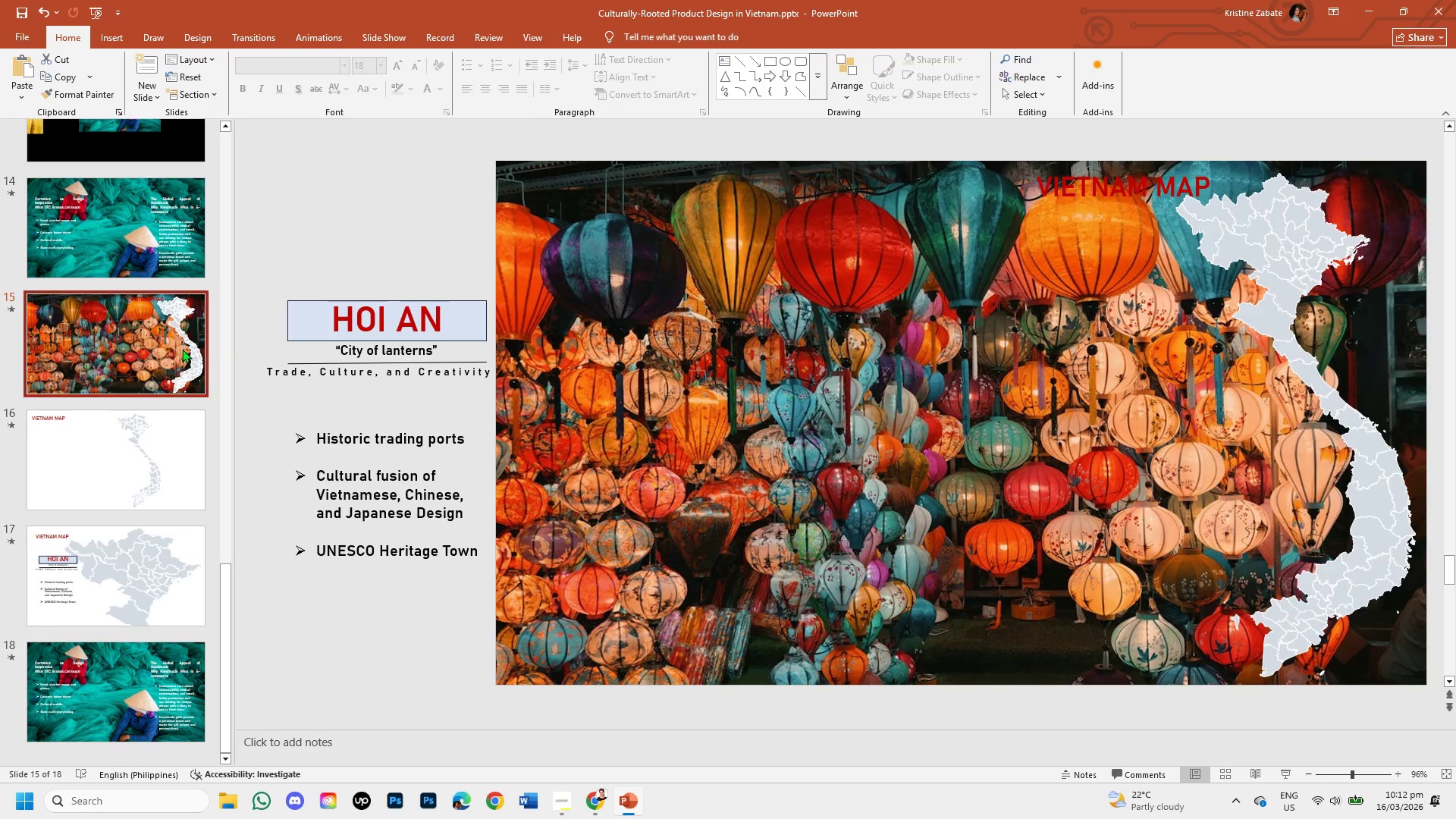 
left_click([124, 466])
 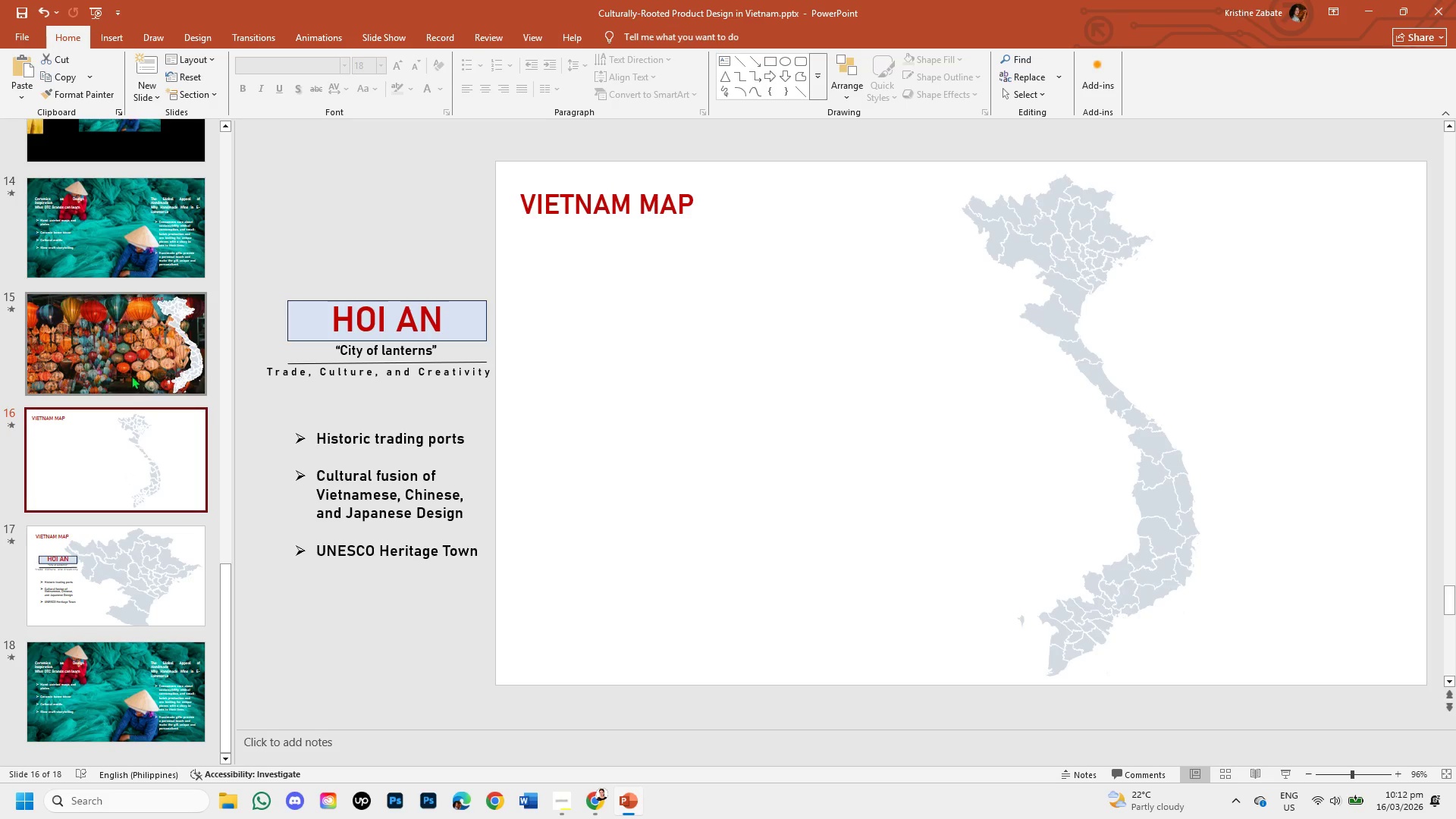 
left_click([122, 350])
 